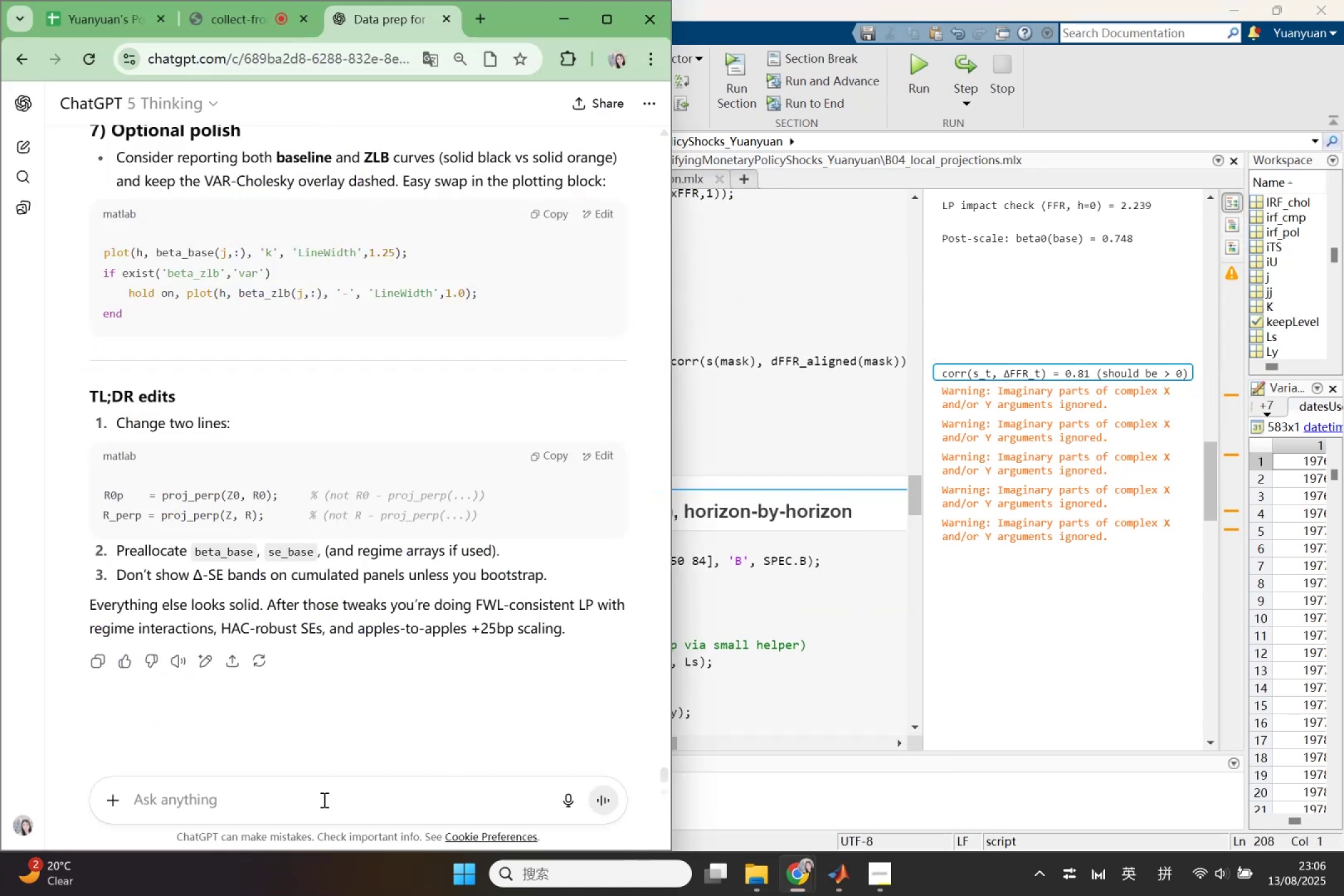 
left_click([322, 802])
 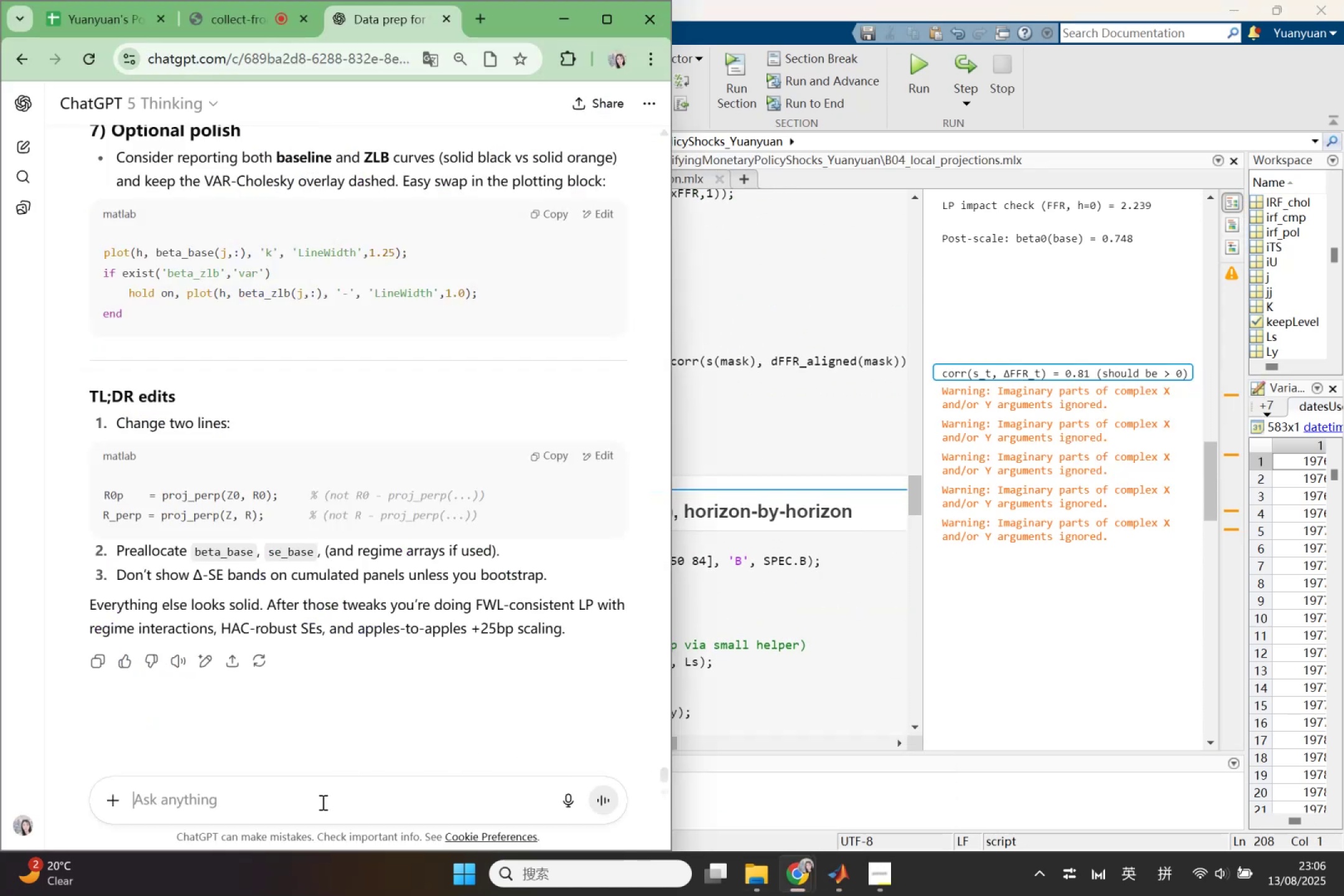 
key(Control+V)
 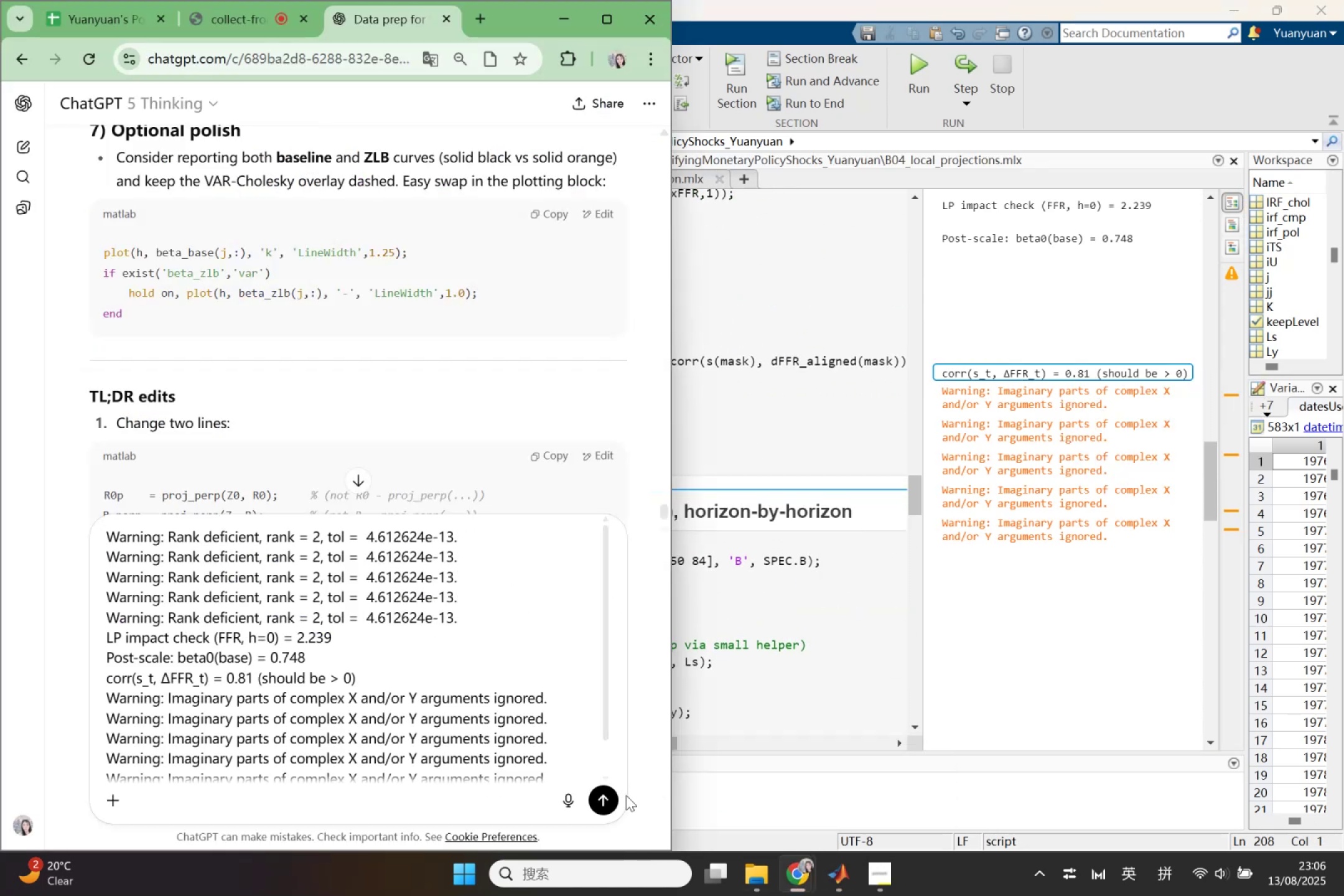 
left_click([607, 797])
 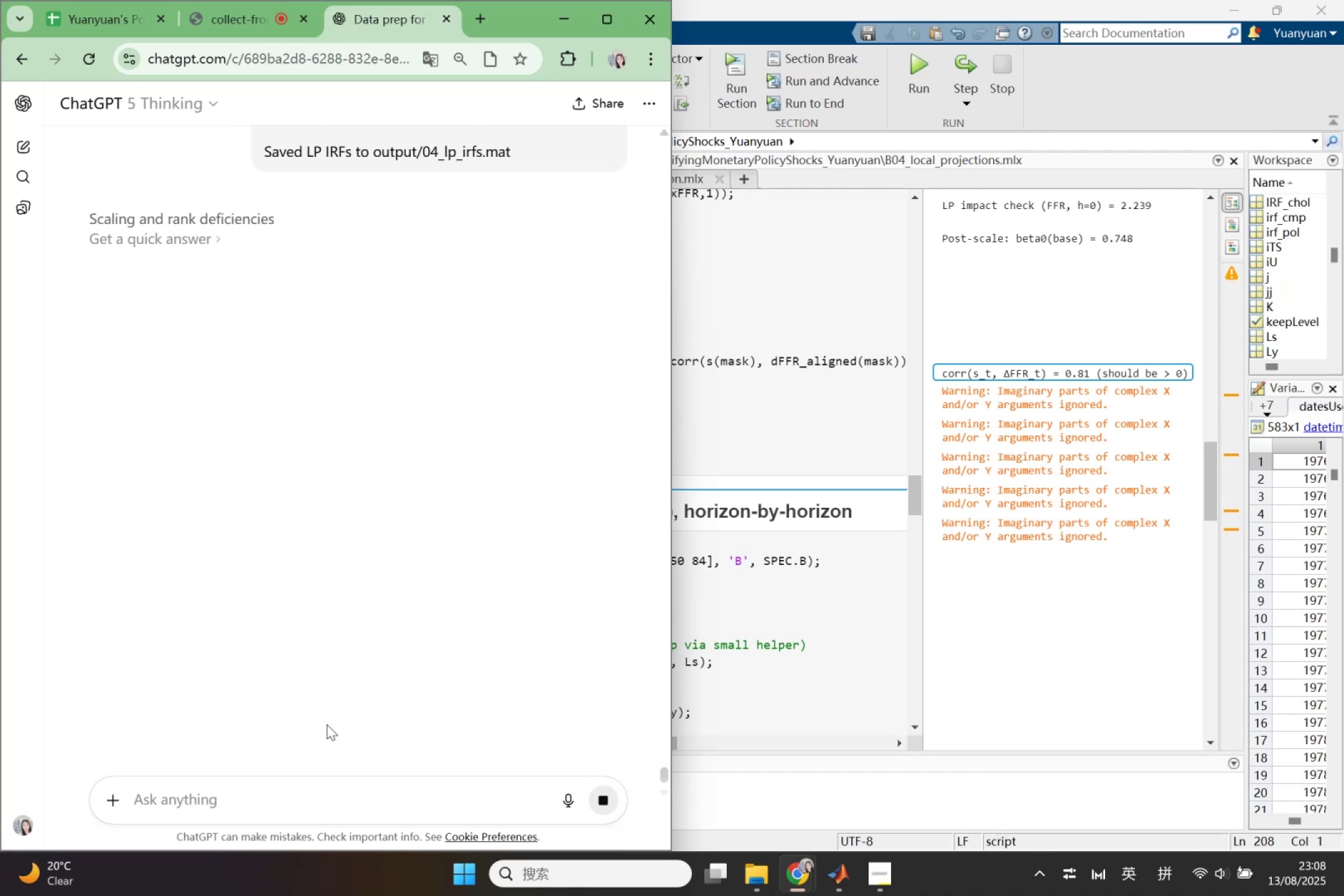 
wait(77.53)
 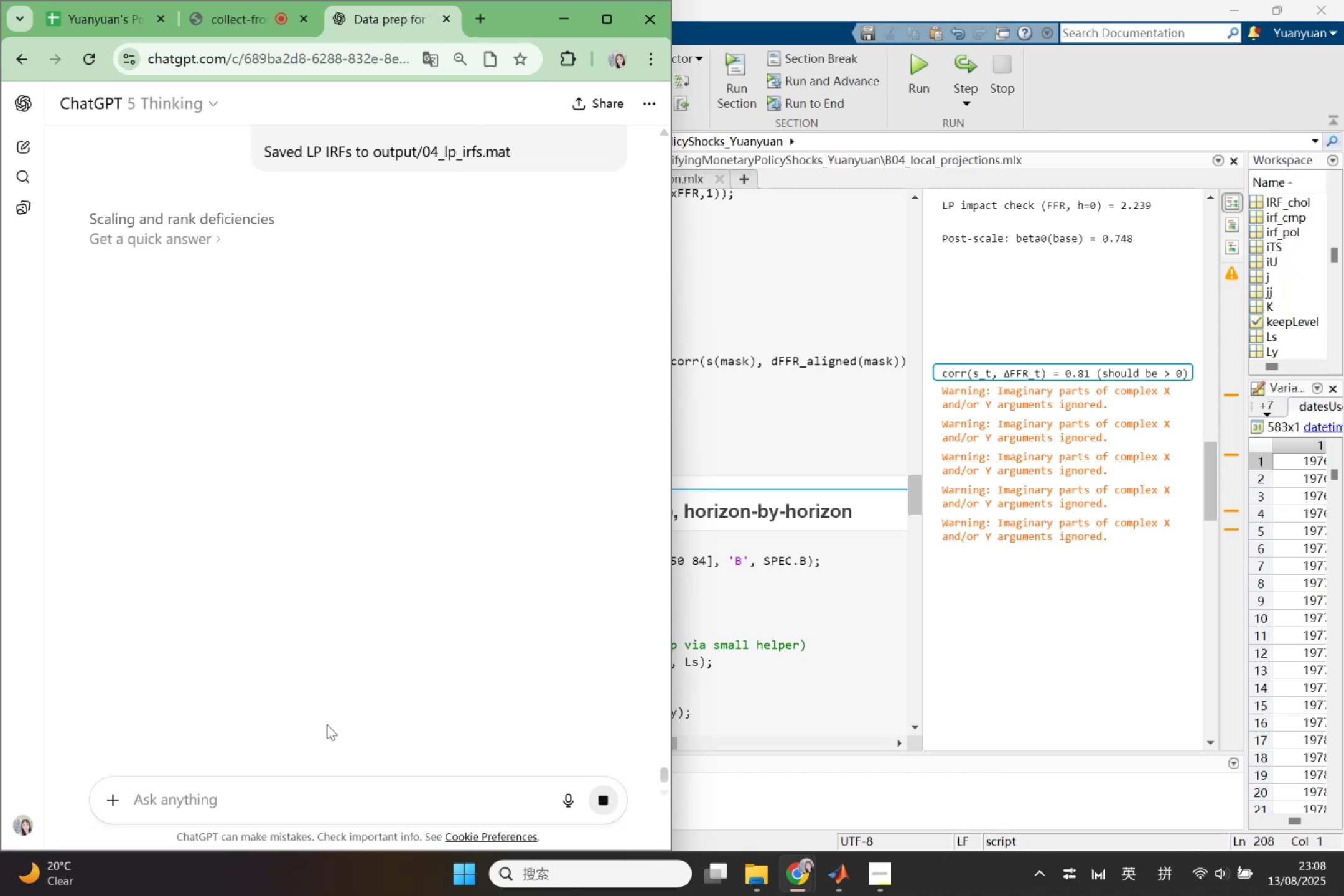 
scroll: coordinate [298, 398], scroll_direction: up, amount: 1.0
 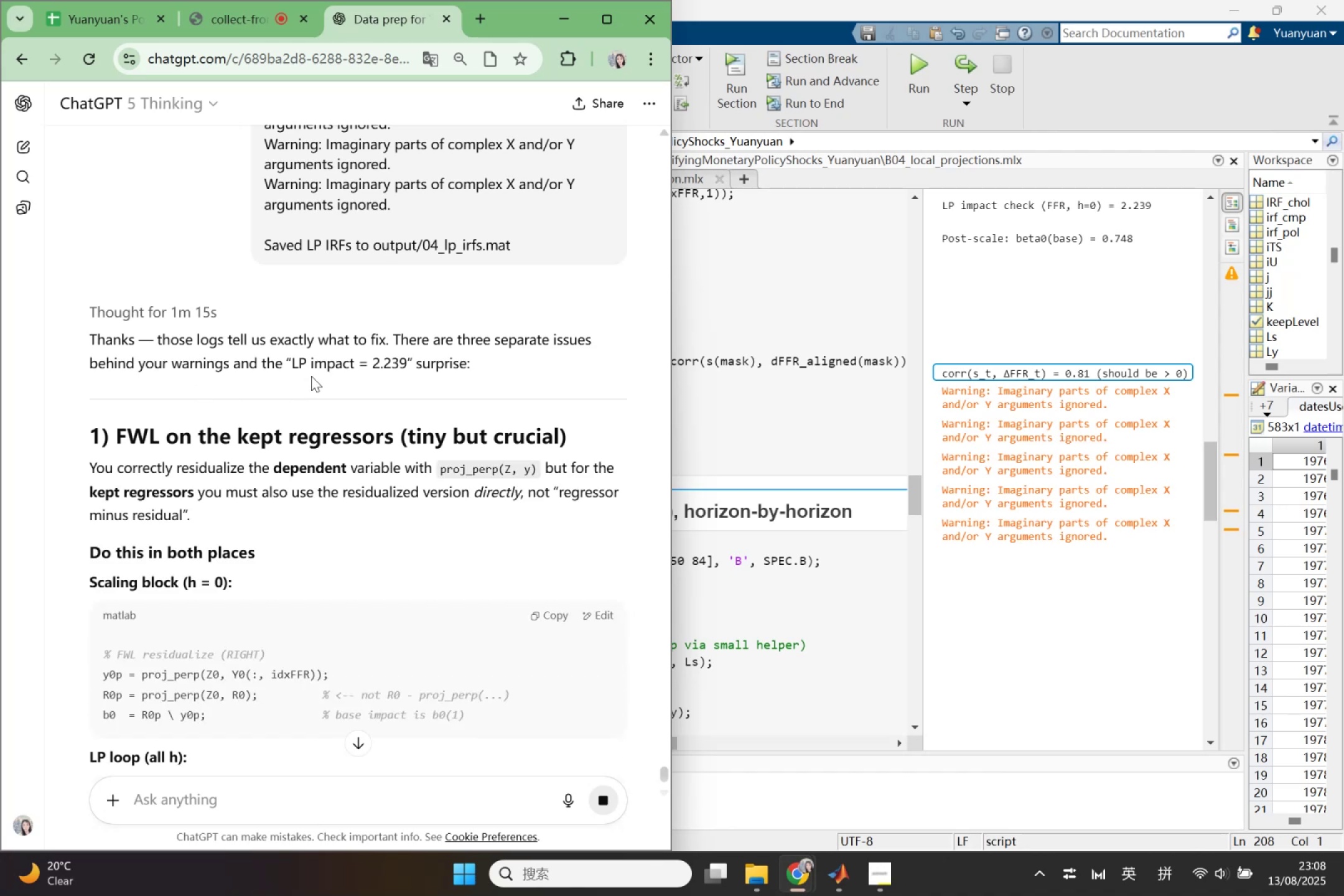 
wait(11.29)
 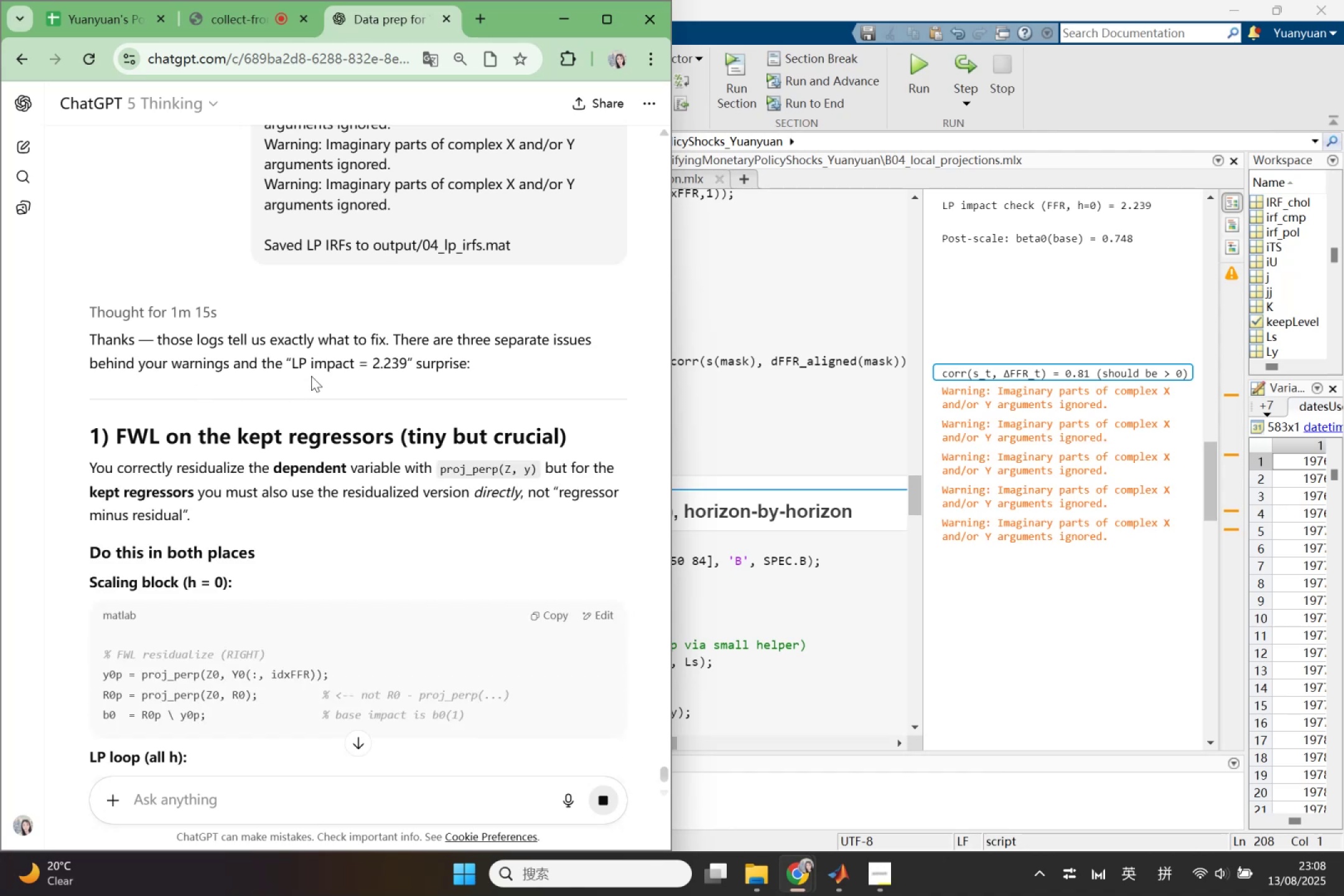 
scroll: coordinate [314, 376], scroll_direction: down, amount: 2.0
 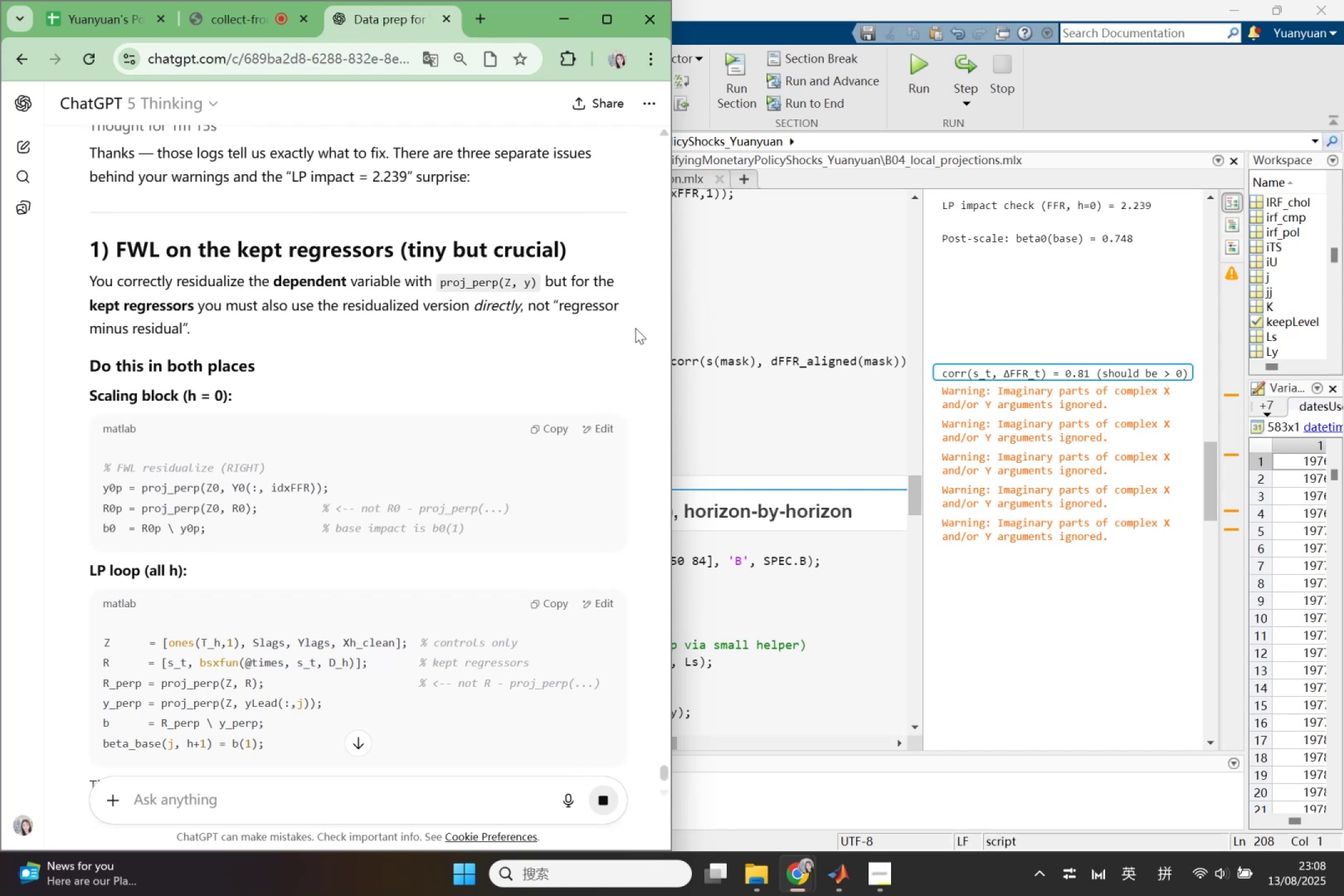 
left_click([749, 338])
 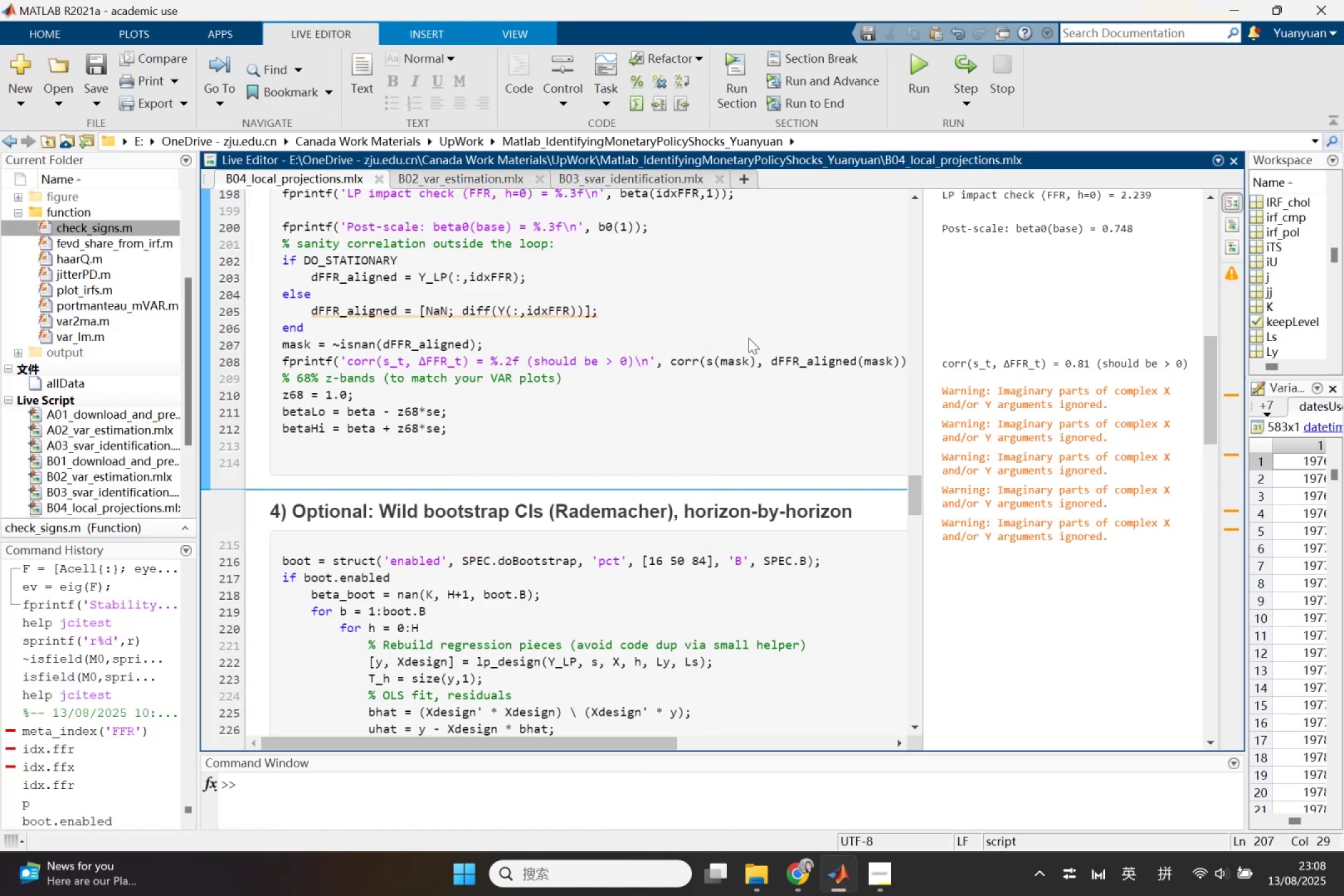 
key(Control+A)
 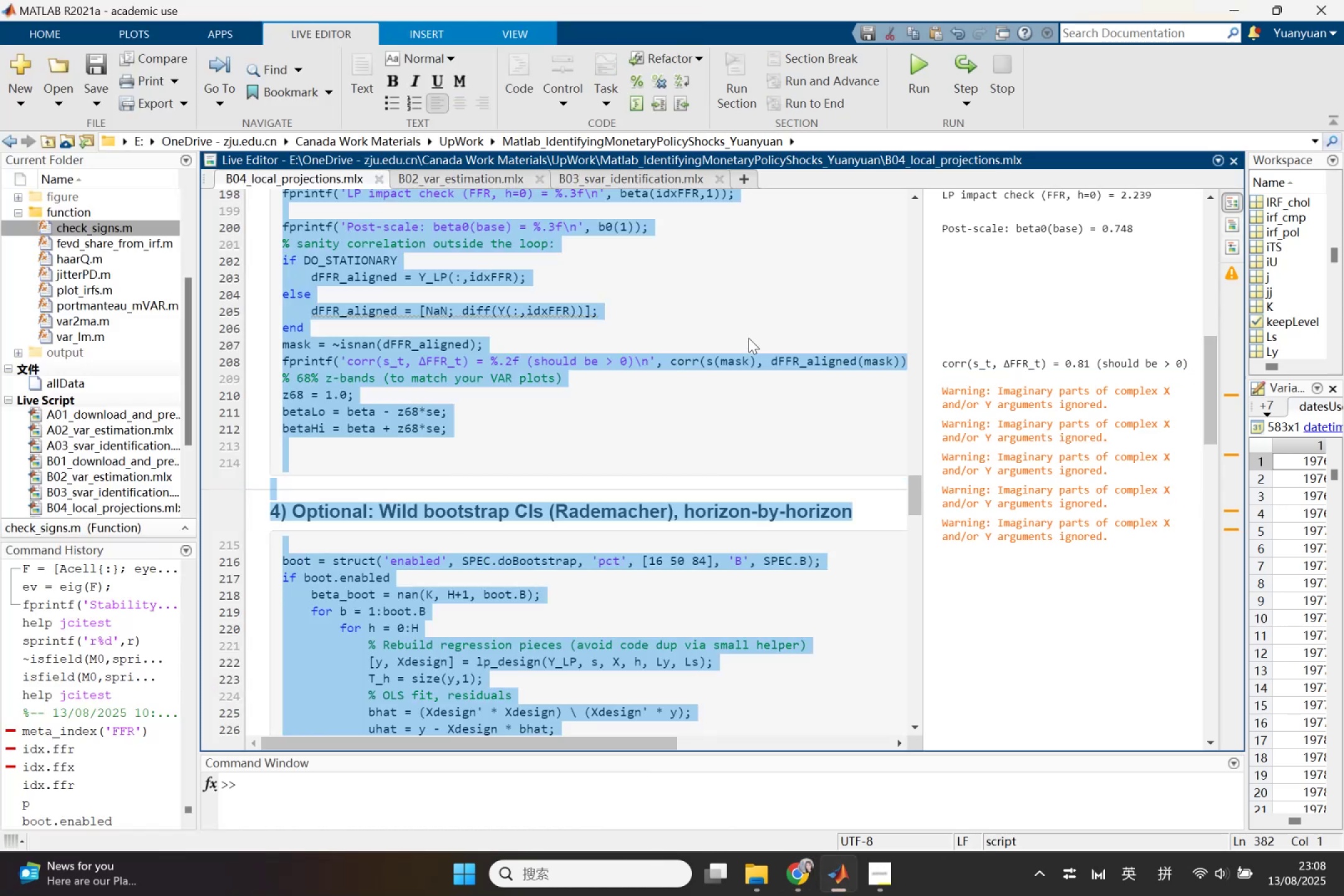 
key(Control+ControlLeft)
 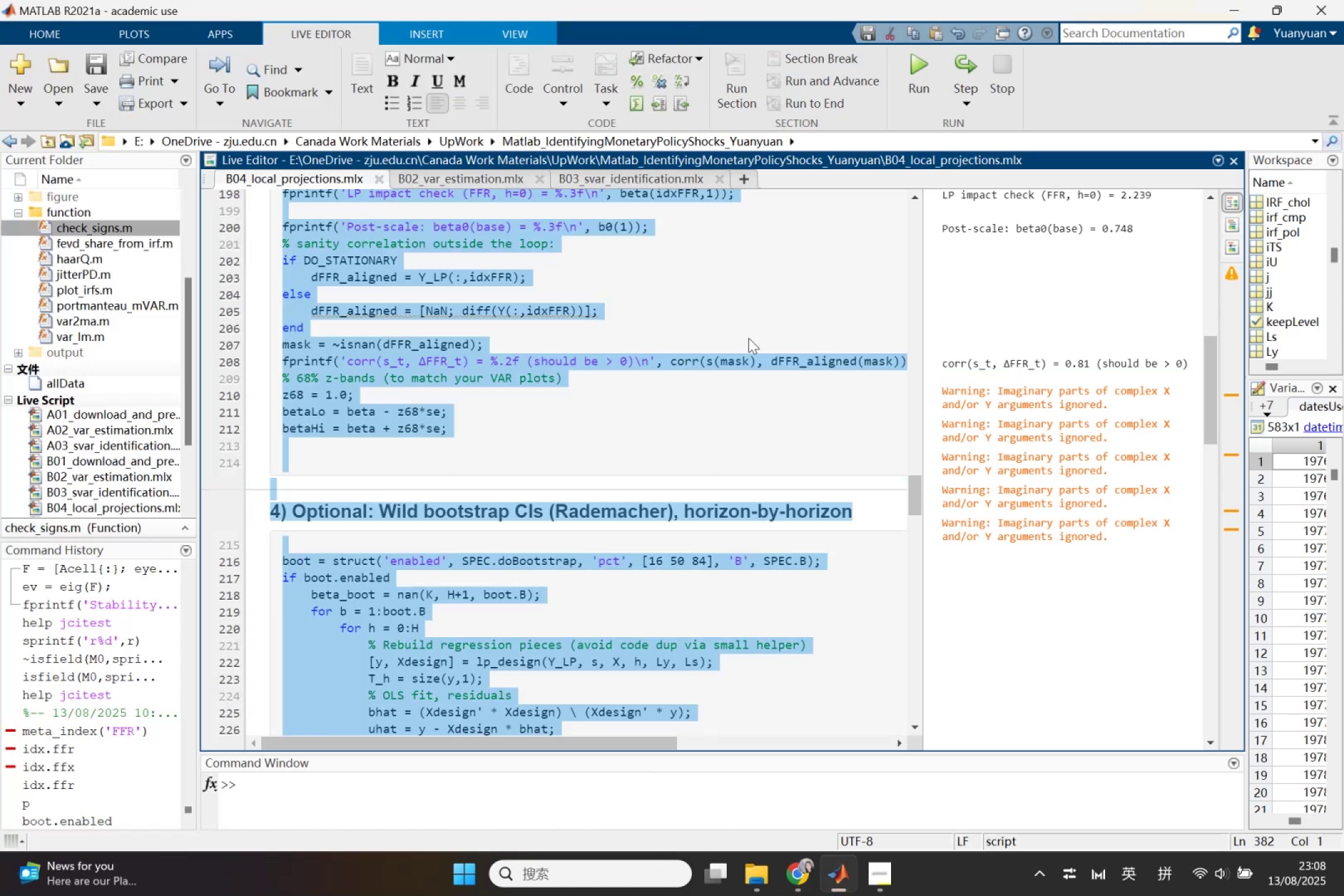 
key(Control+C)
 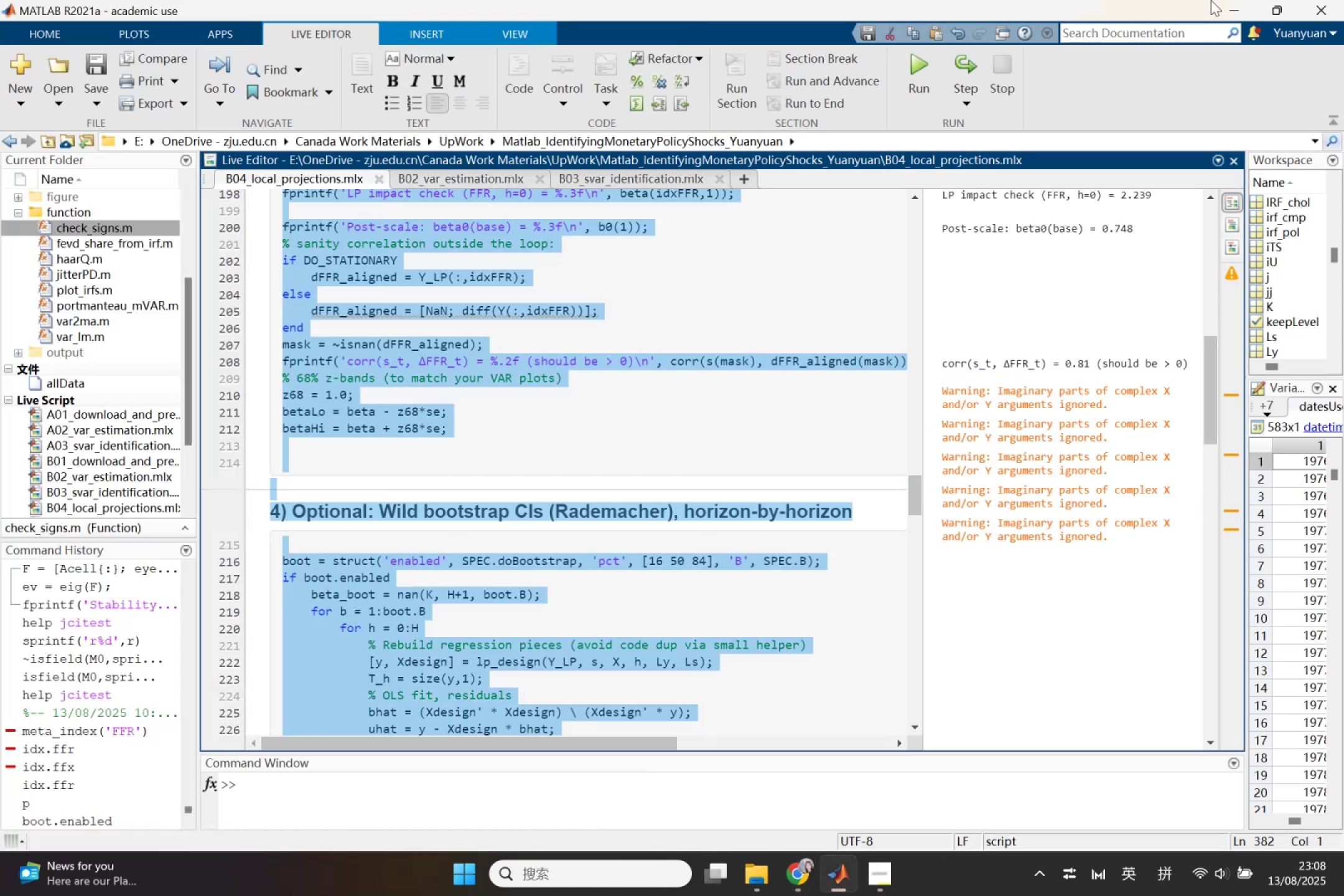 
left_click([1216, 2])
 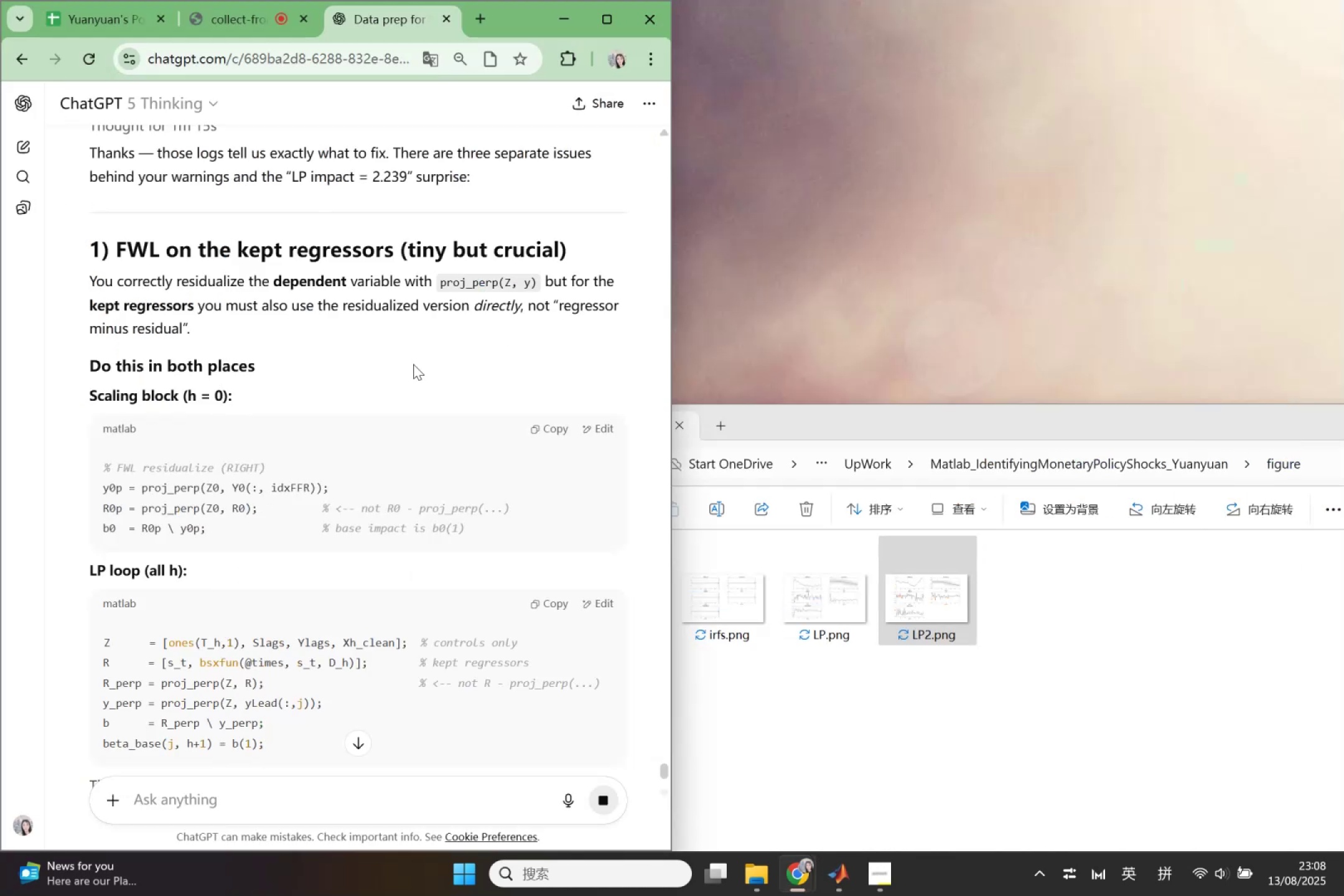 
scroll: coordinate [401, 483], scroll_direction: up, amount: 4.0
 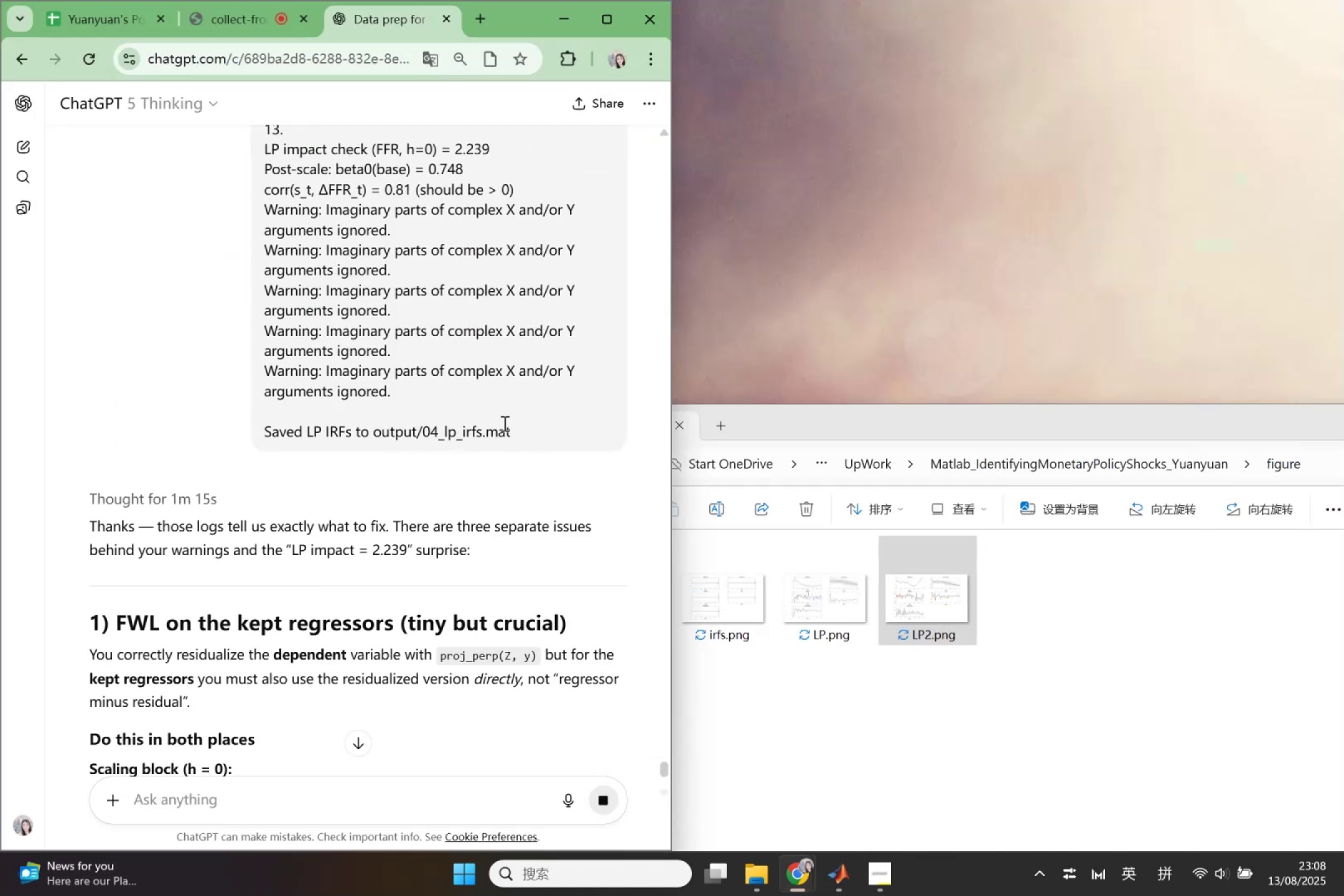 
left_click([562, 400])
 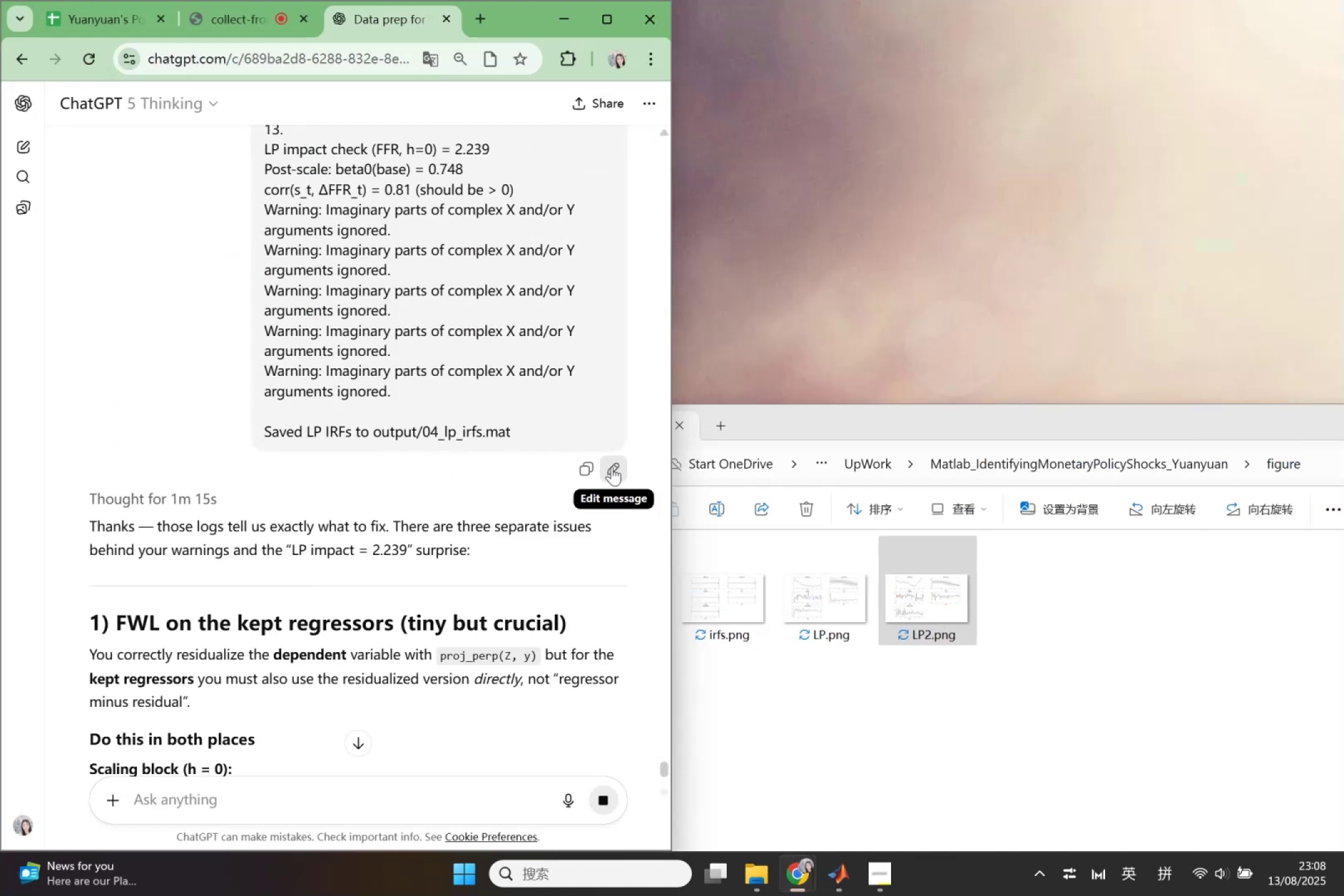 
left_click([612, 467])
 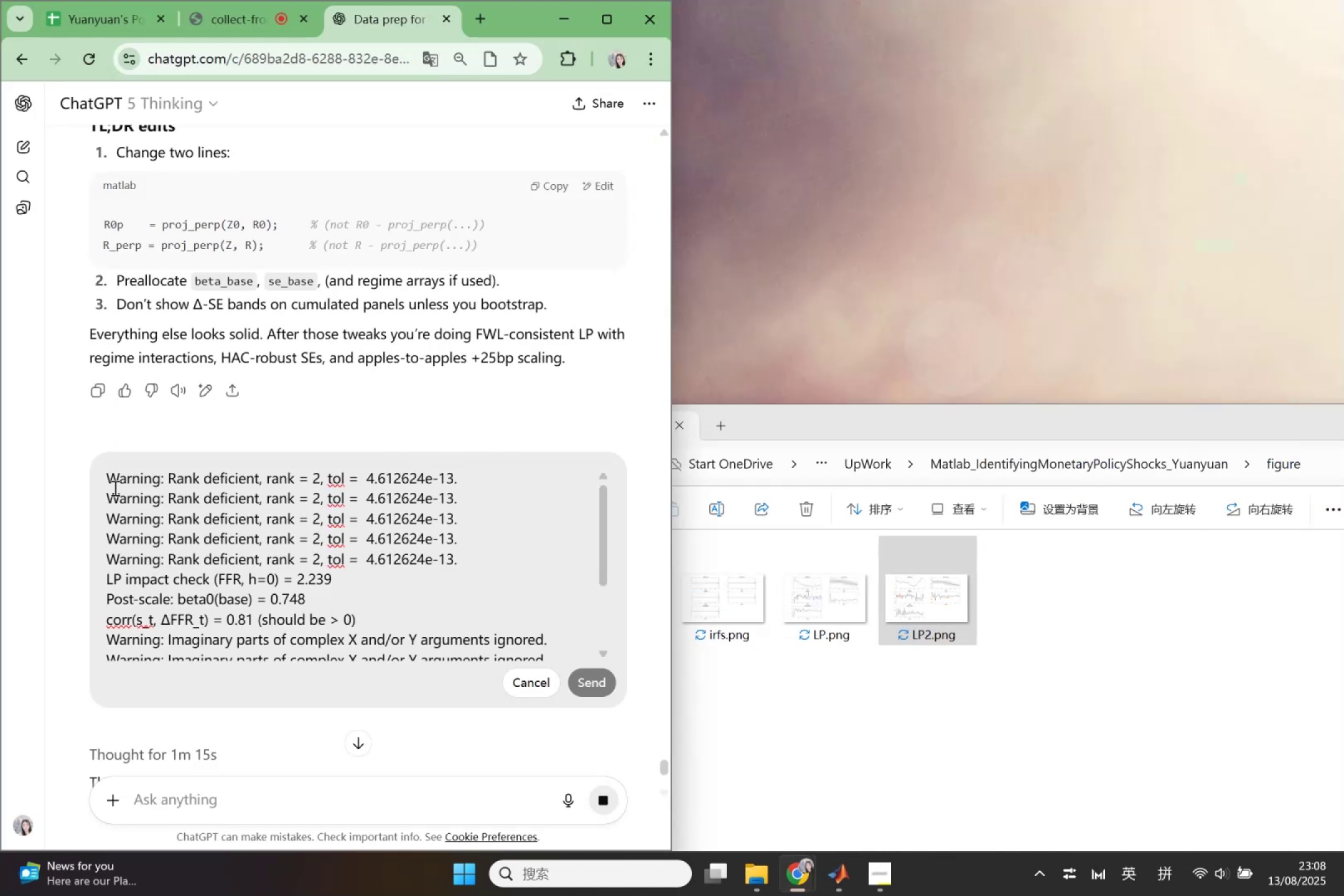 
left_click([110, 480])
 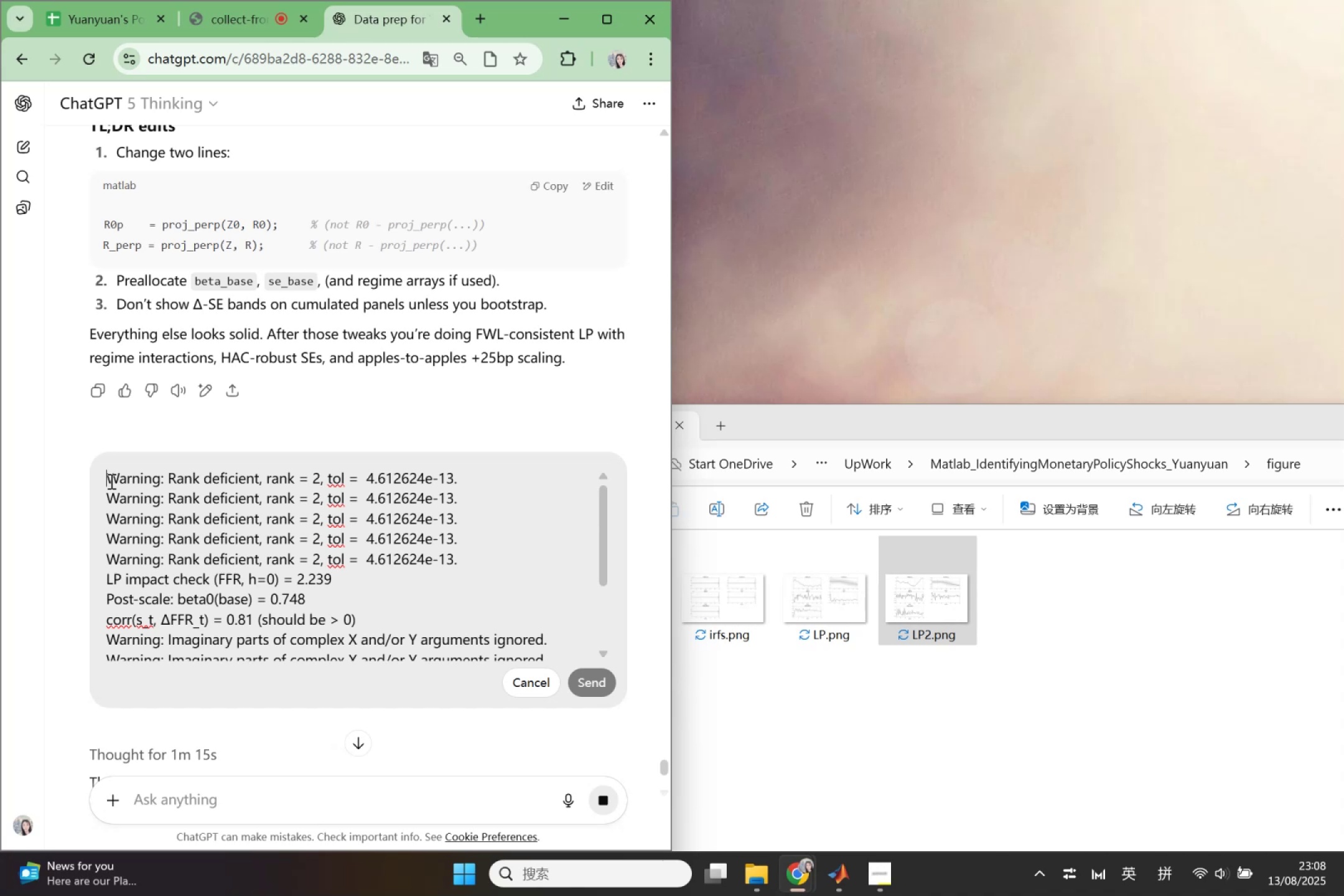 
key(Shift+Enter)
 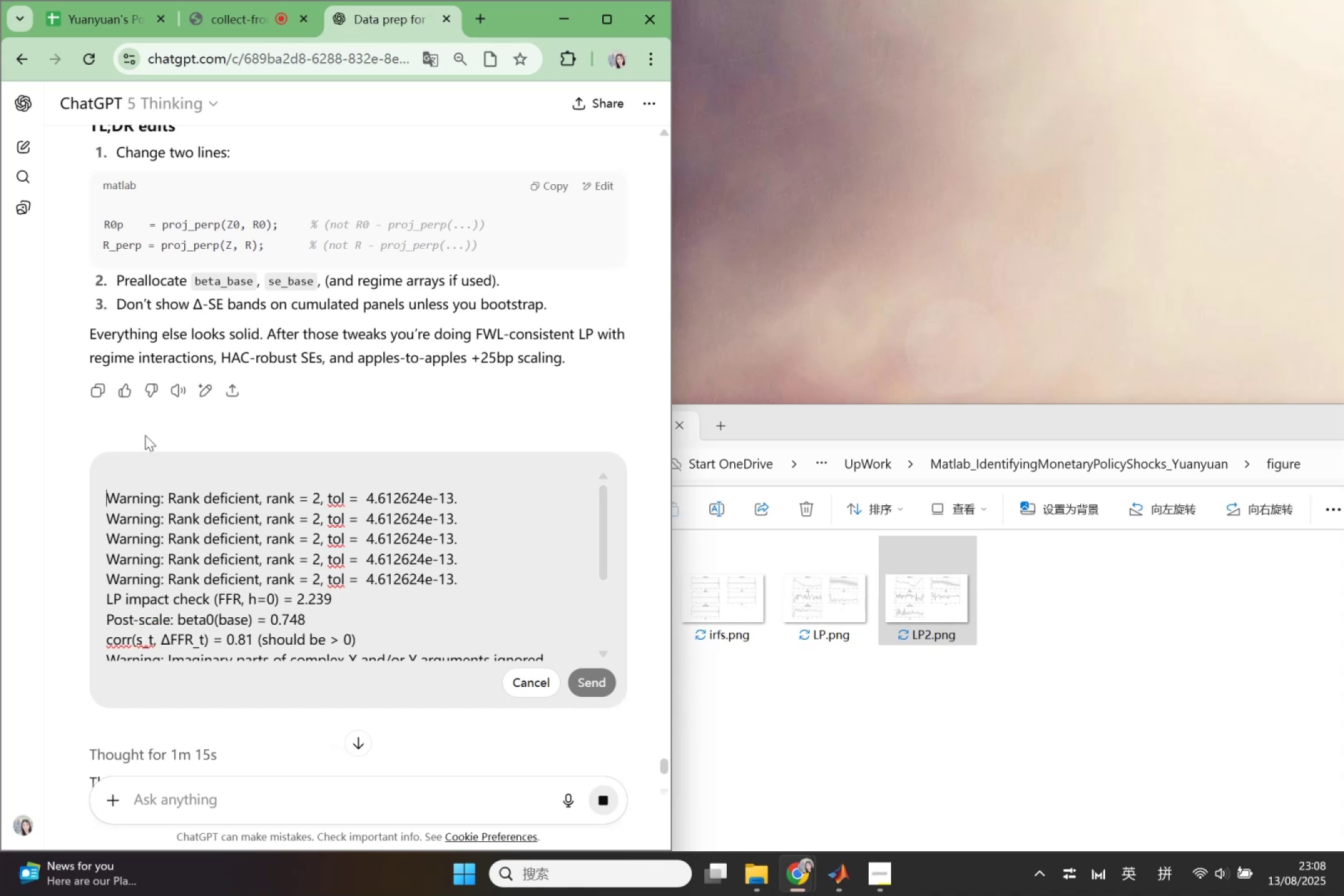 
key(Shift+Enter)
 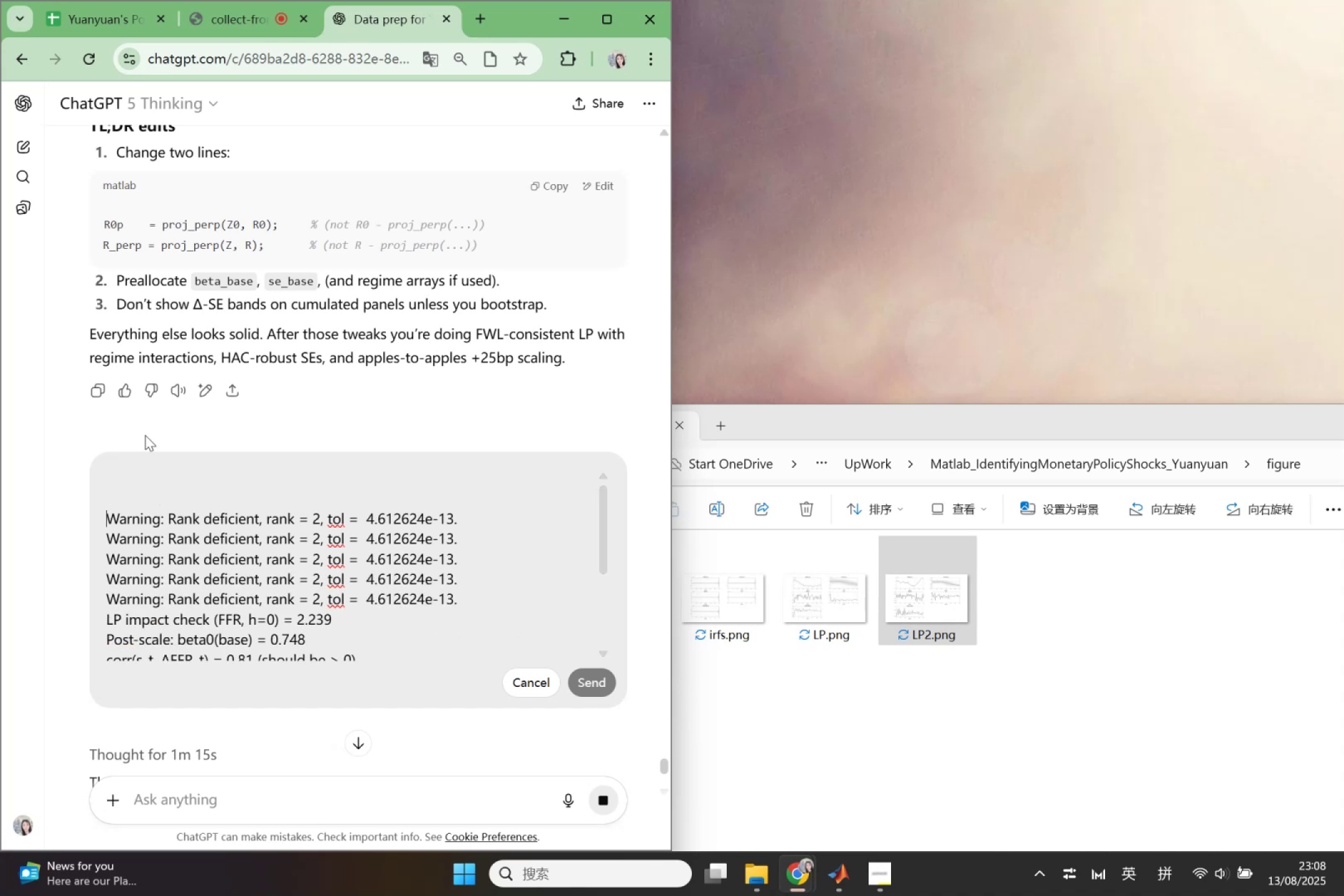 
key(ArrowUp)
 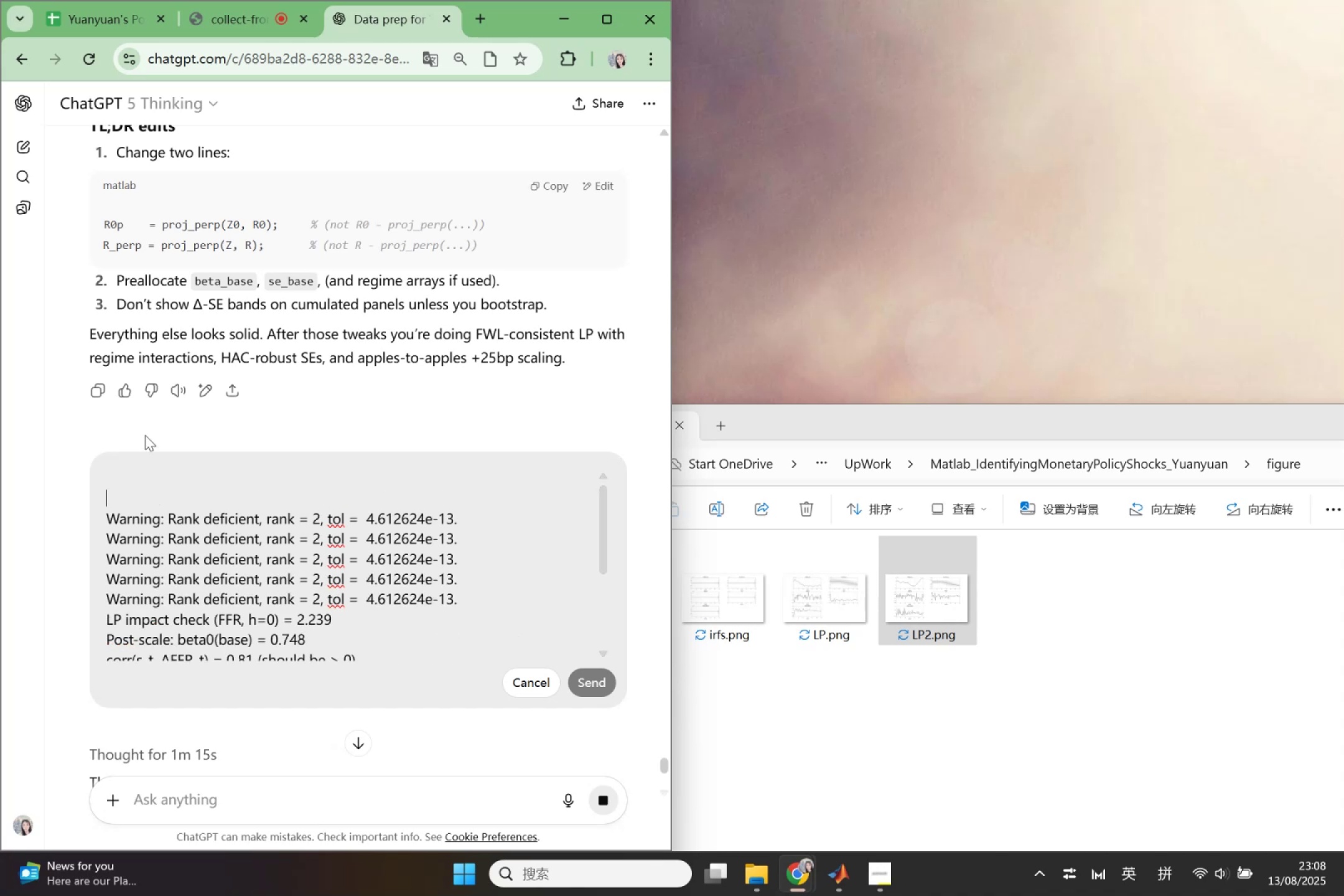 
key(ArrowUp)
 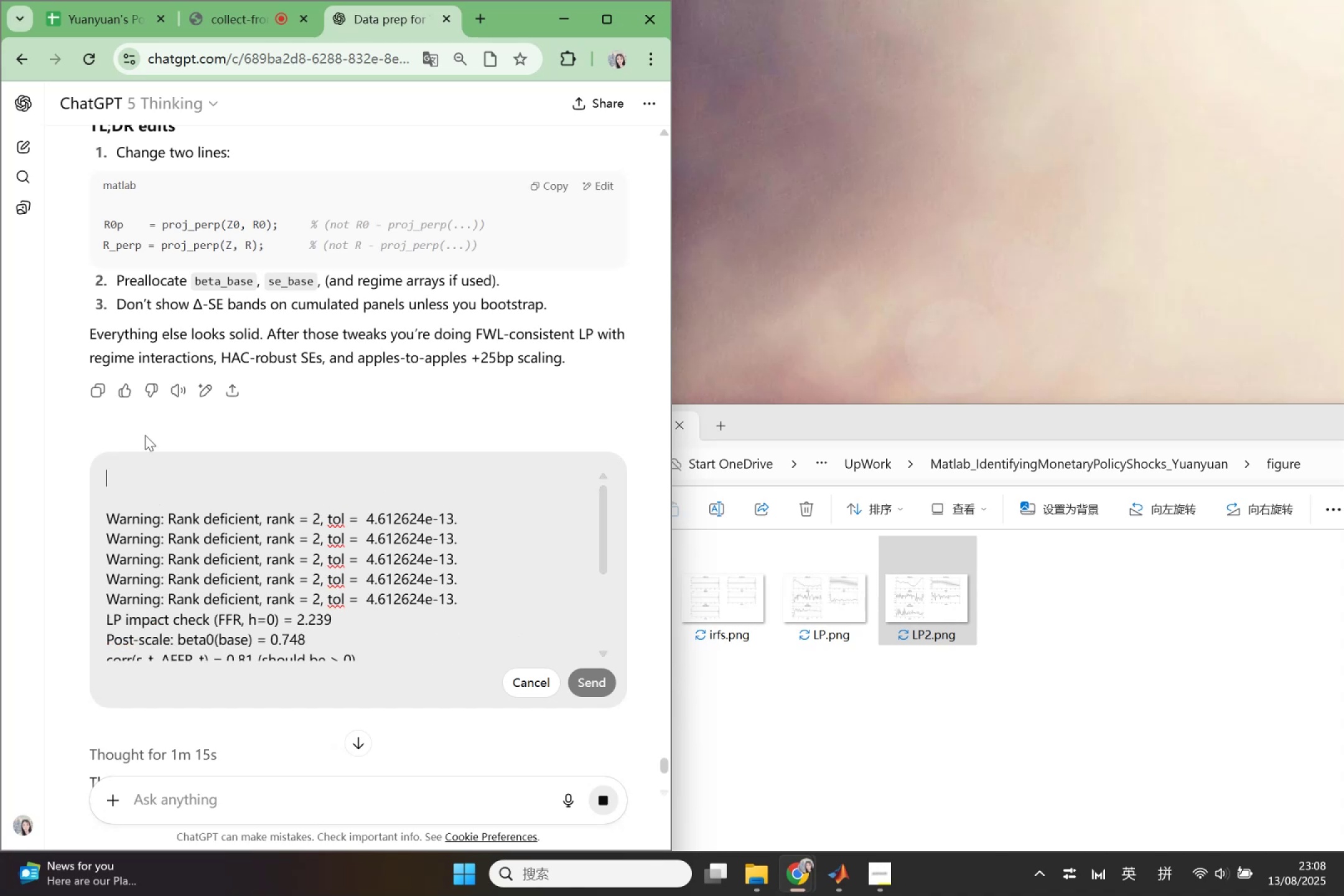 
key(ArrowUp)
 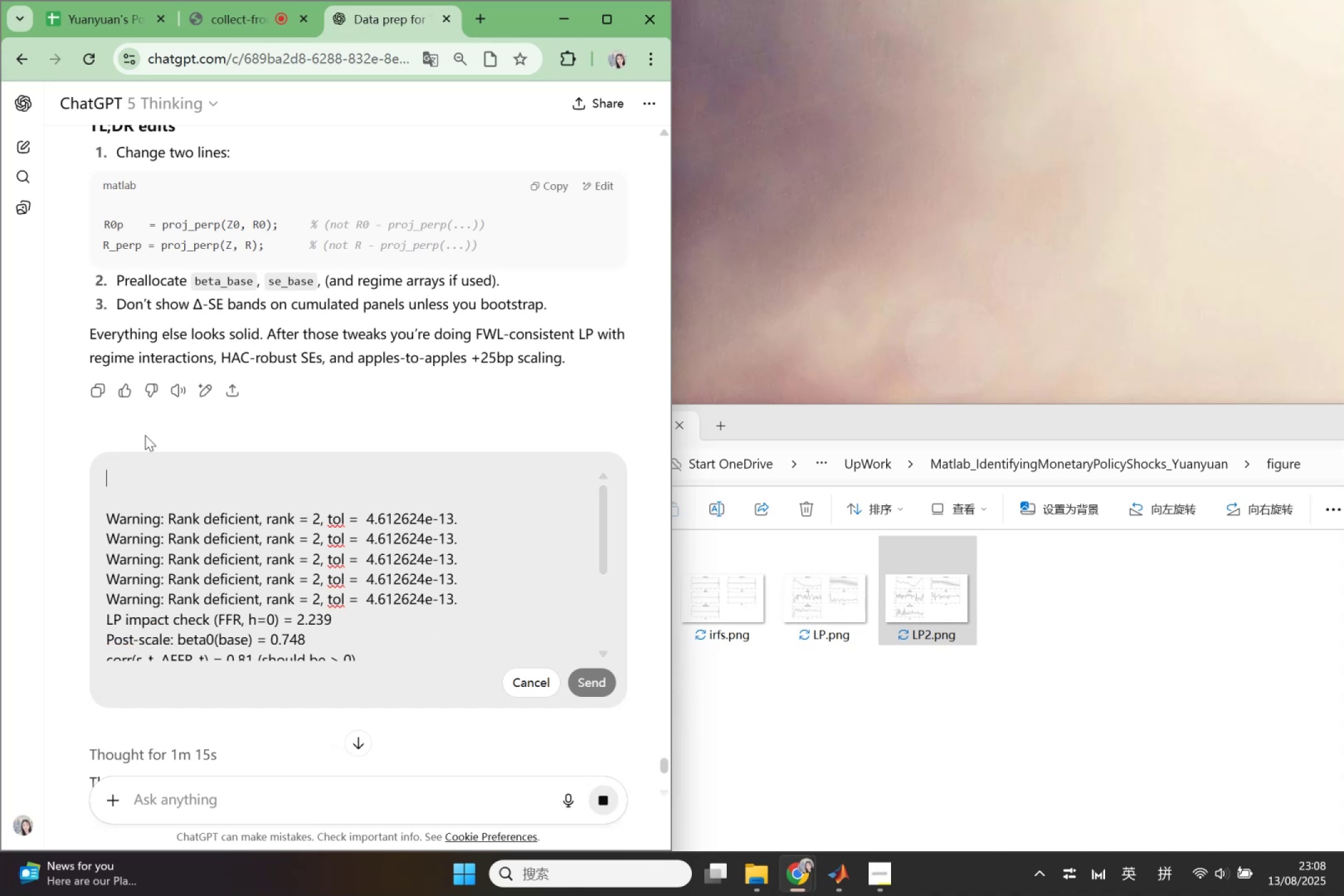 
key(Control+V)
 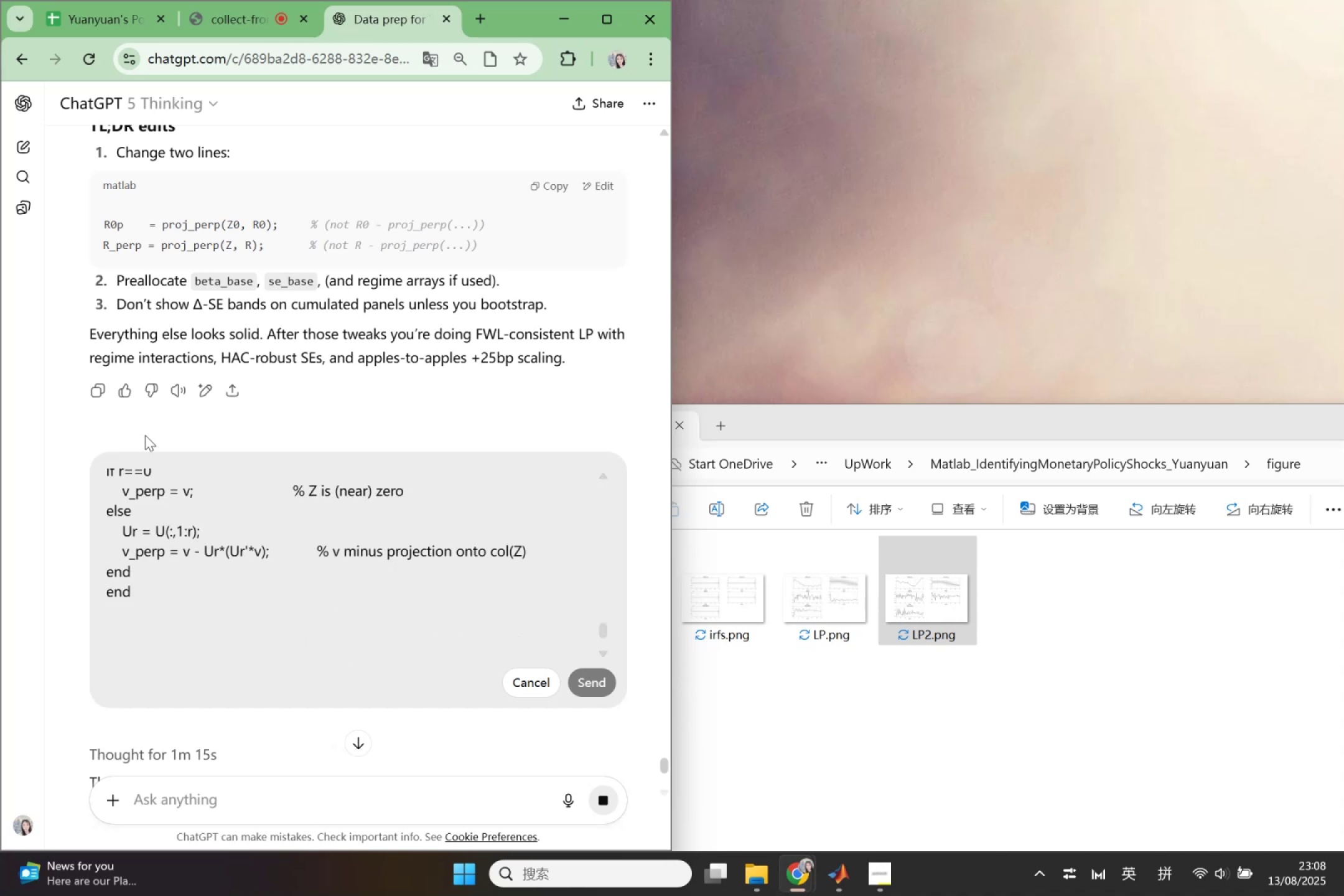 
type(the above code get the following results)
 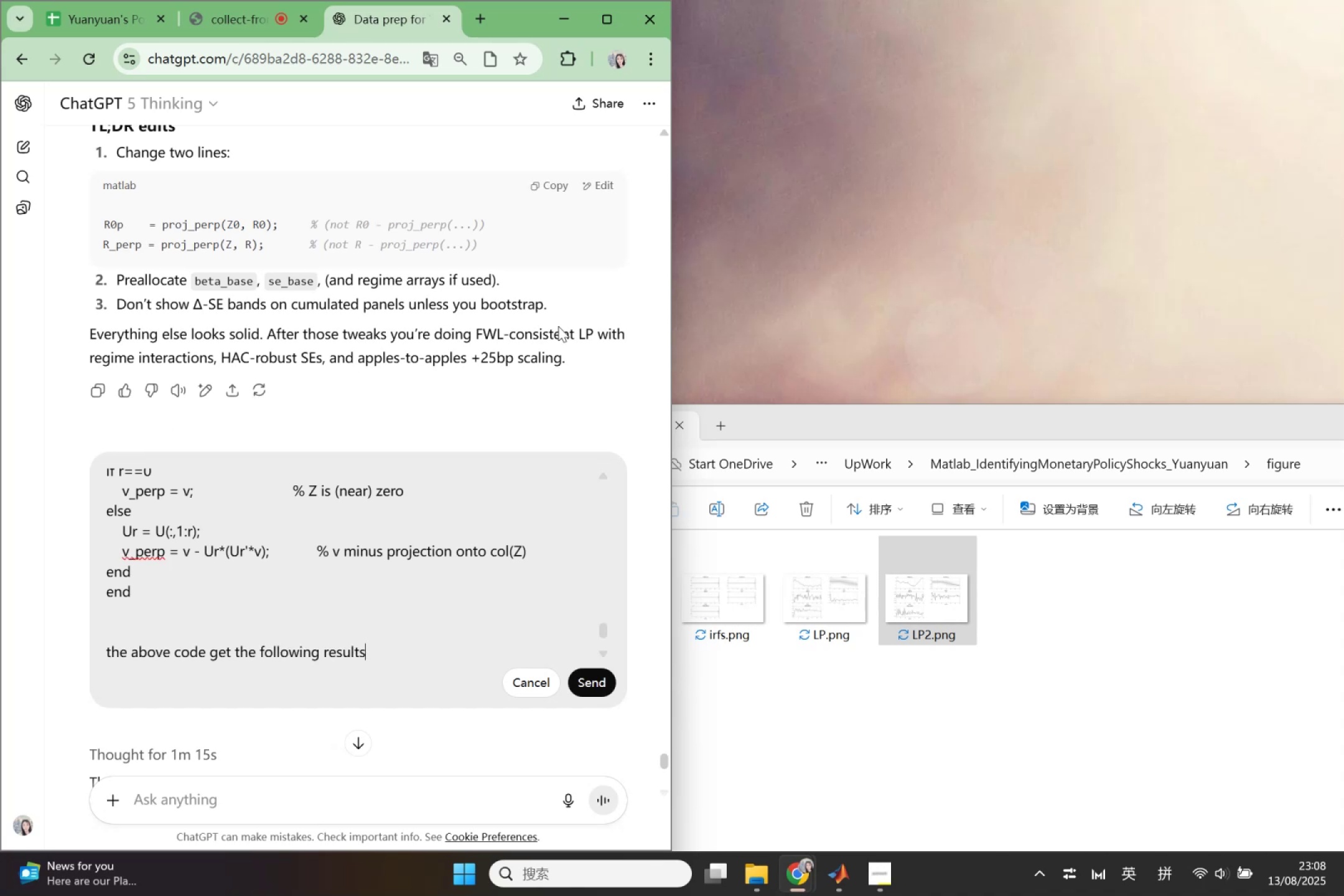 
left_click([610, 679])
 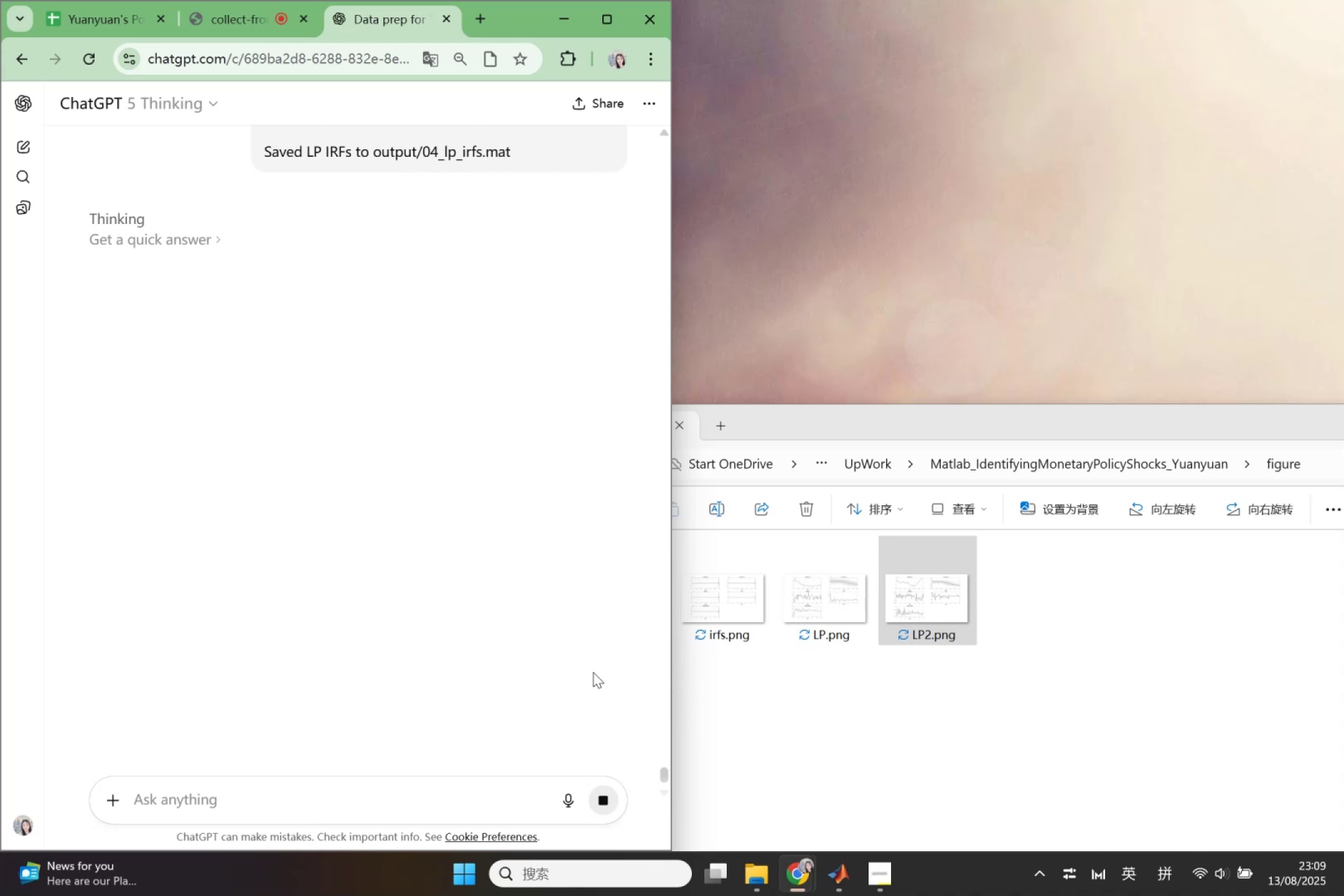 
wait(25.66)
 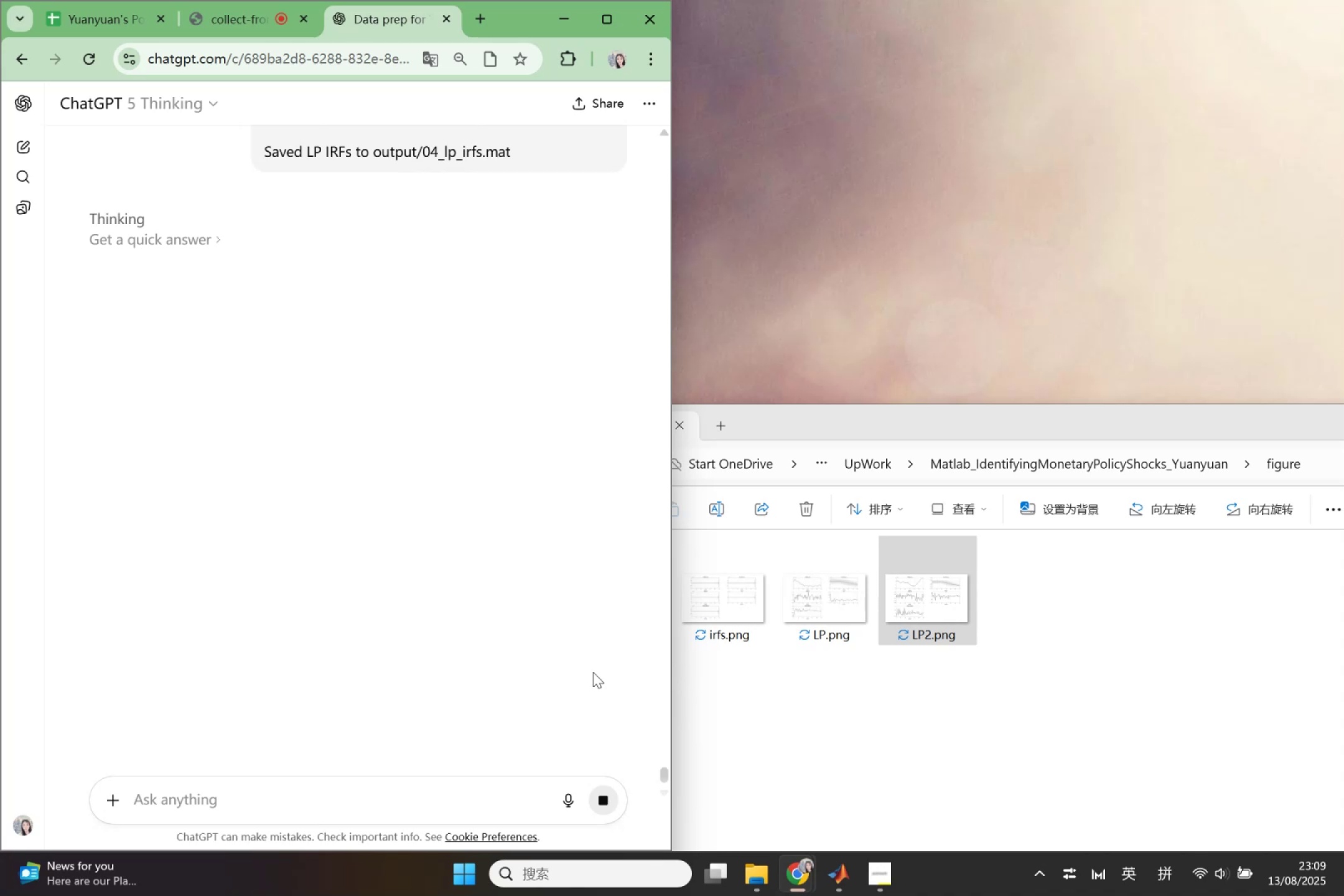 
key(Control+ControlLeft)
 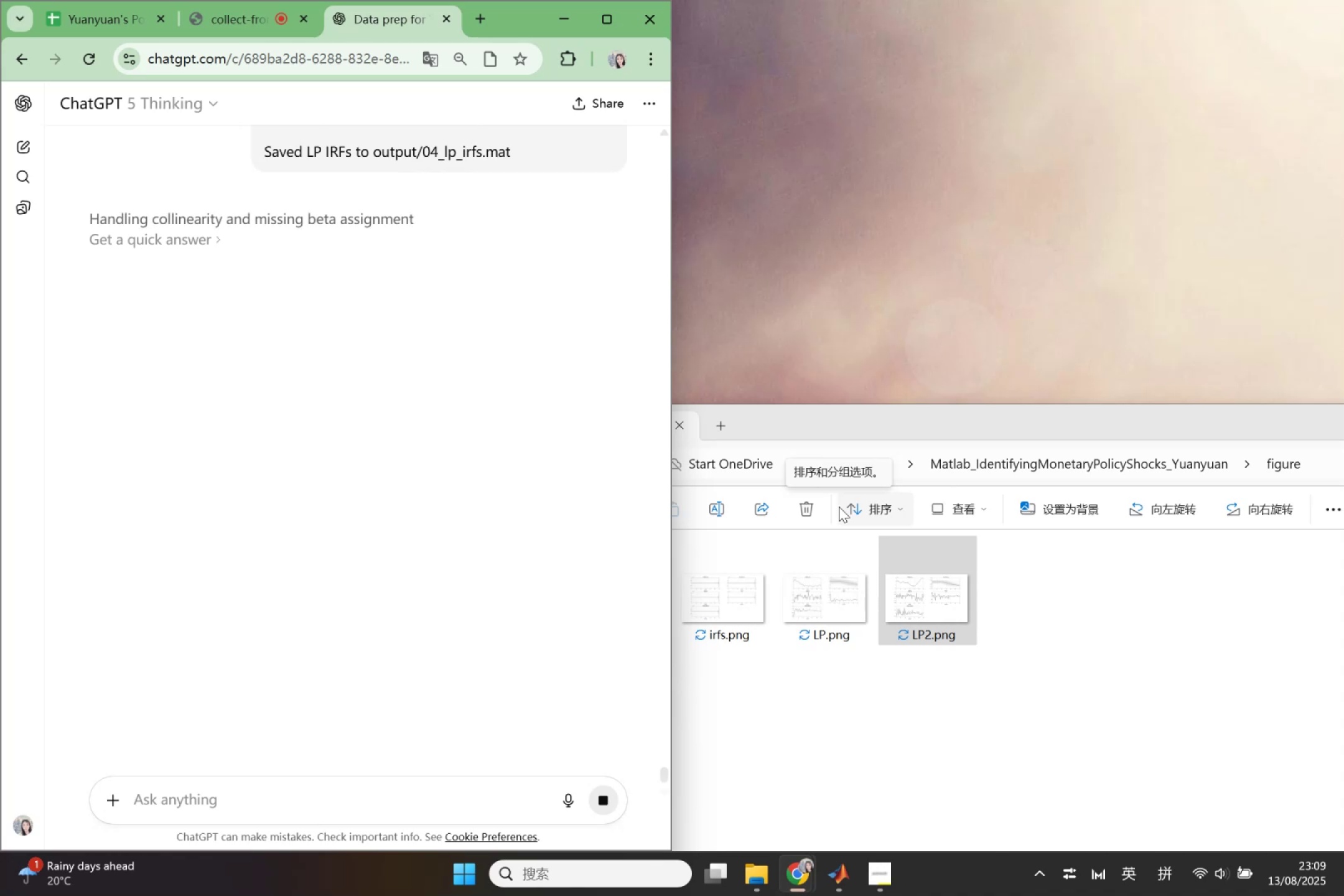 
wait(28.95)
 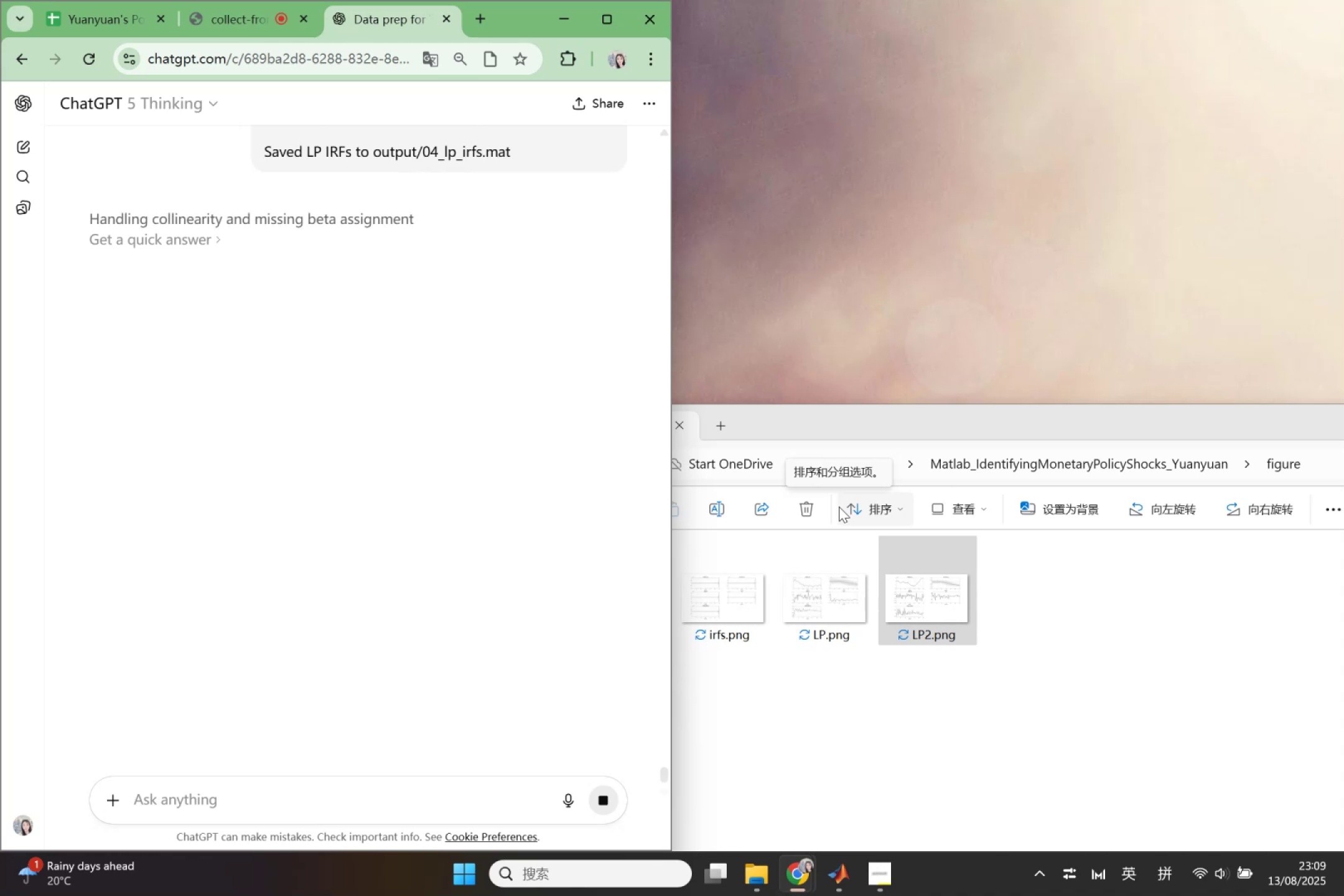 
left_click([1002, 394])
 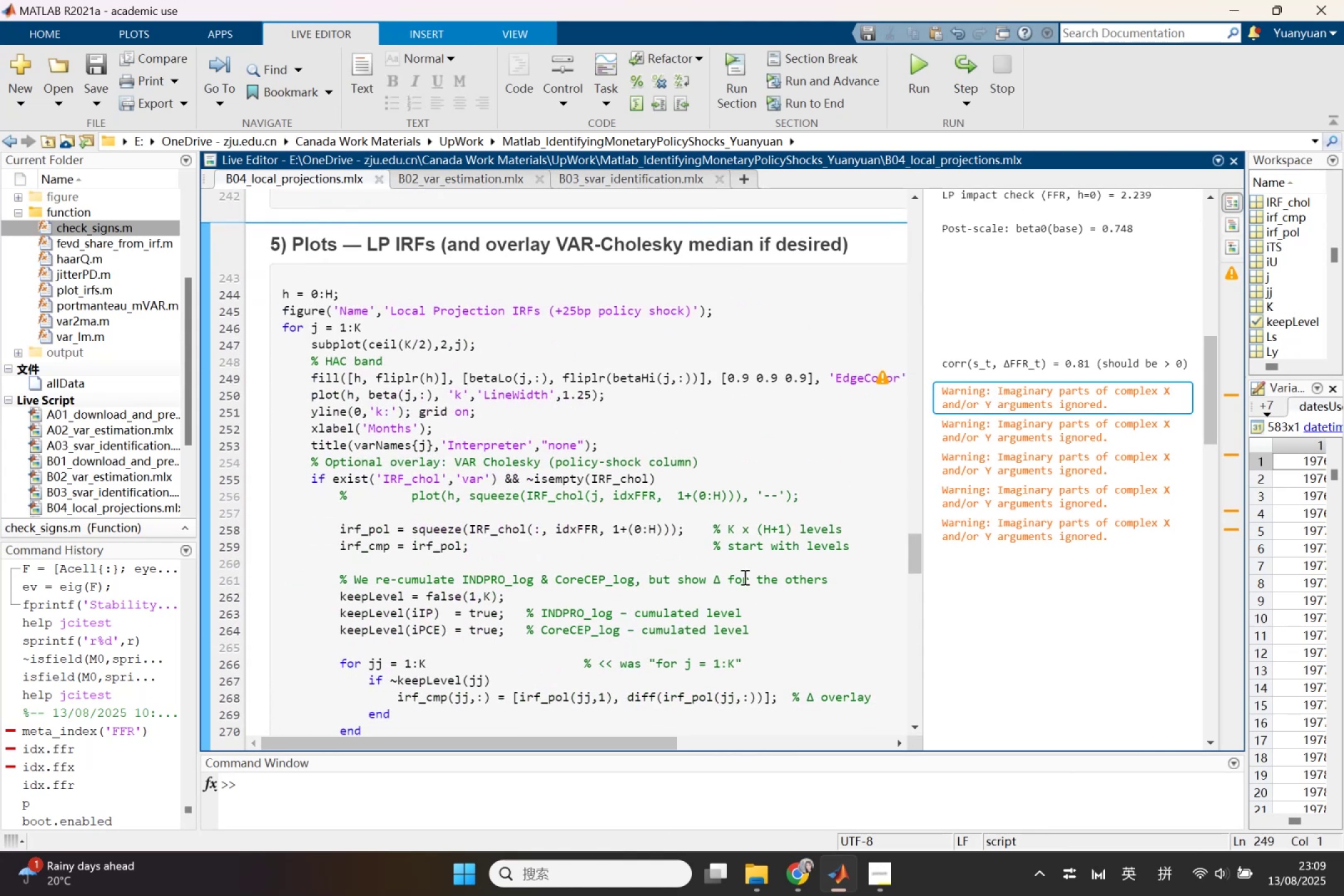 
left_click_drag(start_coordinate=[581, 739], to_coordinate=[524, 706])
 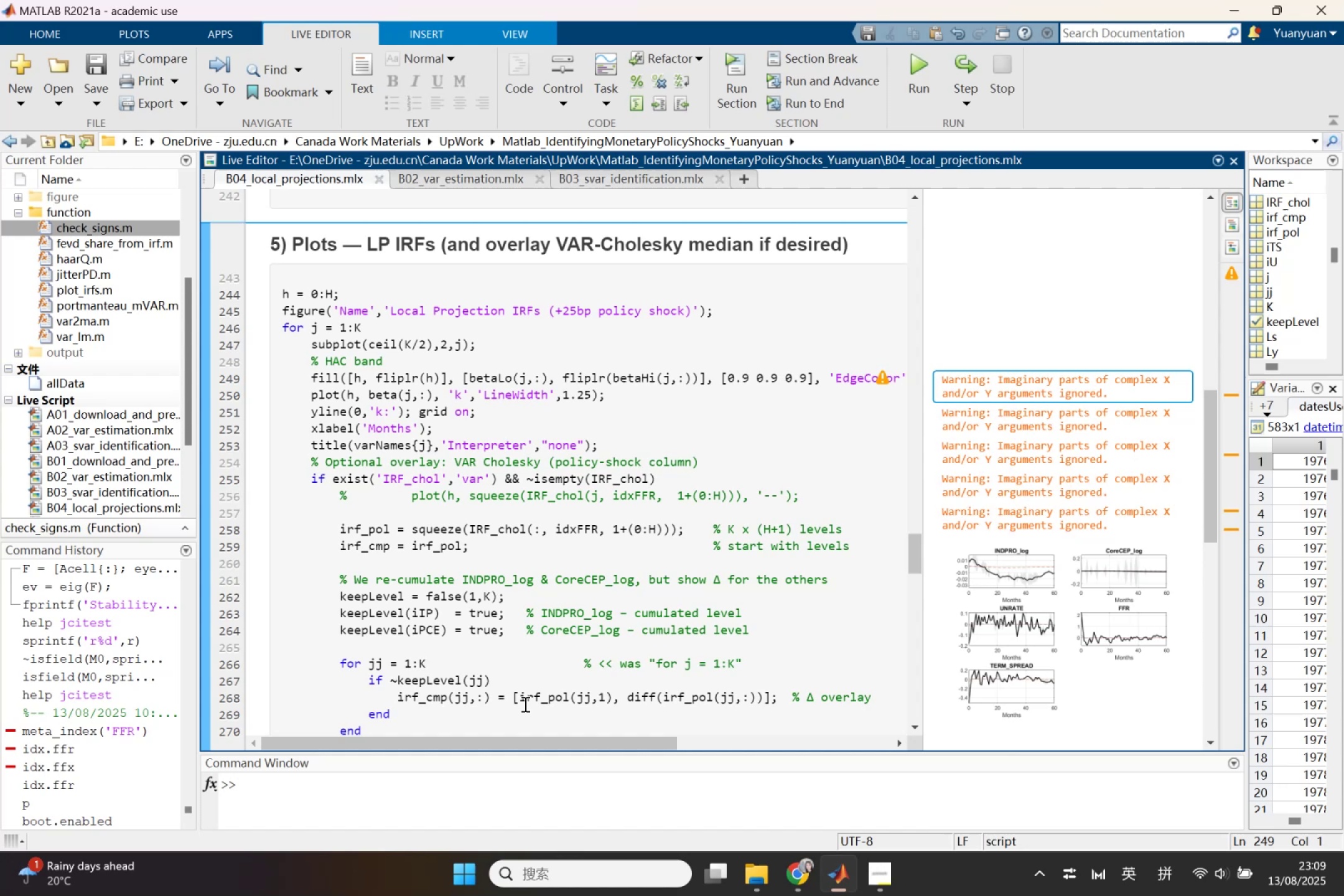 
wait(9.81)
 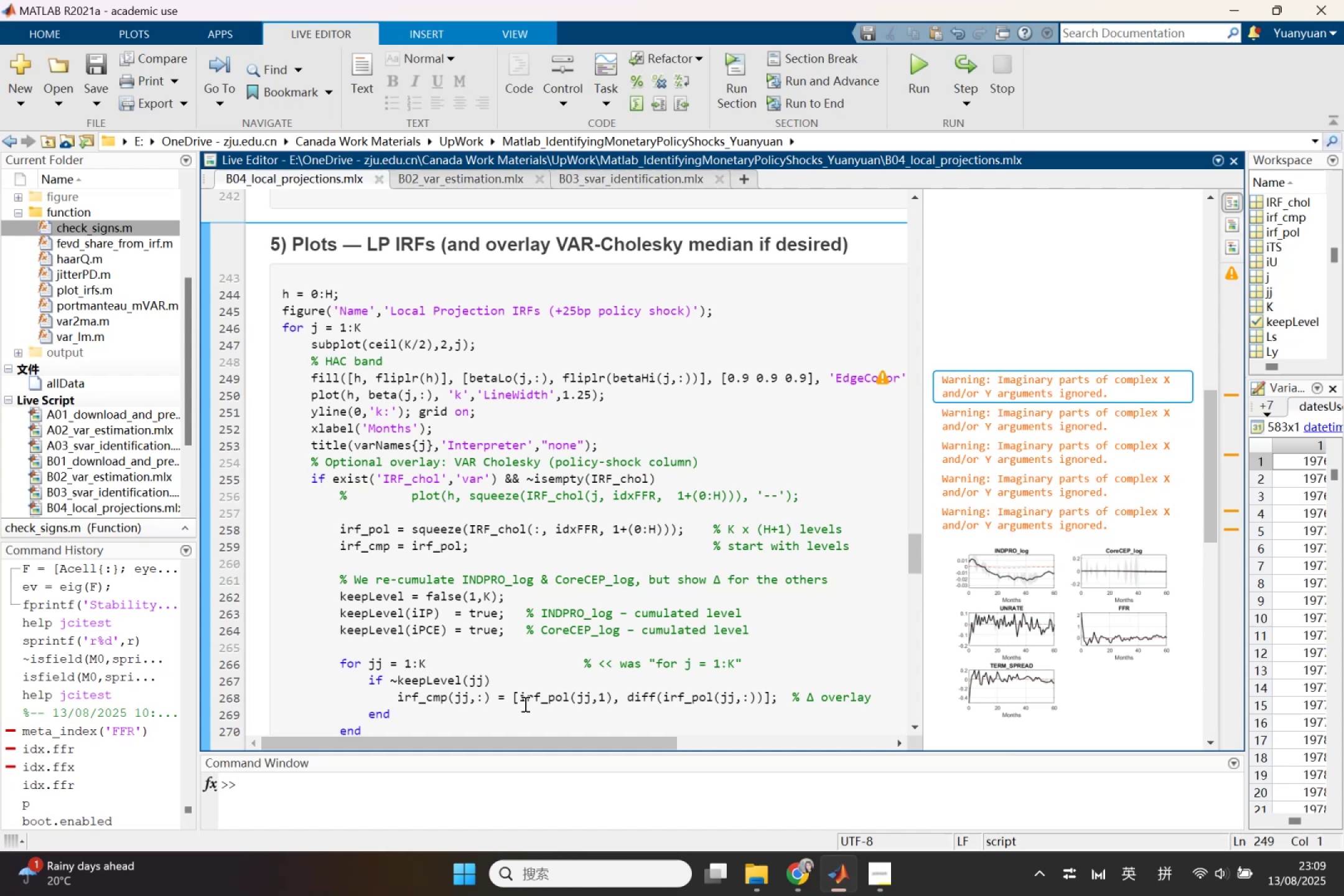 
left_click([1245, 0])
 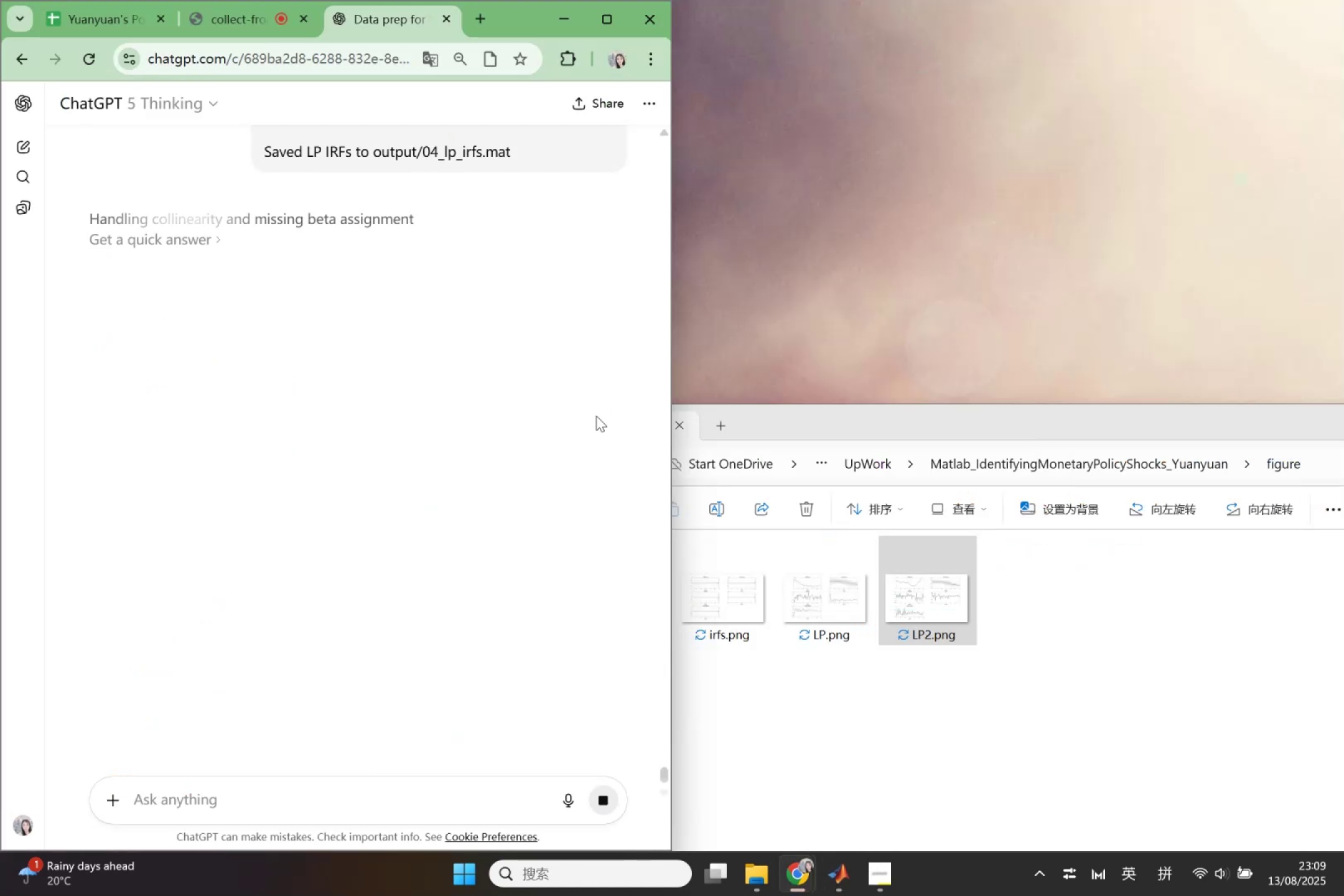 
left_click([596, 416])
 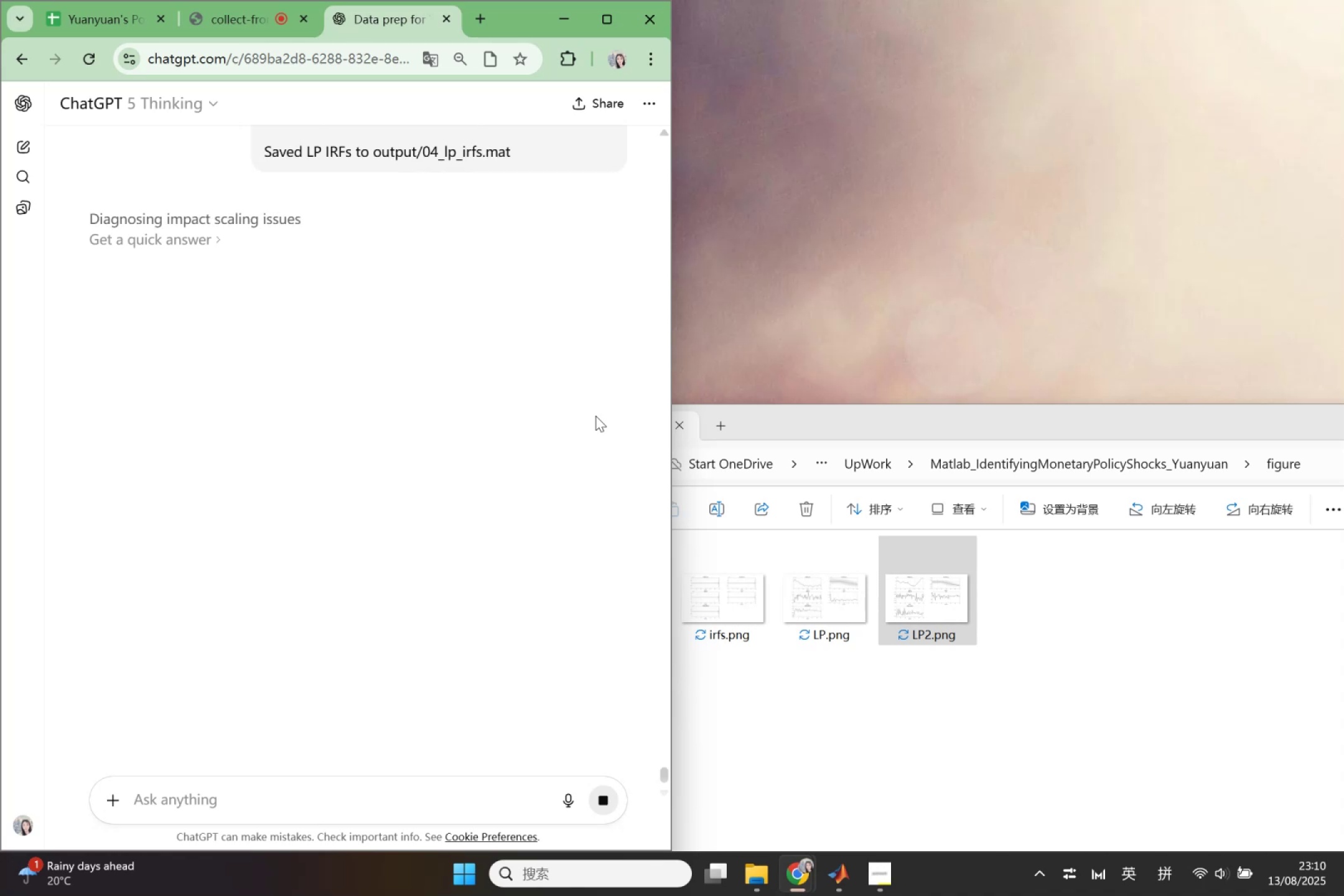 
wait(32.93)
 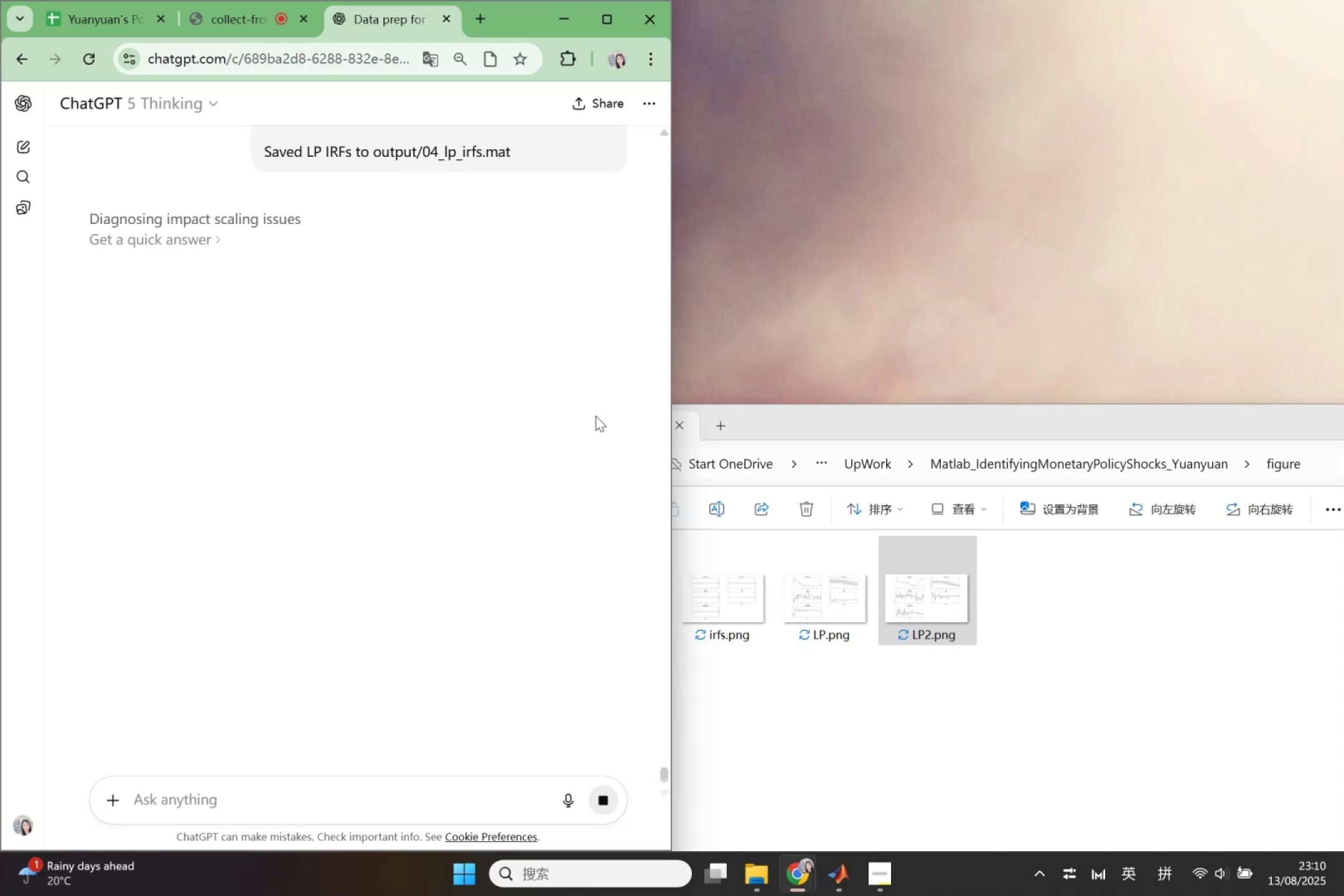 
left_click([832, 875])
 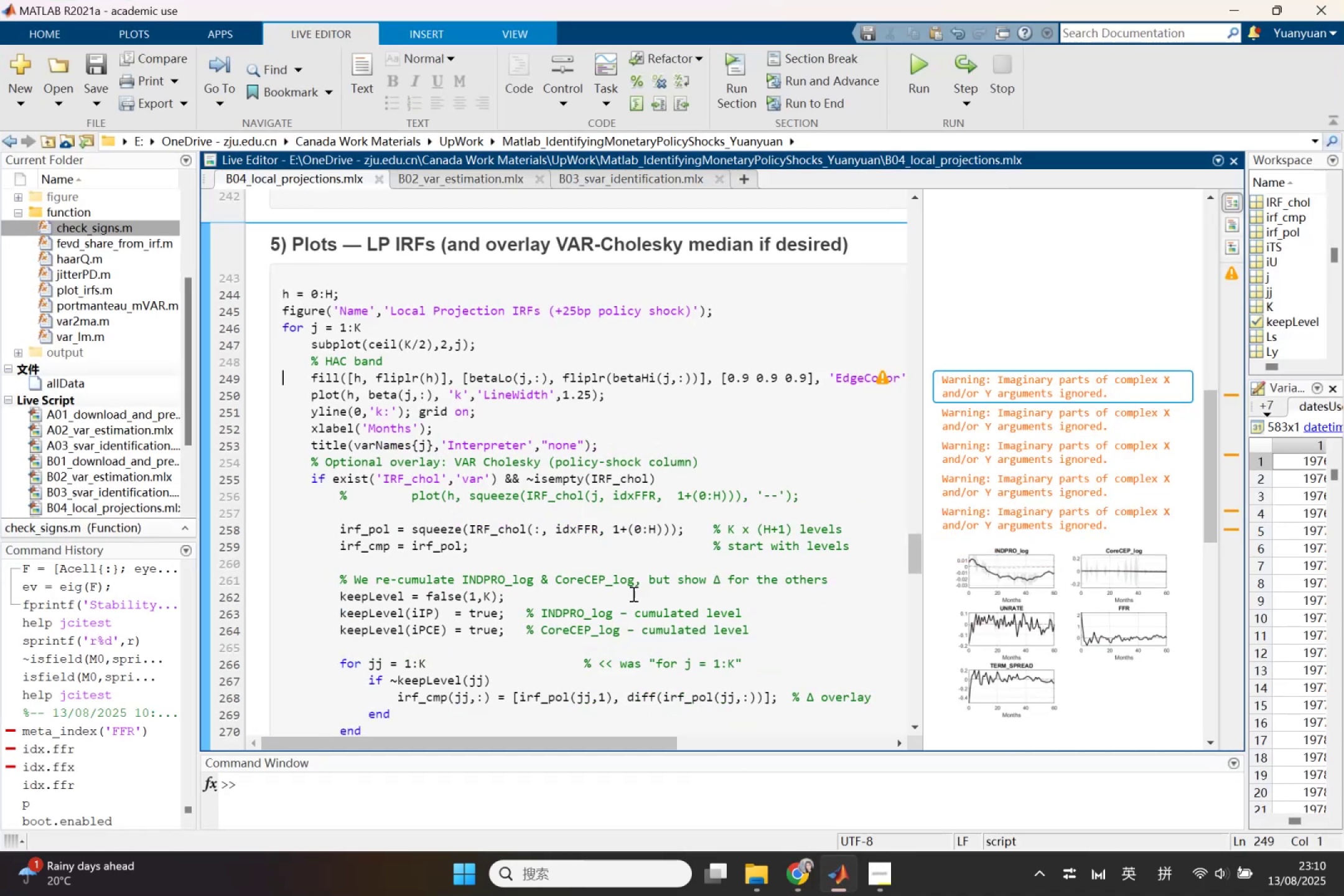 
scroll: coordinate [625, 578], scroll_direction: up, amount: 19.0
 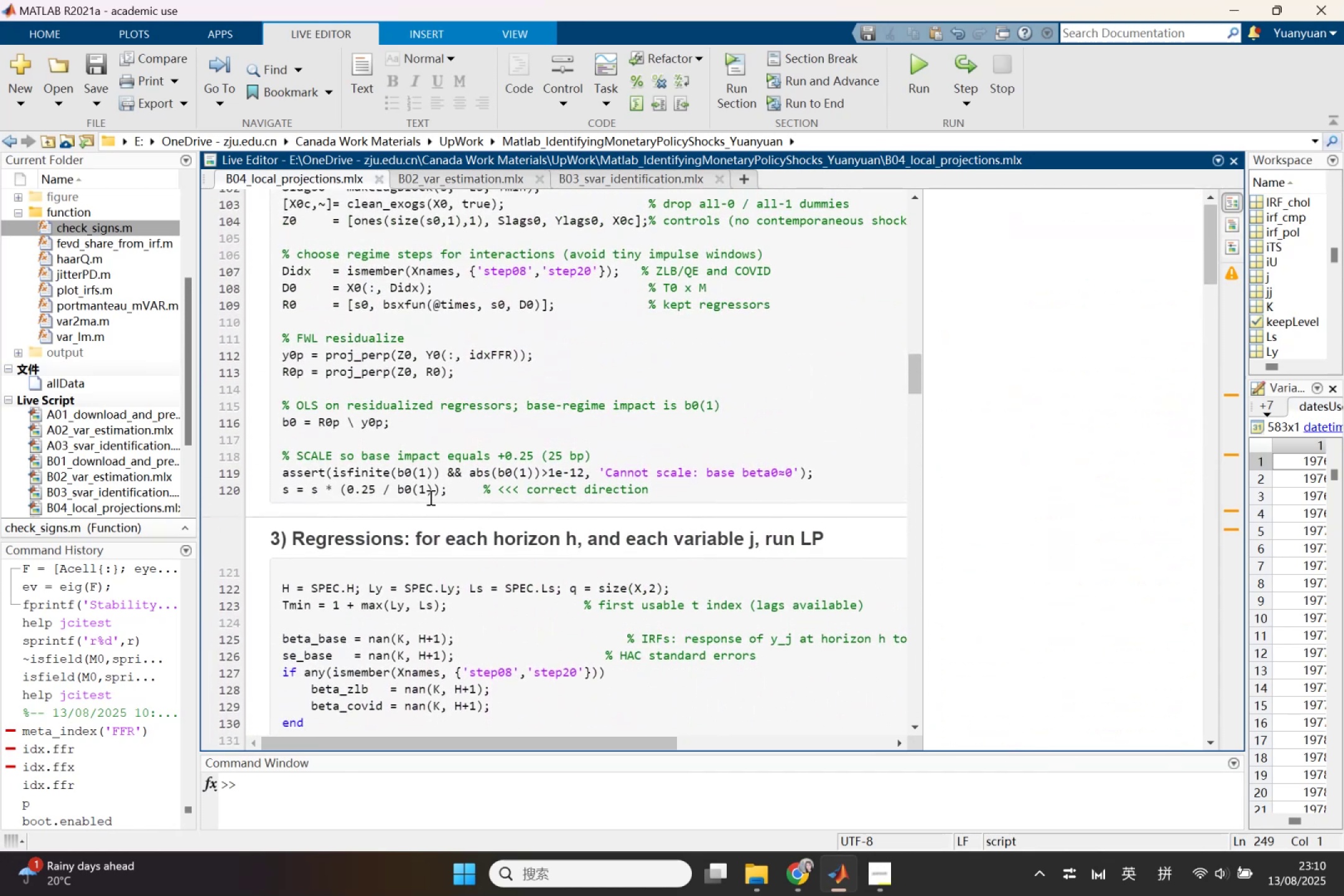 
left_click_drag(start_coordinate=[397, 491], to_coordinate=[431, 491])
 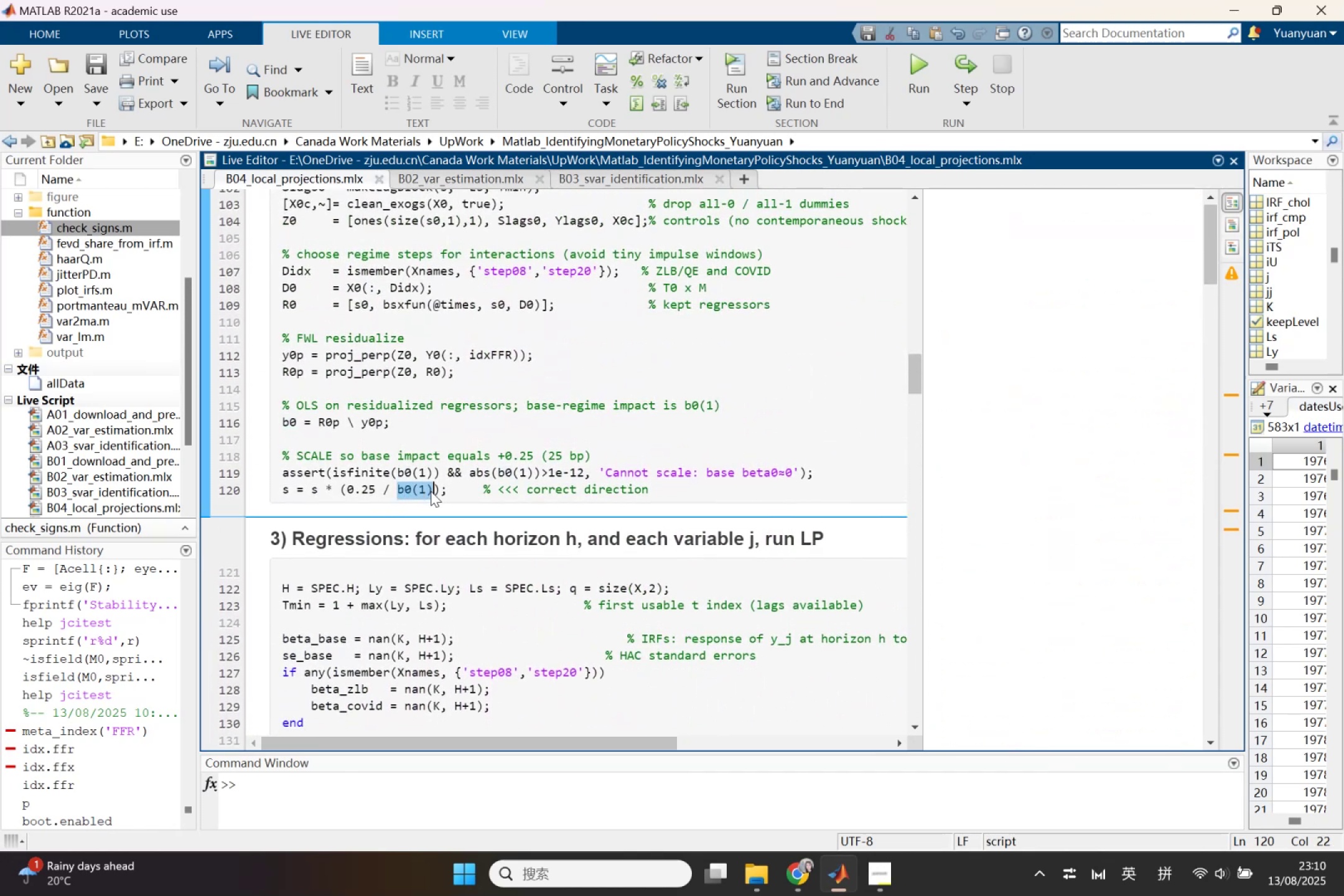 
key(Control+X)
 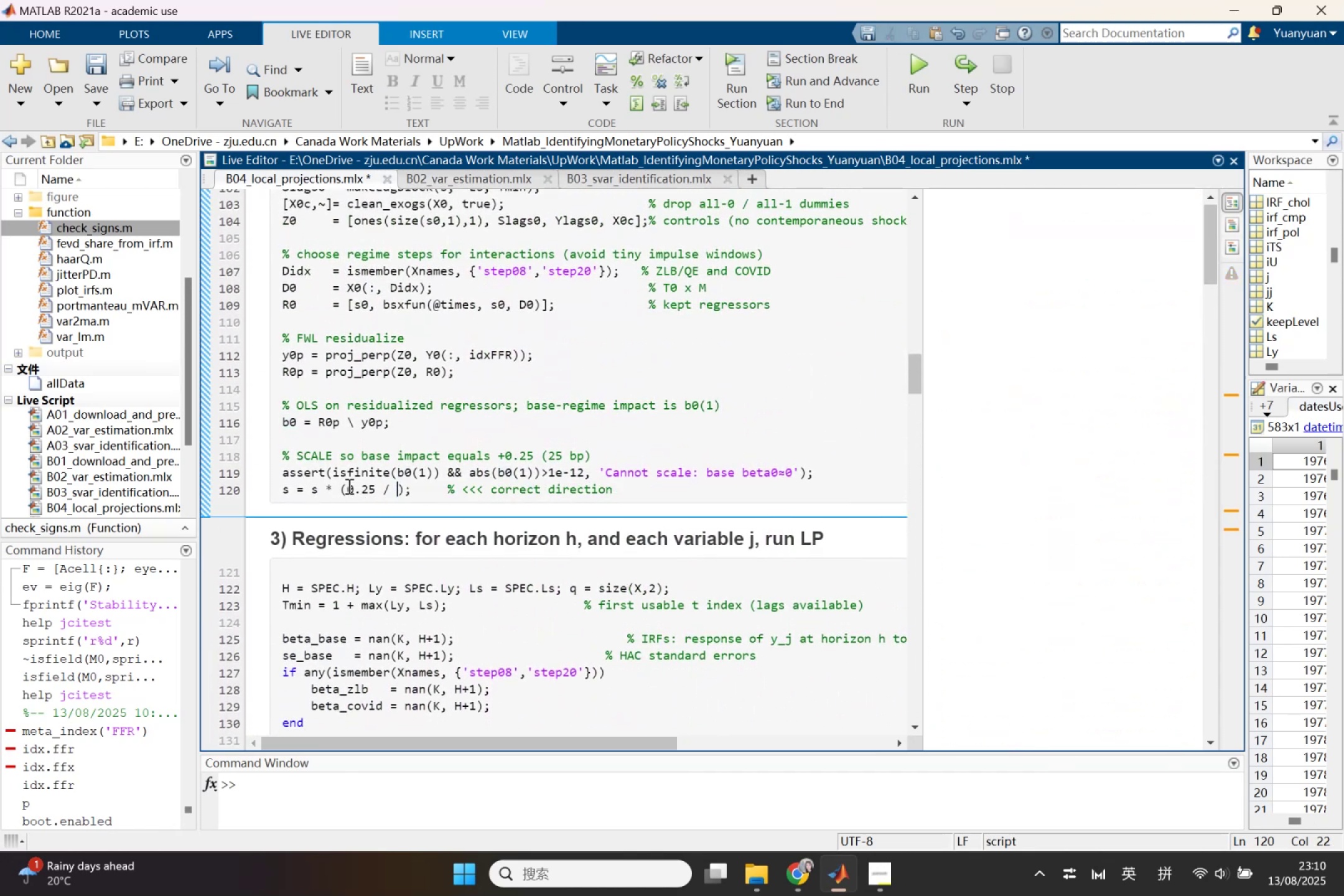 
left_click([347, 486])
 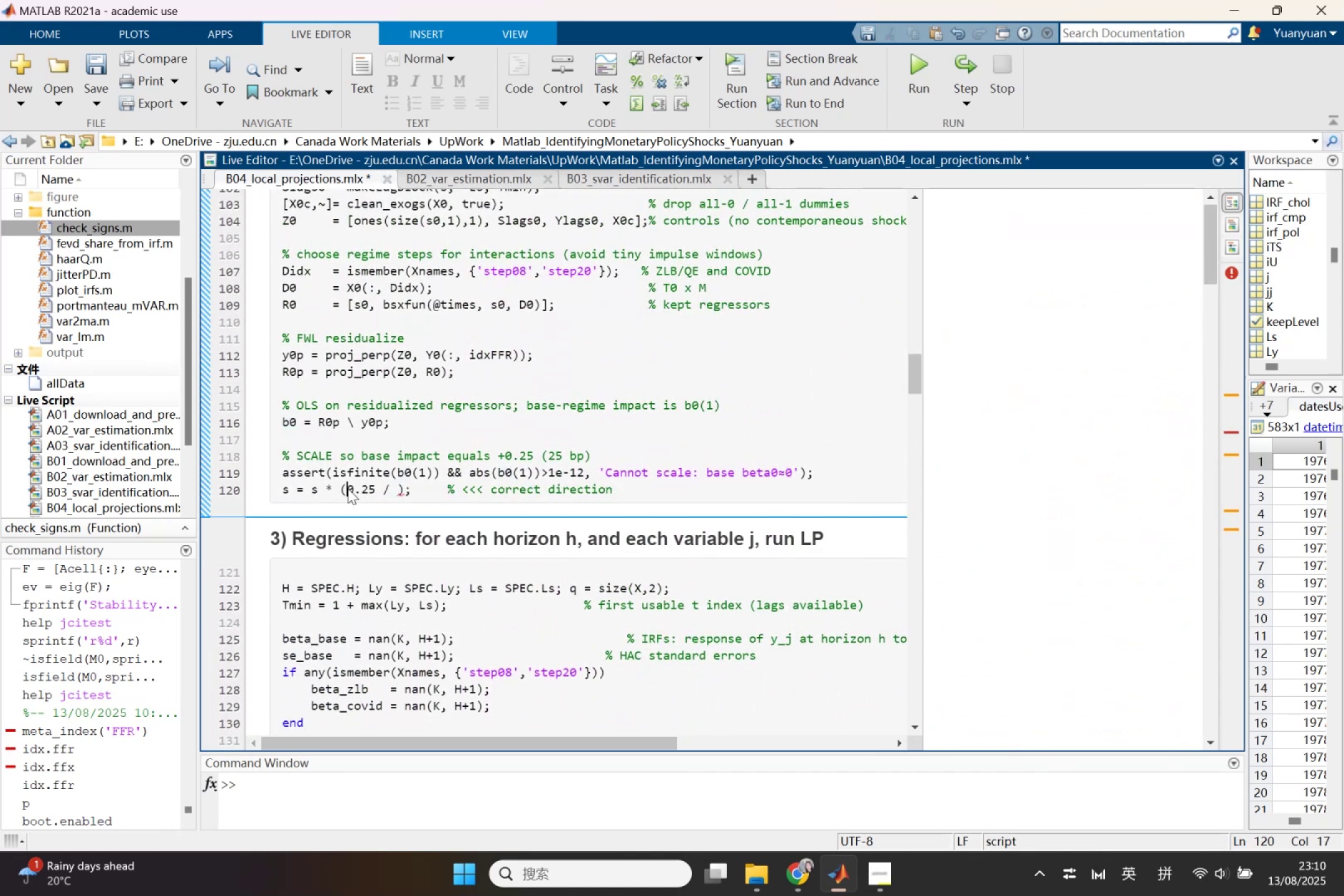 
key(Control+V)
 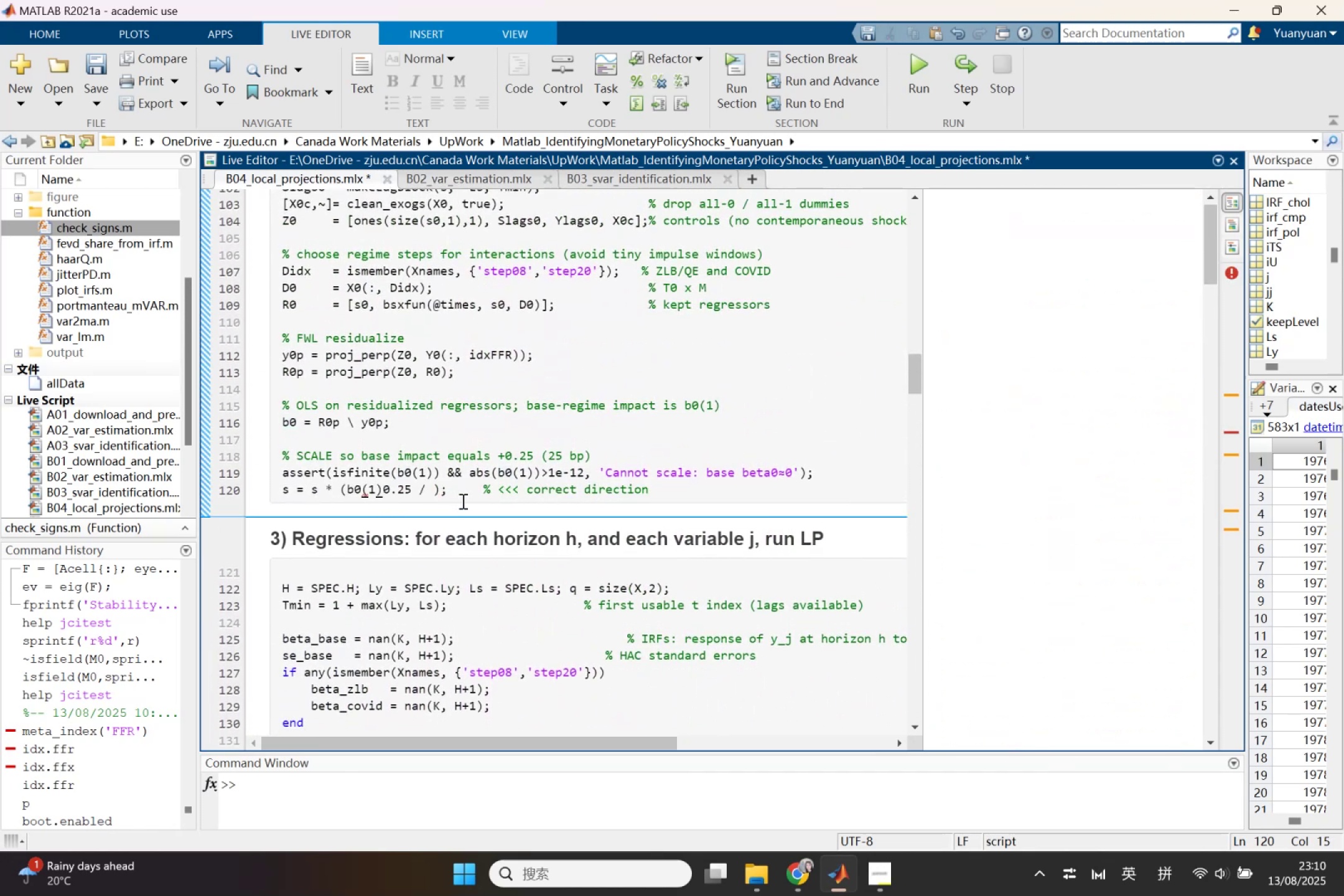 
key(Slash)
 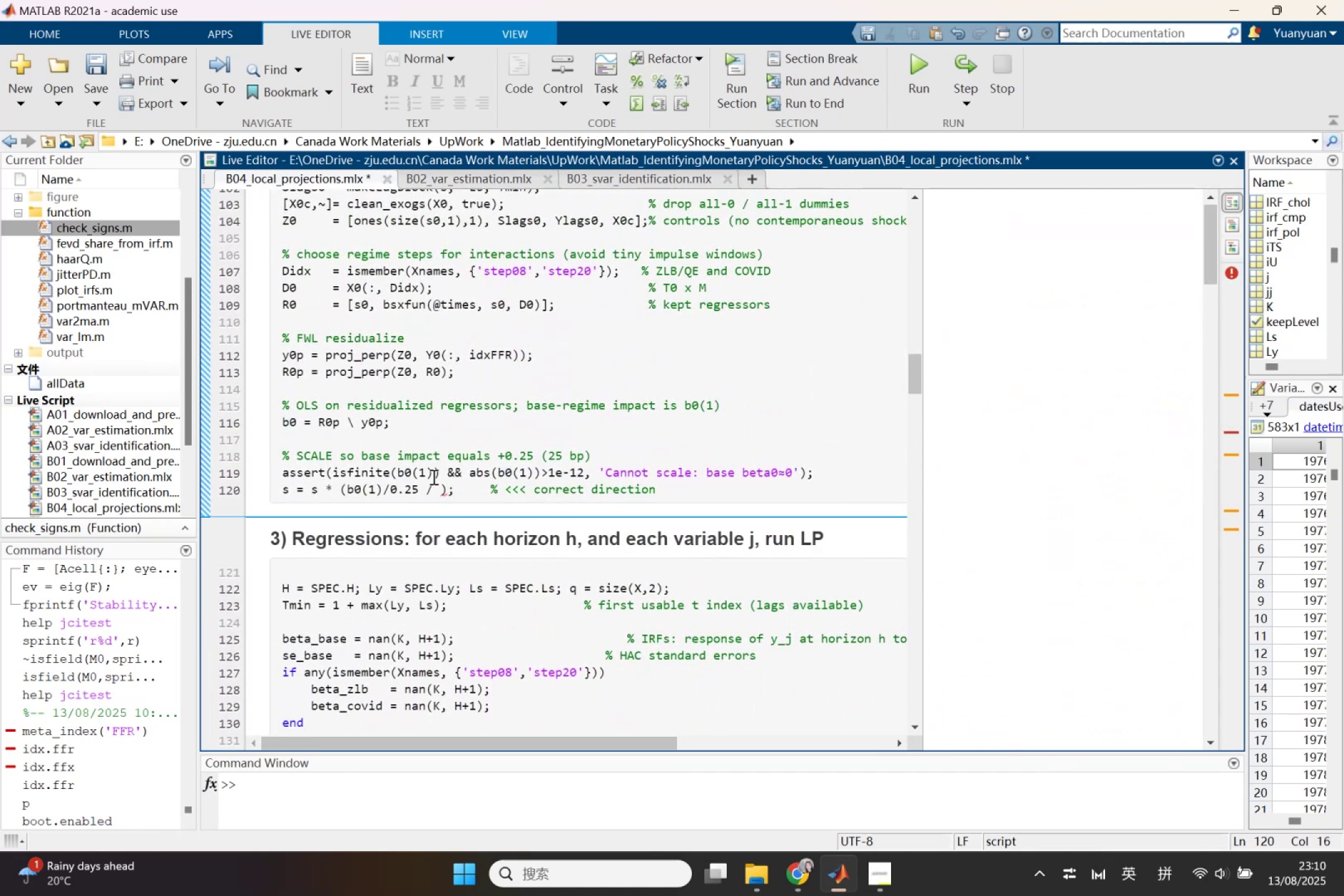 
left_click([444, 490])
 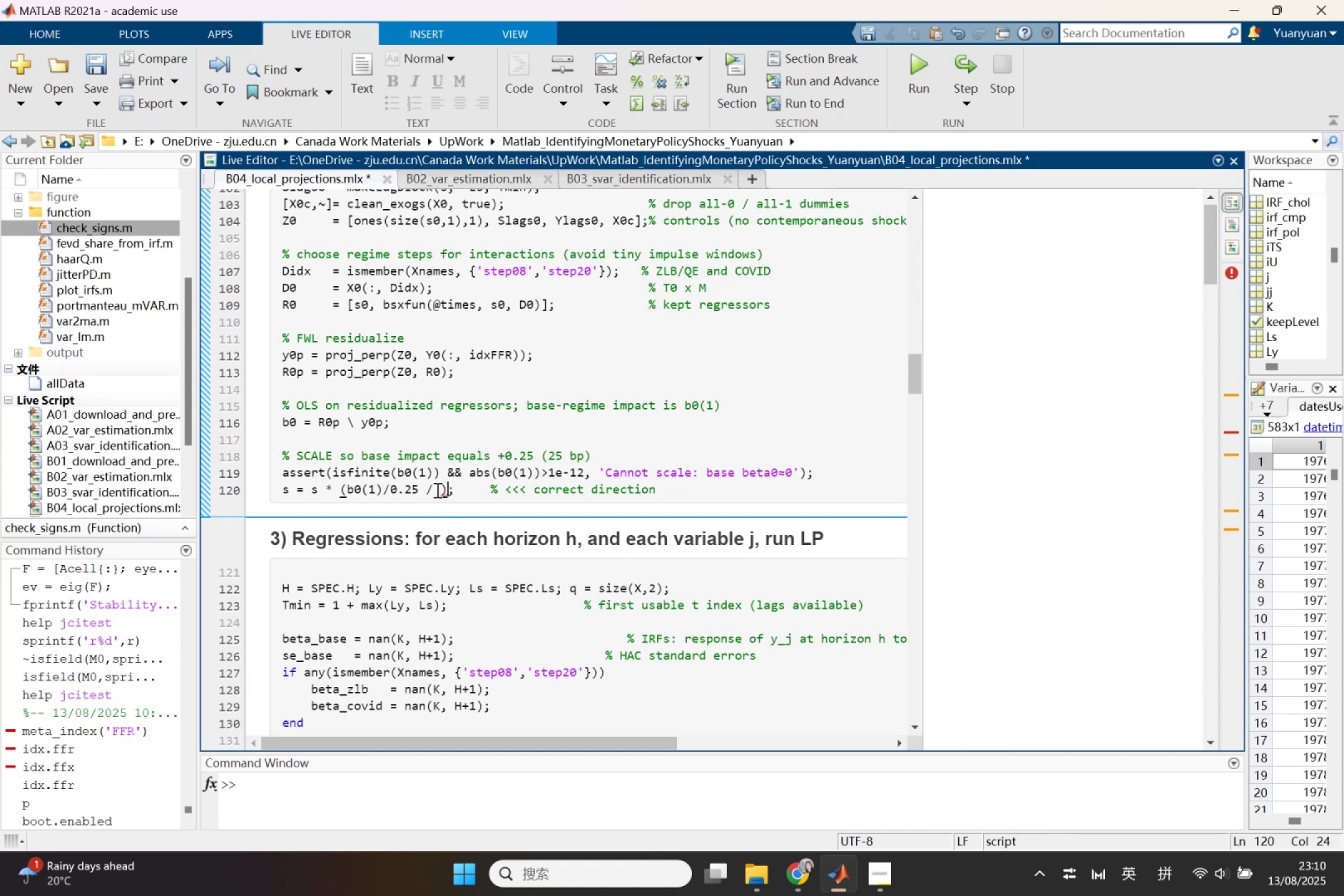 
left_click([436, 490])
 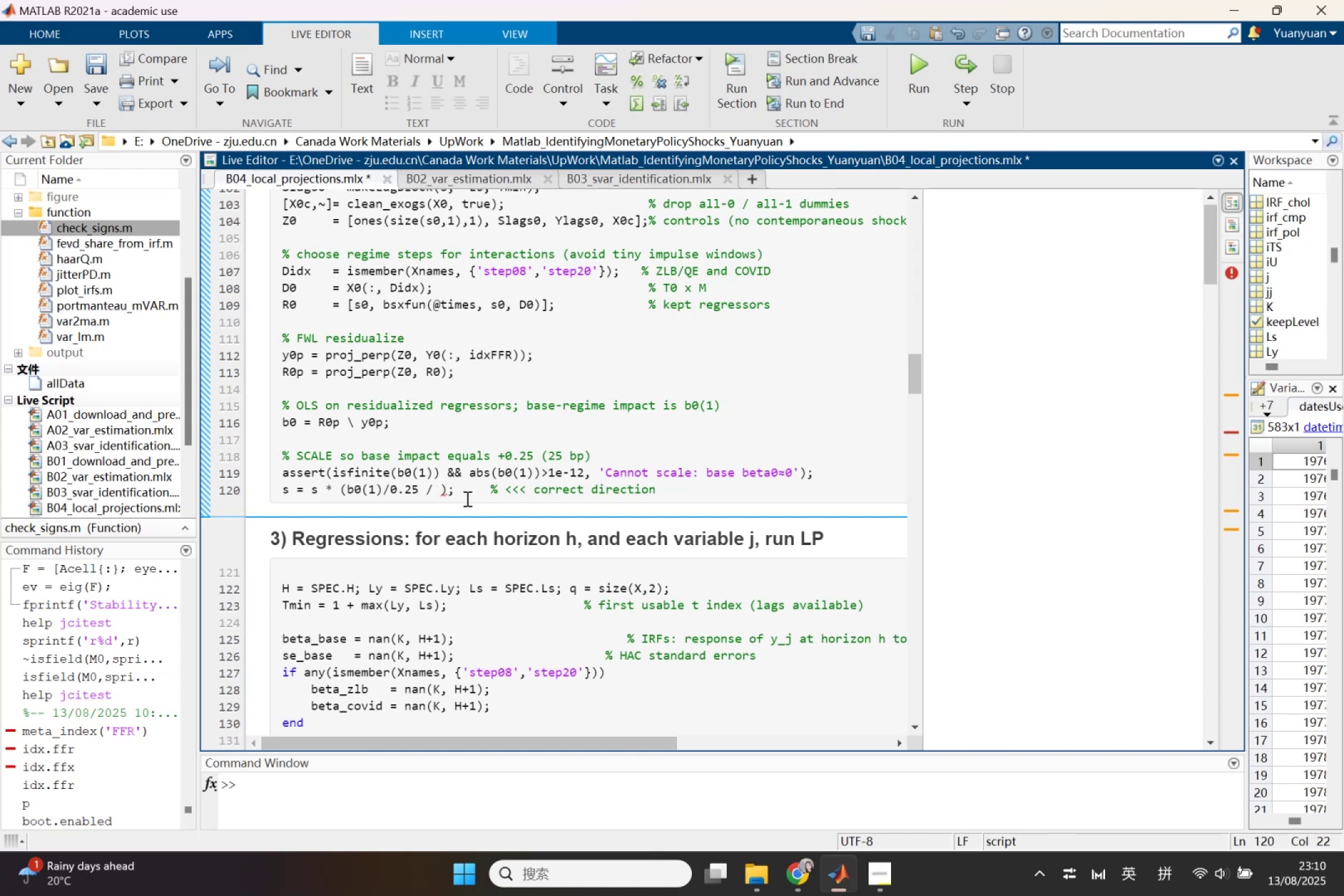 
key(Backspace)
 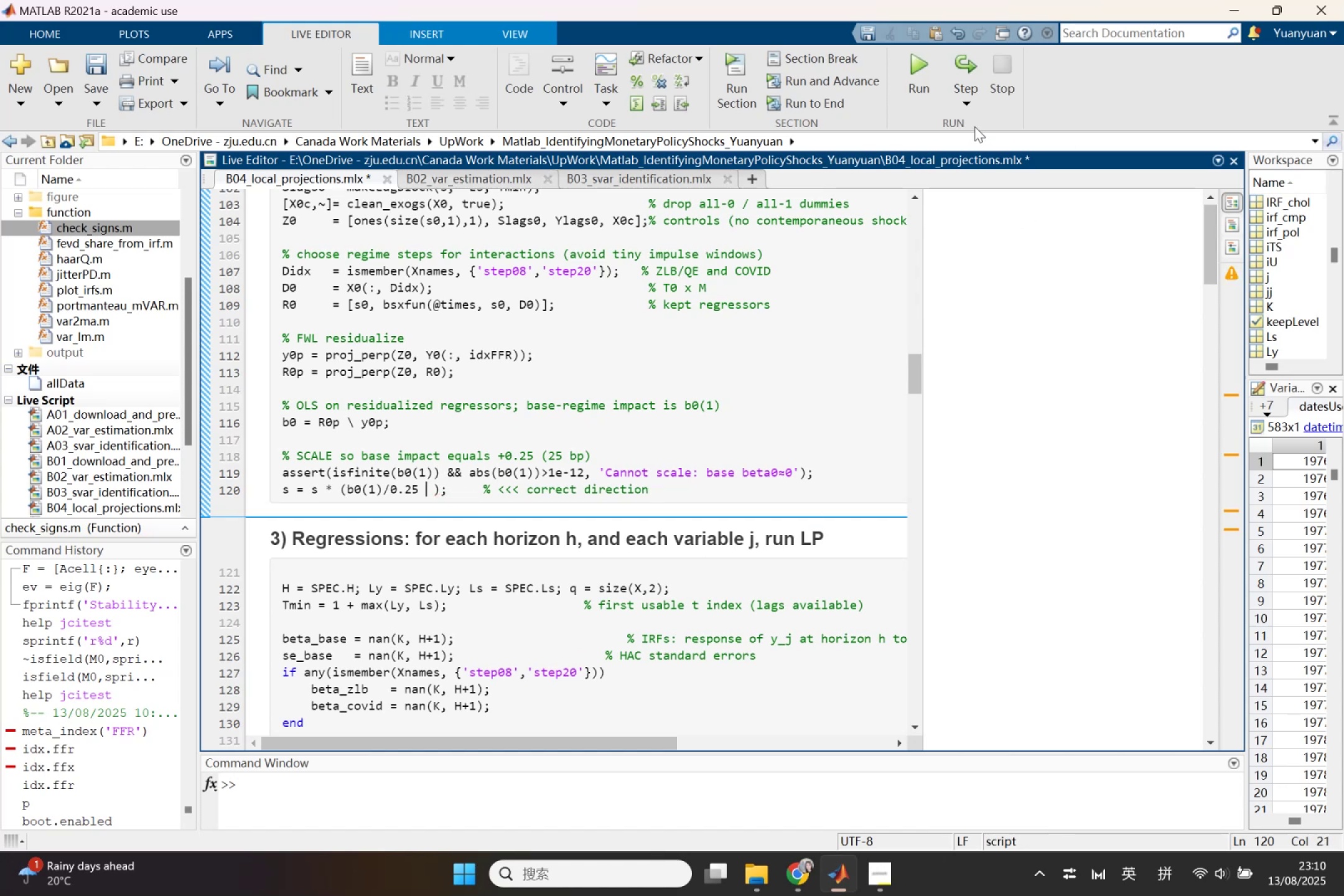 
left_click([934, 86])
 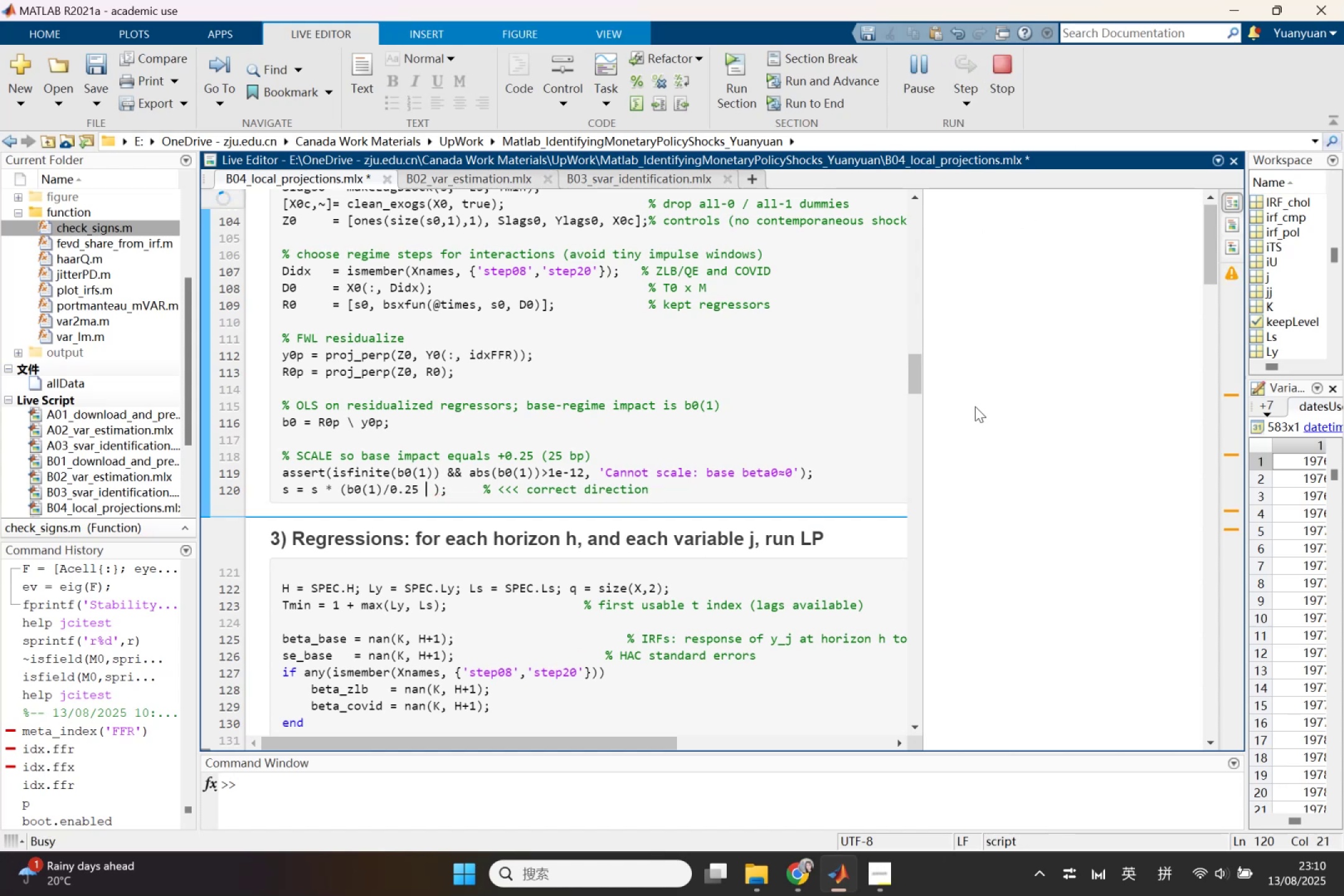 
scroll: coordinate [977, 594], scroll_direction: down, amount: 33.0
 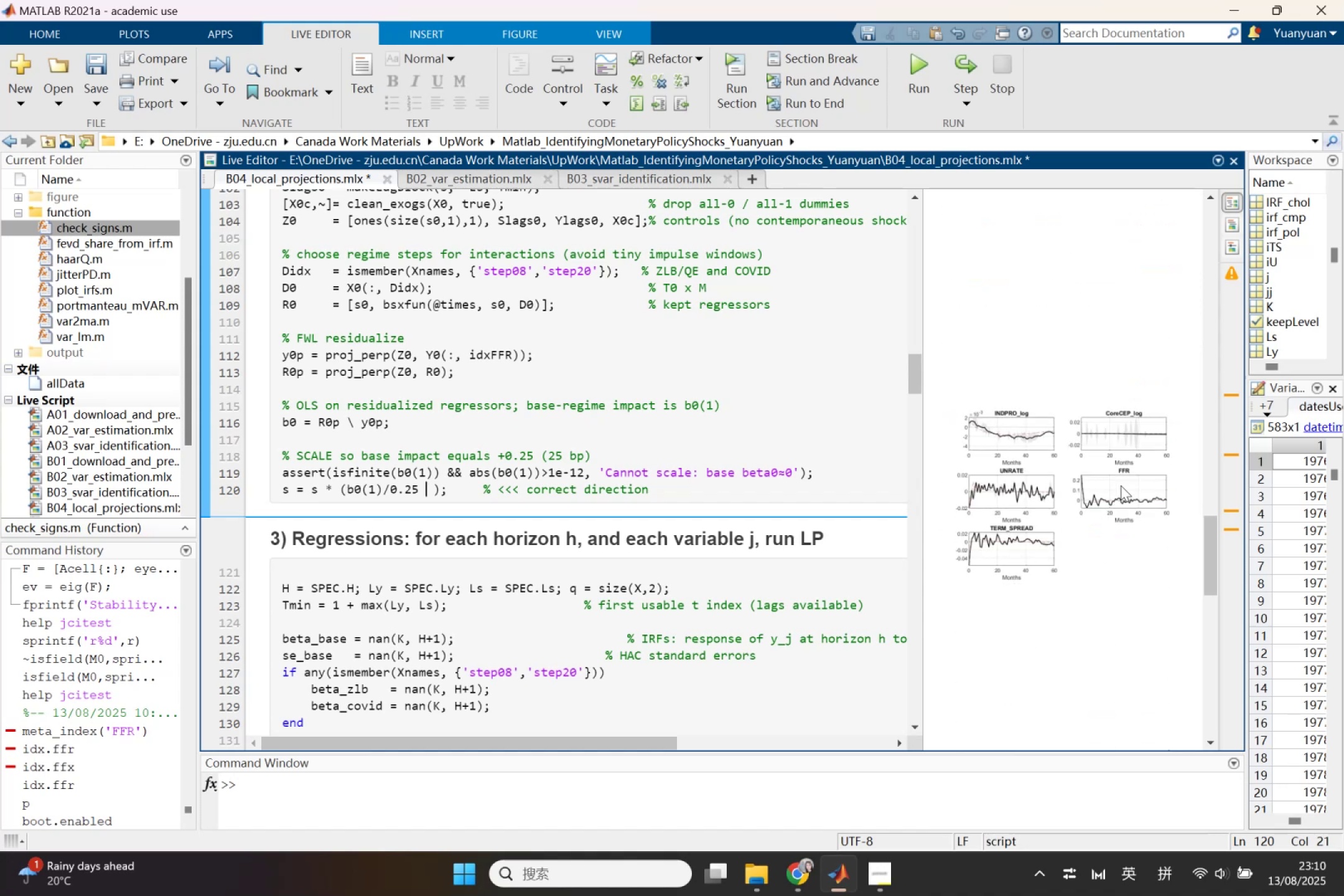 
left_click([1122, 484])
 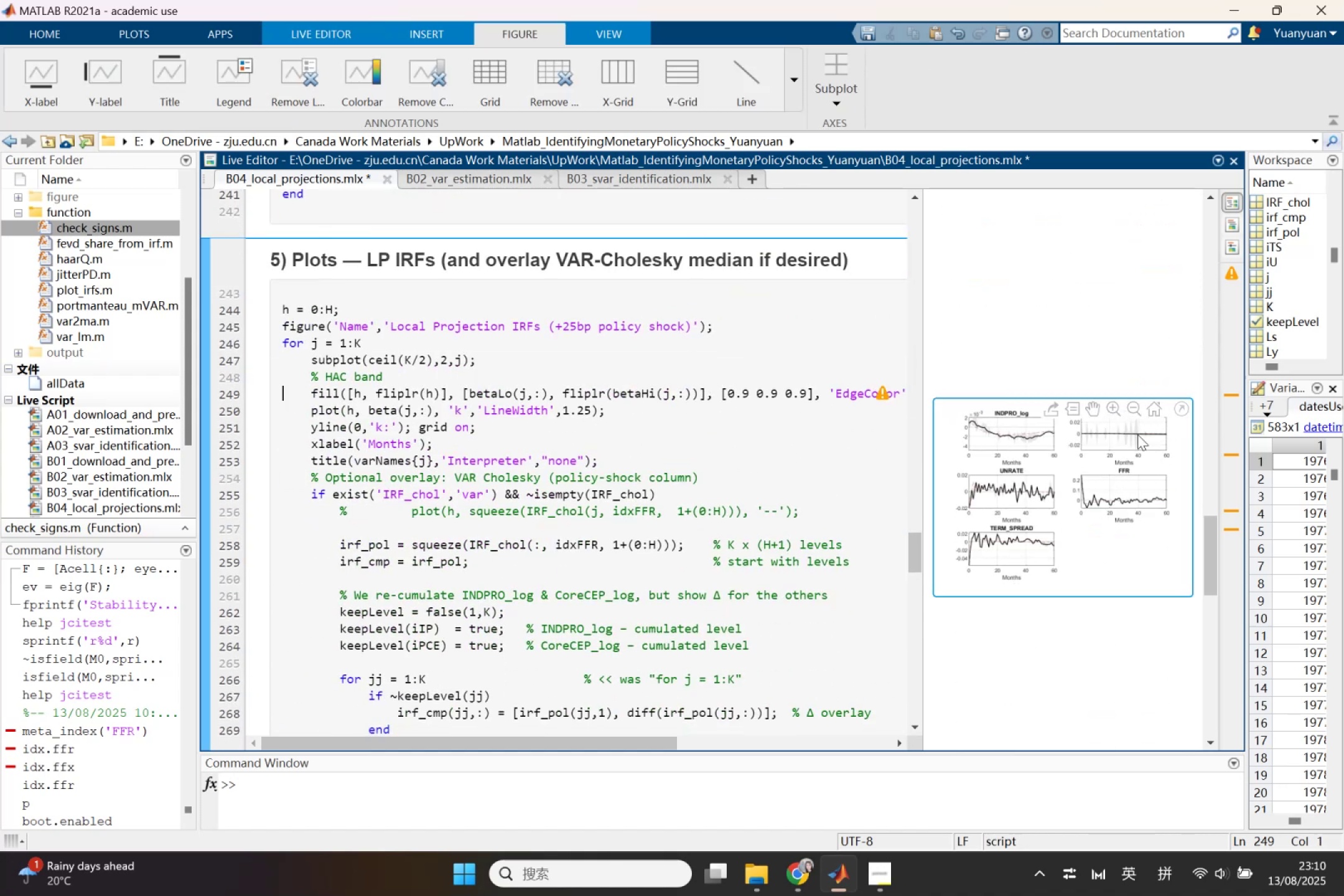 
double_click([1126, 460])
 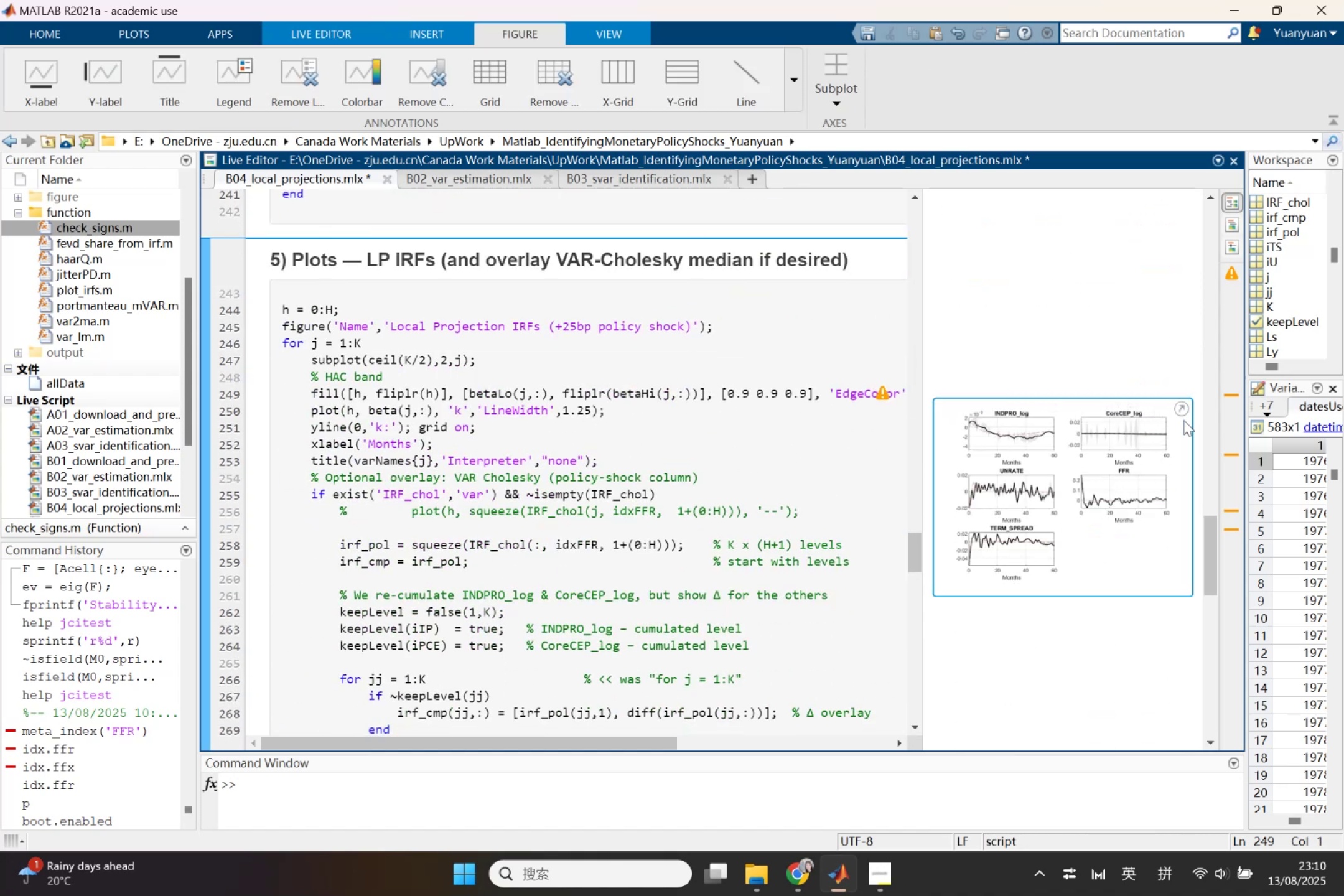 
left_click([1191, 418])
 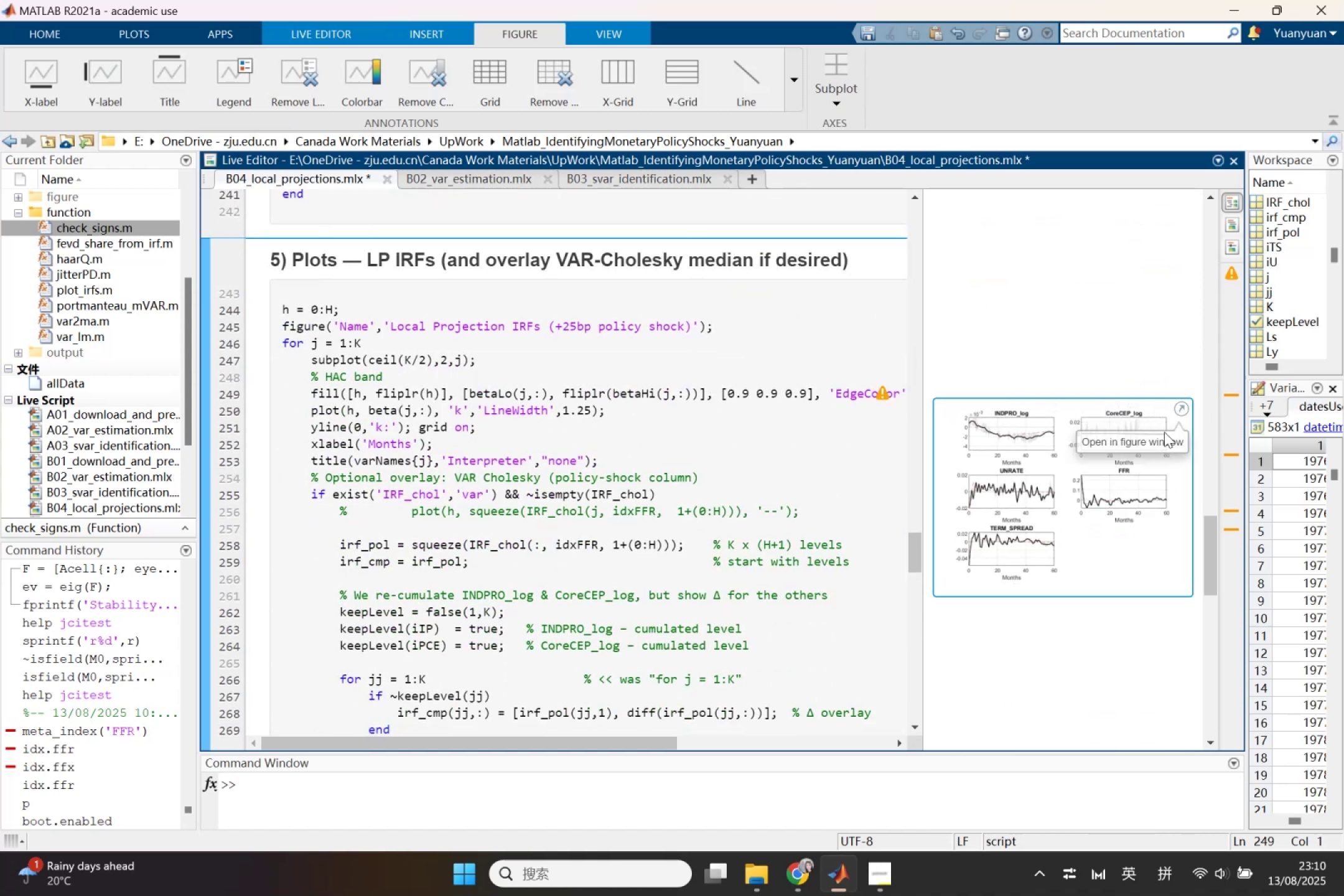 
mouse_move([1027, 505])
 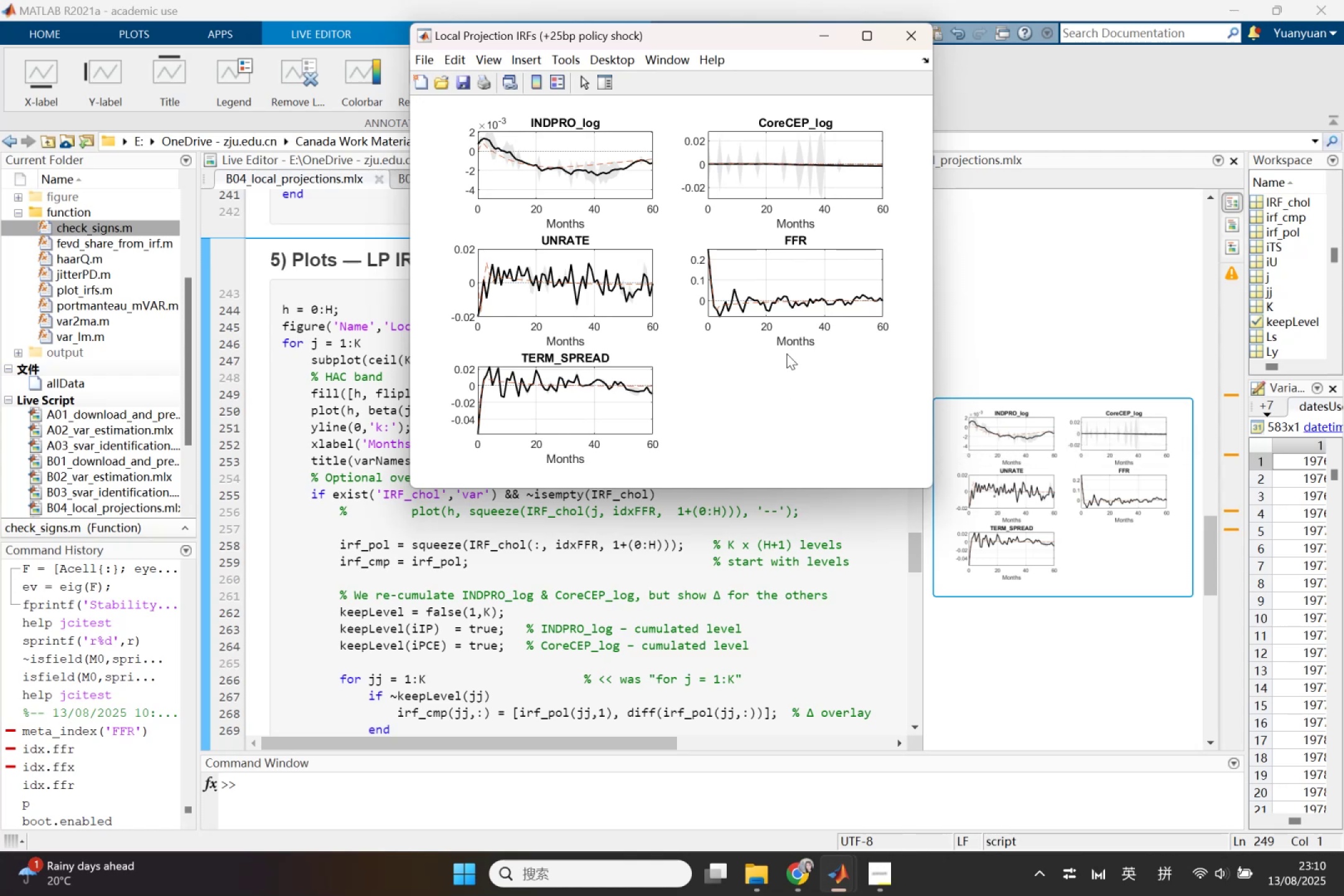 
mouse_move([787, 340])
 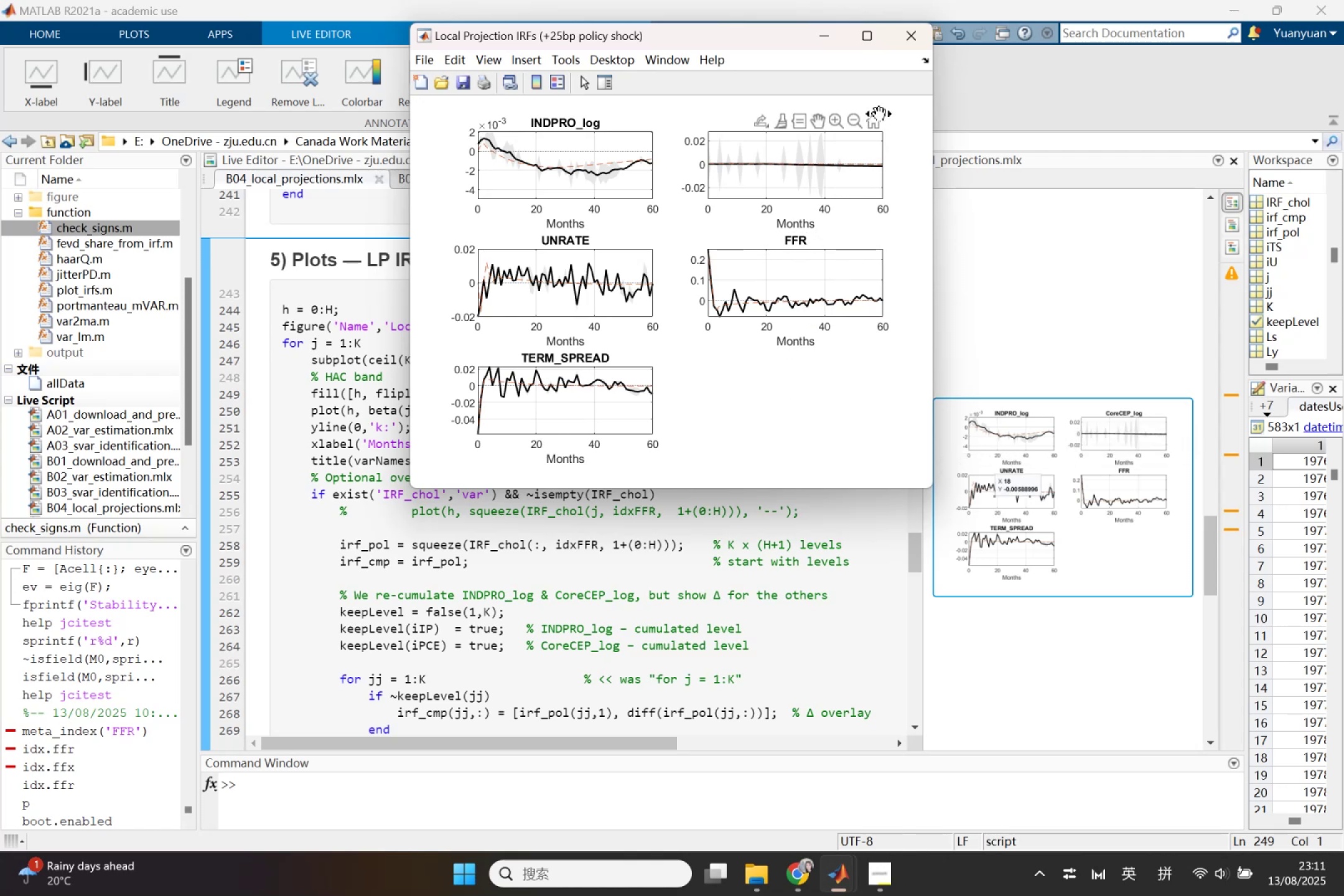 
left_click([873, 44])
 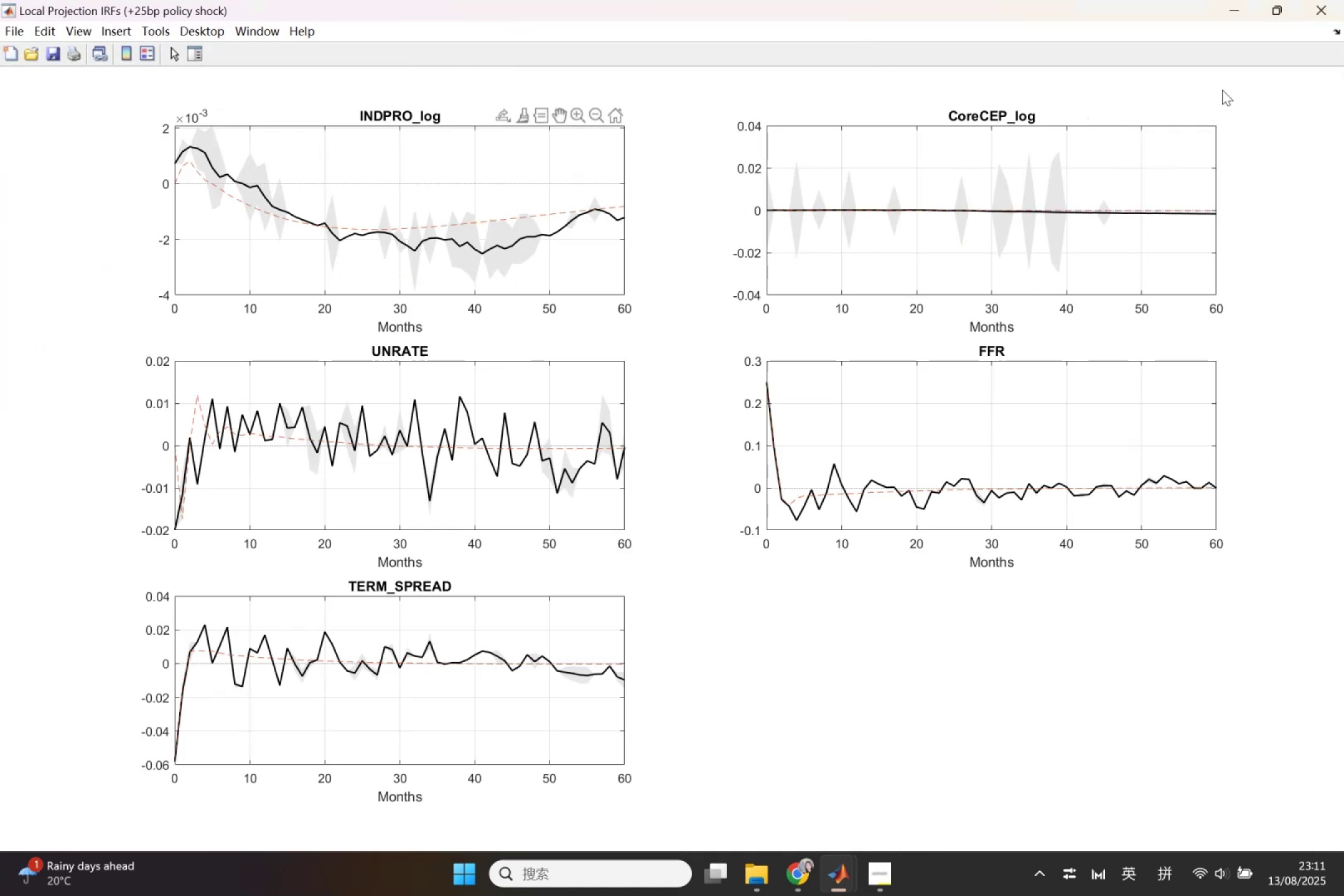 
wait(5.78)
 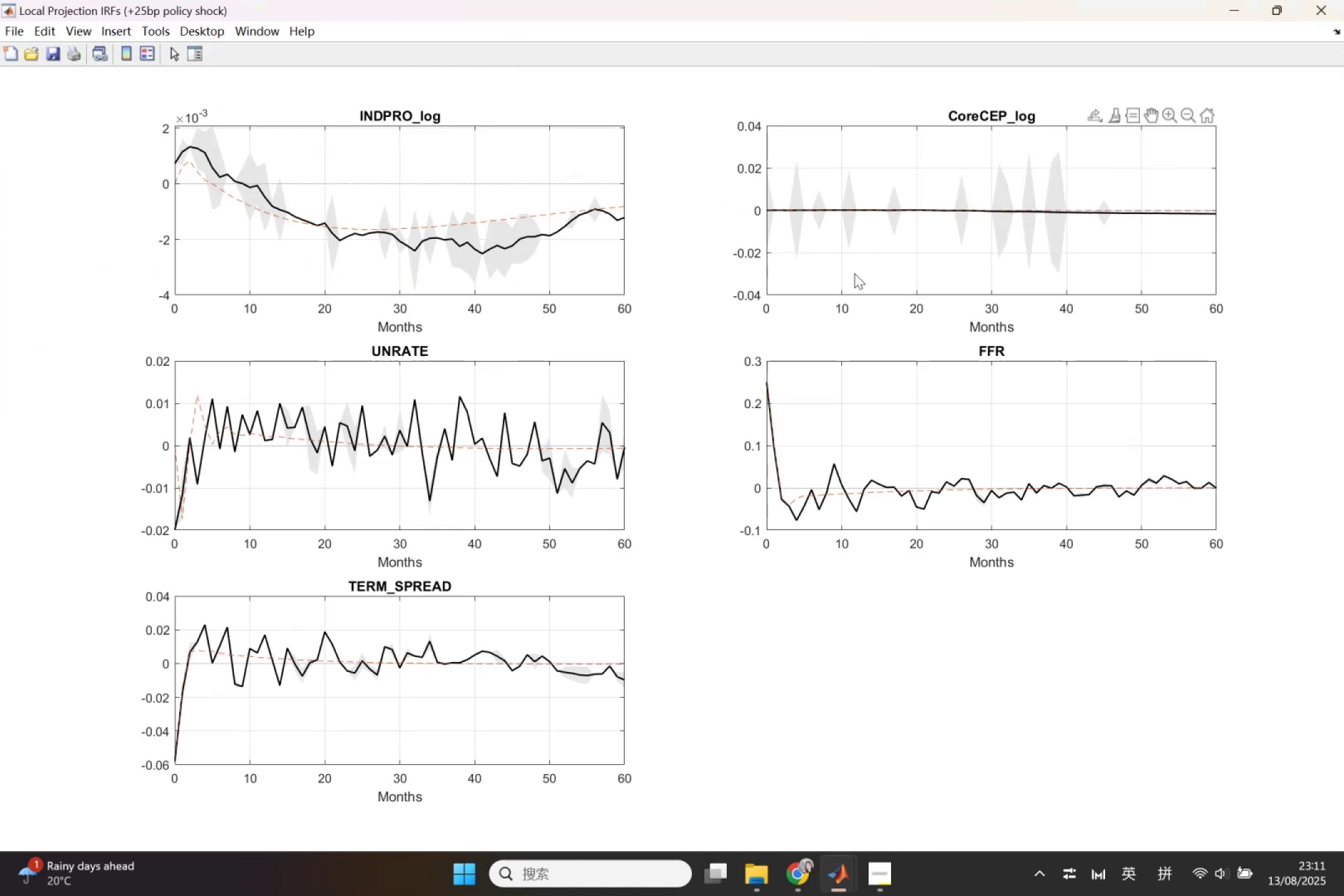 
left_click([1241, 0])
 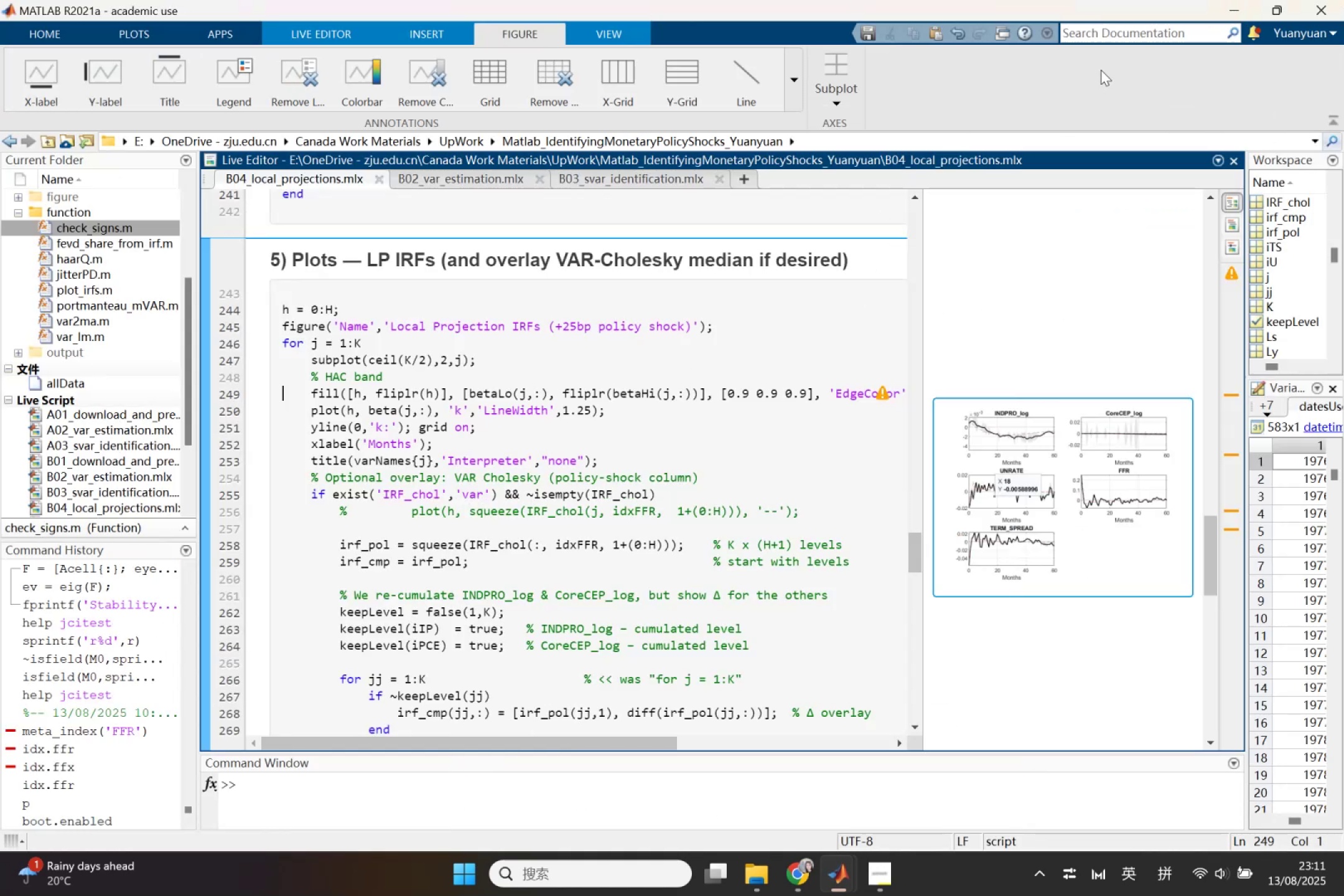 
scroll: coordinate [1043, 357], scroll_direction: up, amount: 4.0
 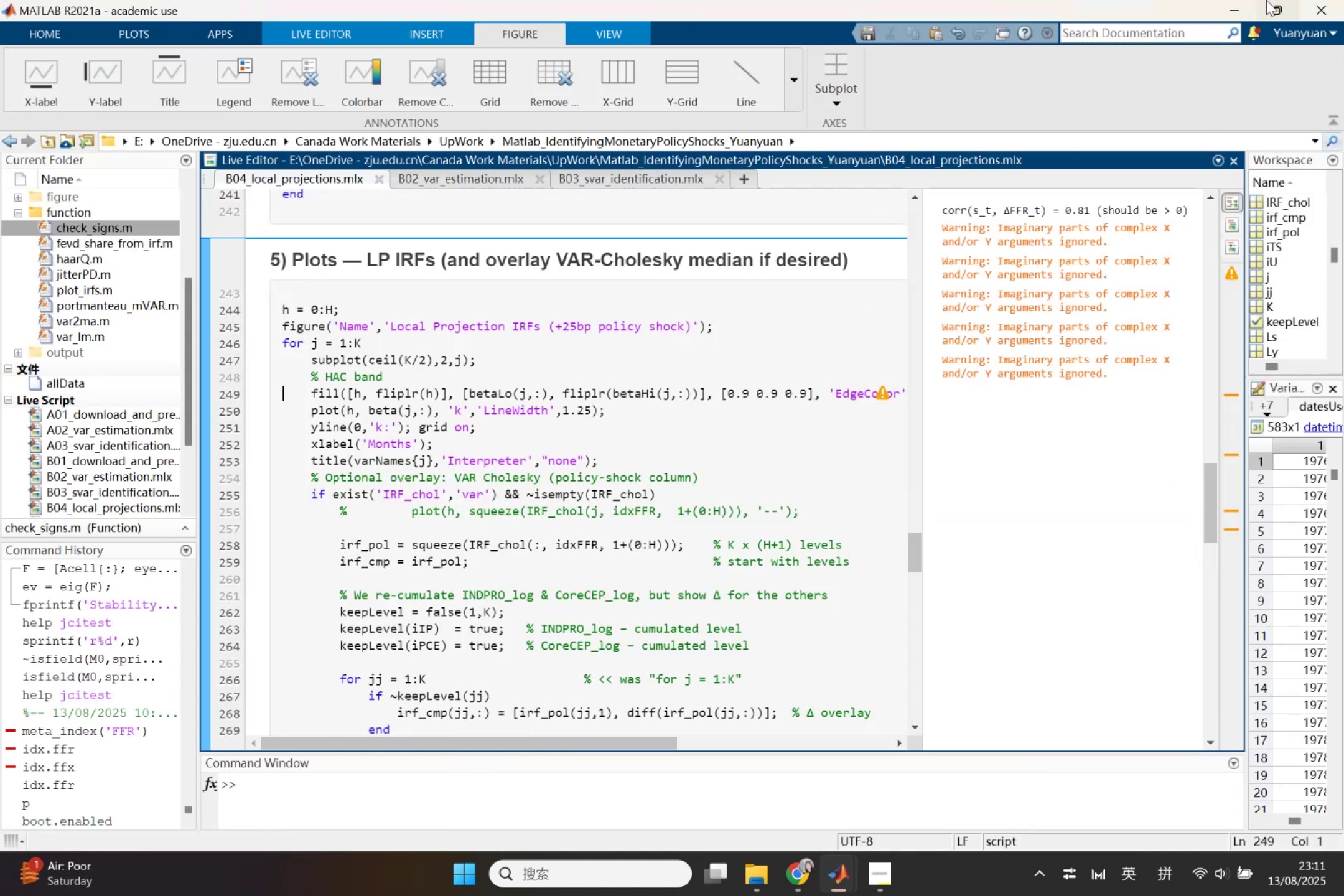 
left_click([1238, 0])
 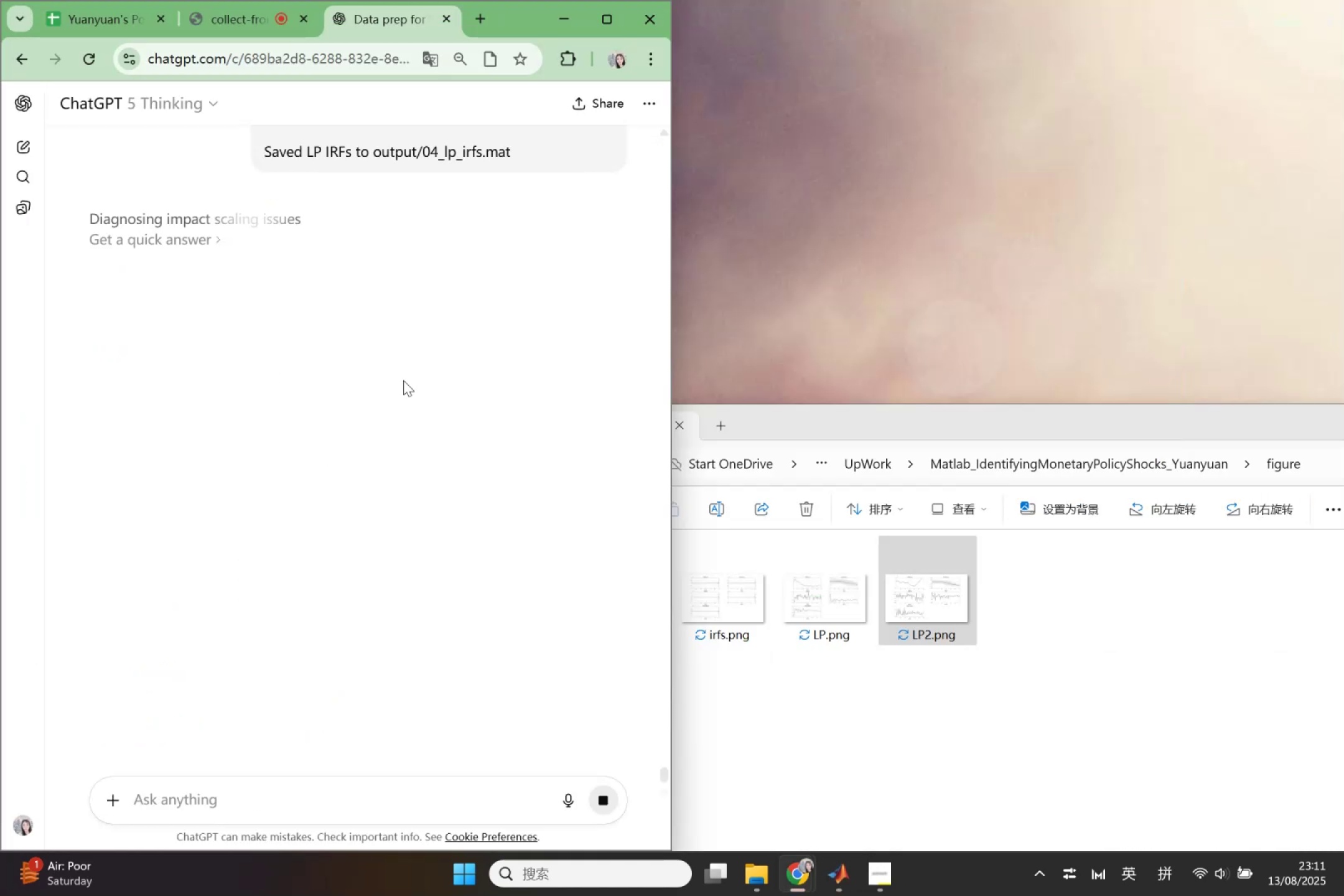 
left_click([403, 380])
 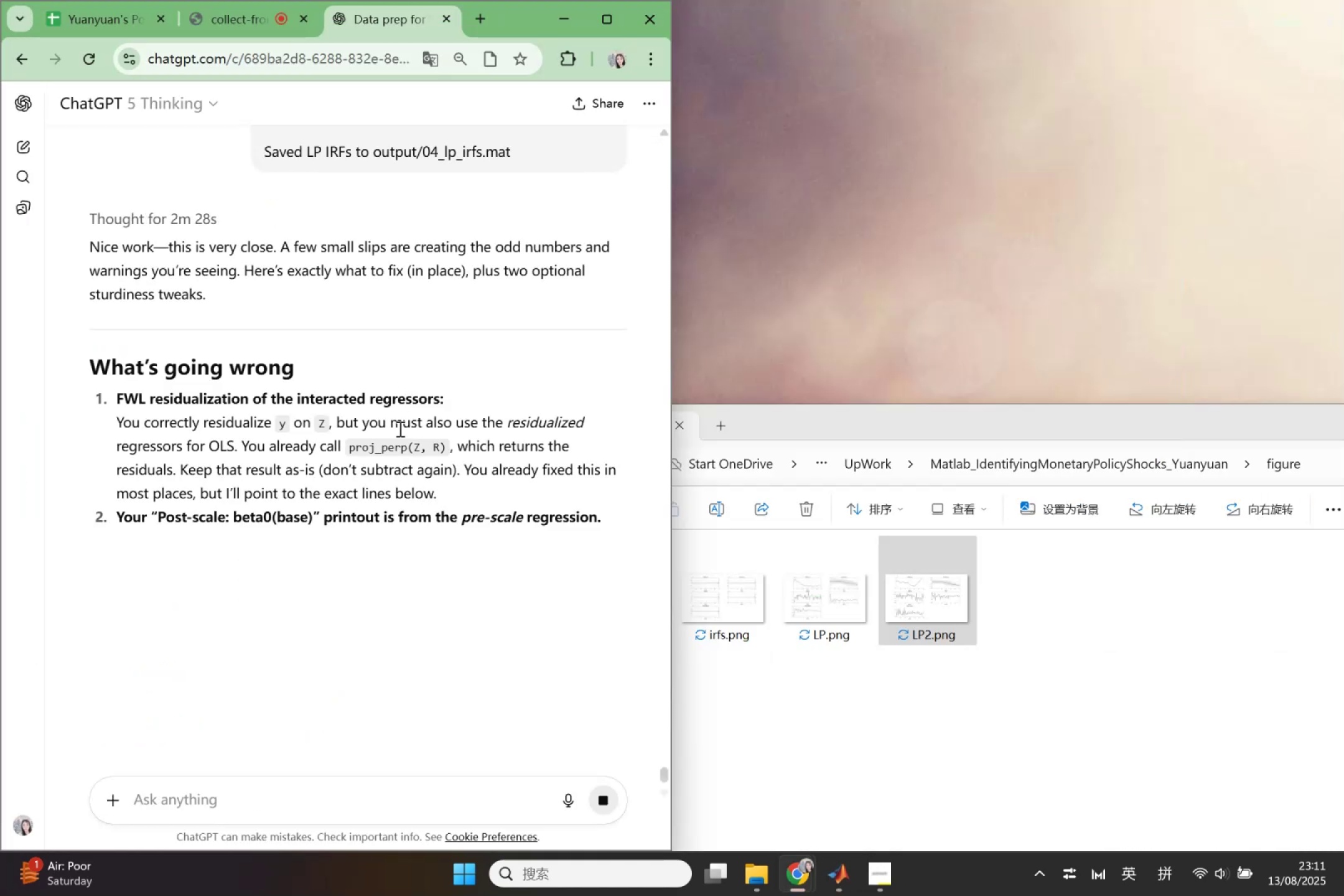 
mouse_move([399, 542])
 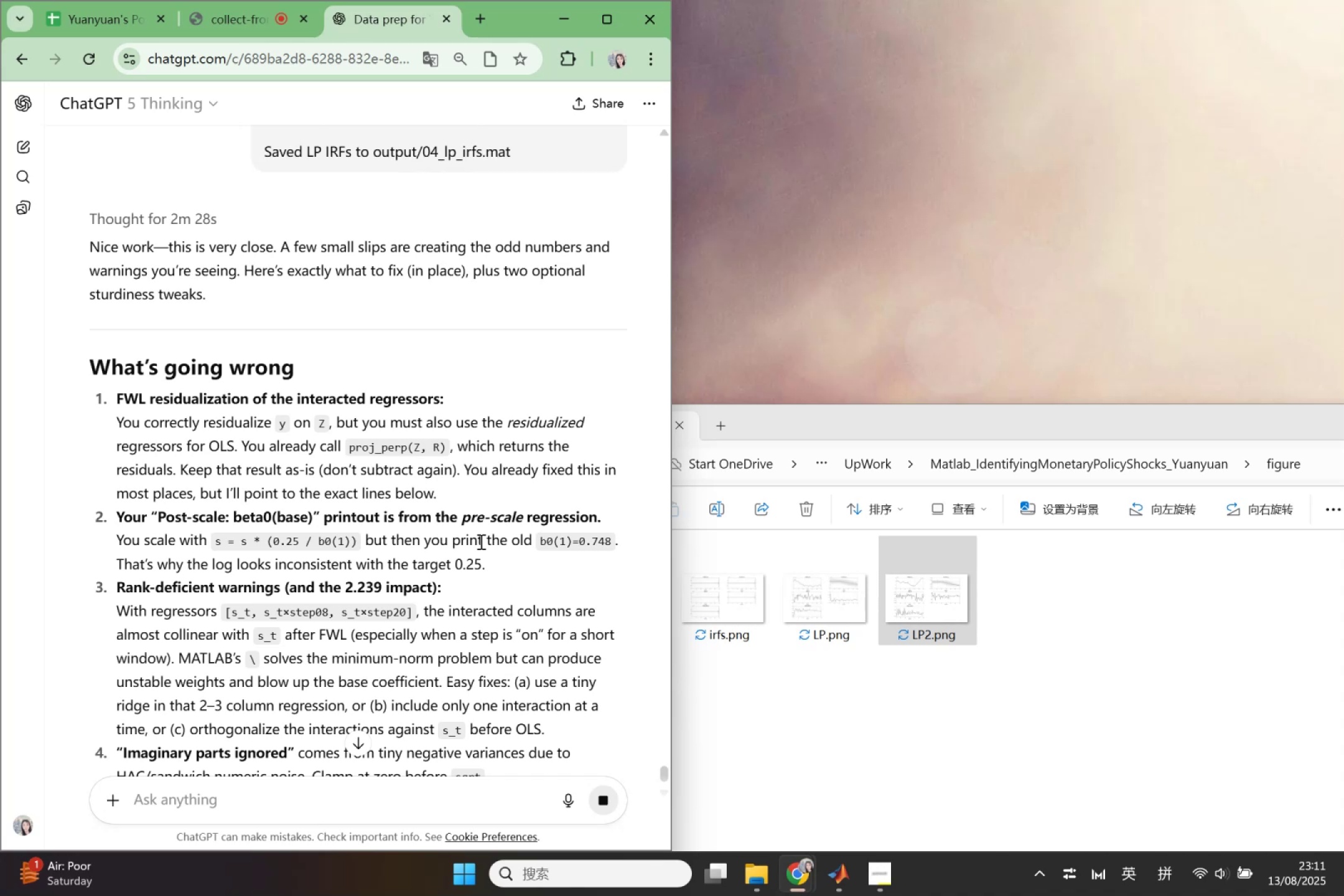 
wait(5.46)
 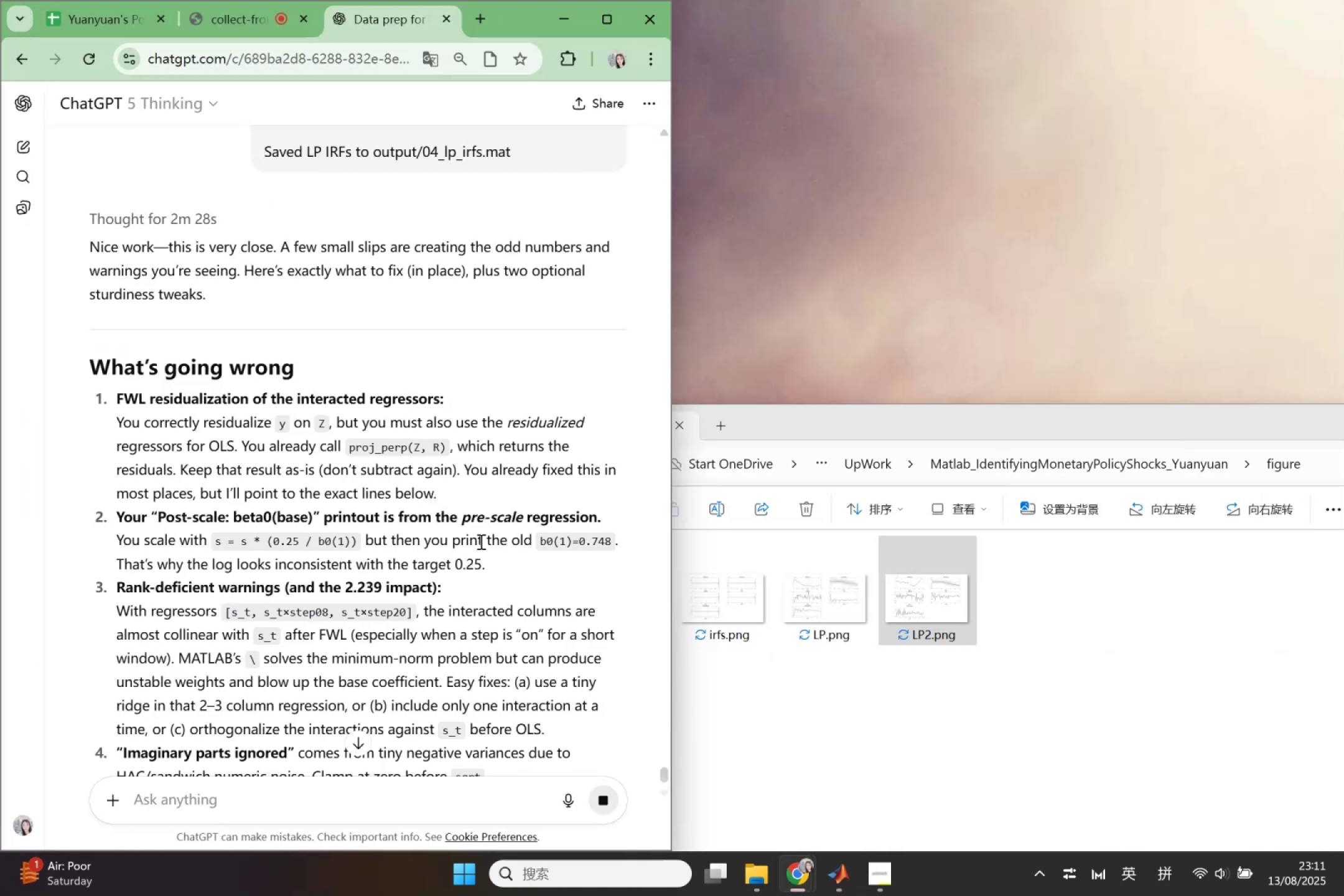 
scroll: coordinate [480, 546], scroll_direction: down, amount: 5.0
 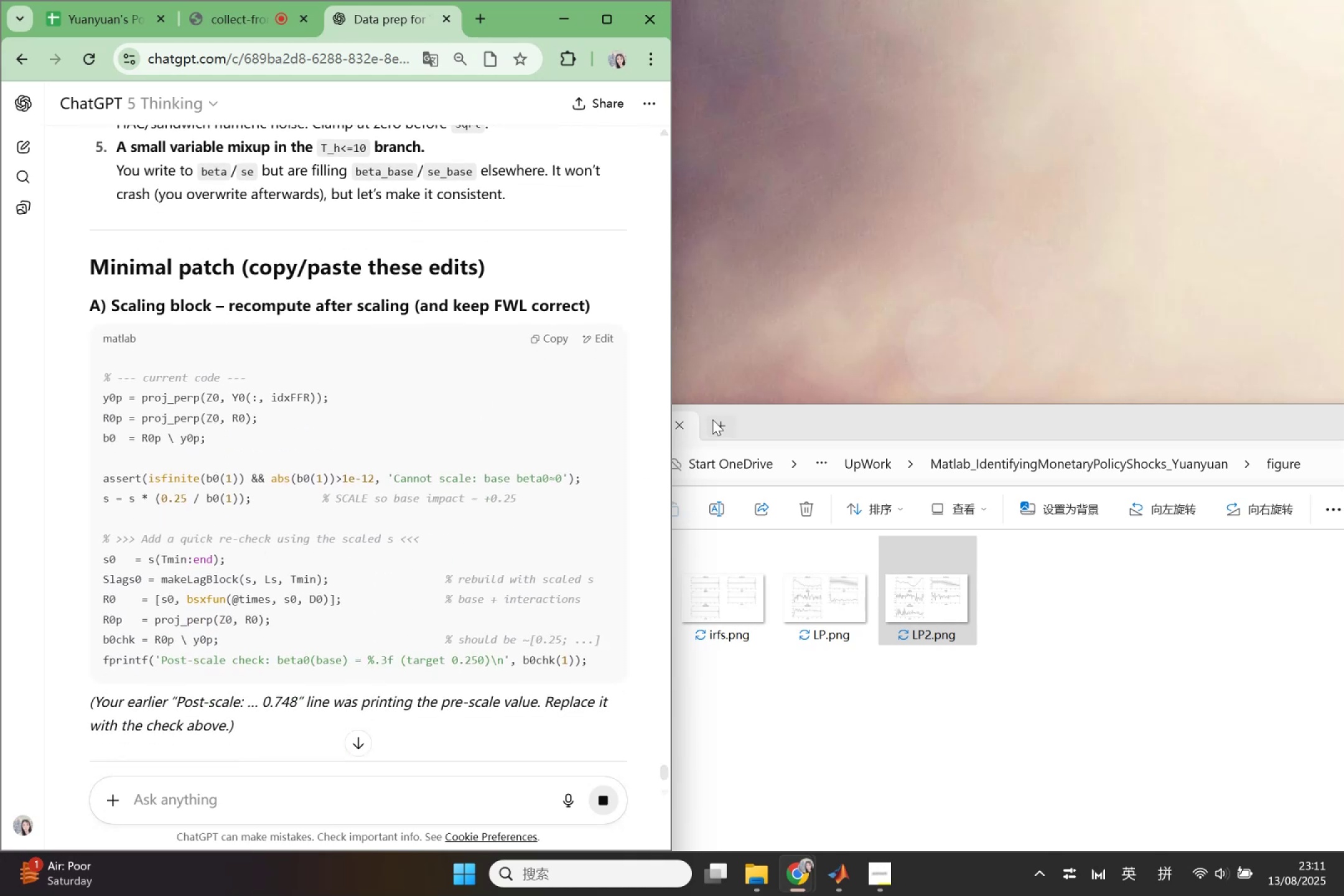 
left_click_drag(start_coordinate=[787, 424], to_coordinate=[966, 336])
 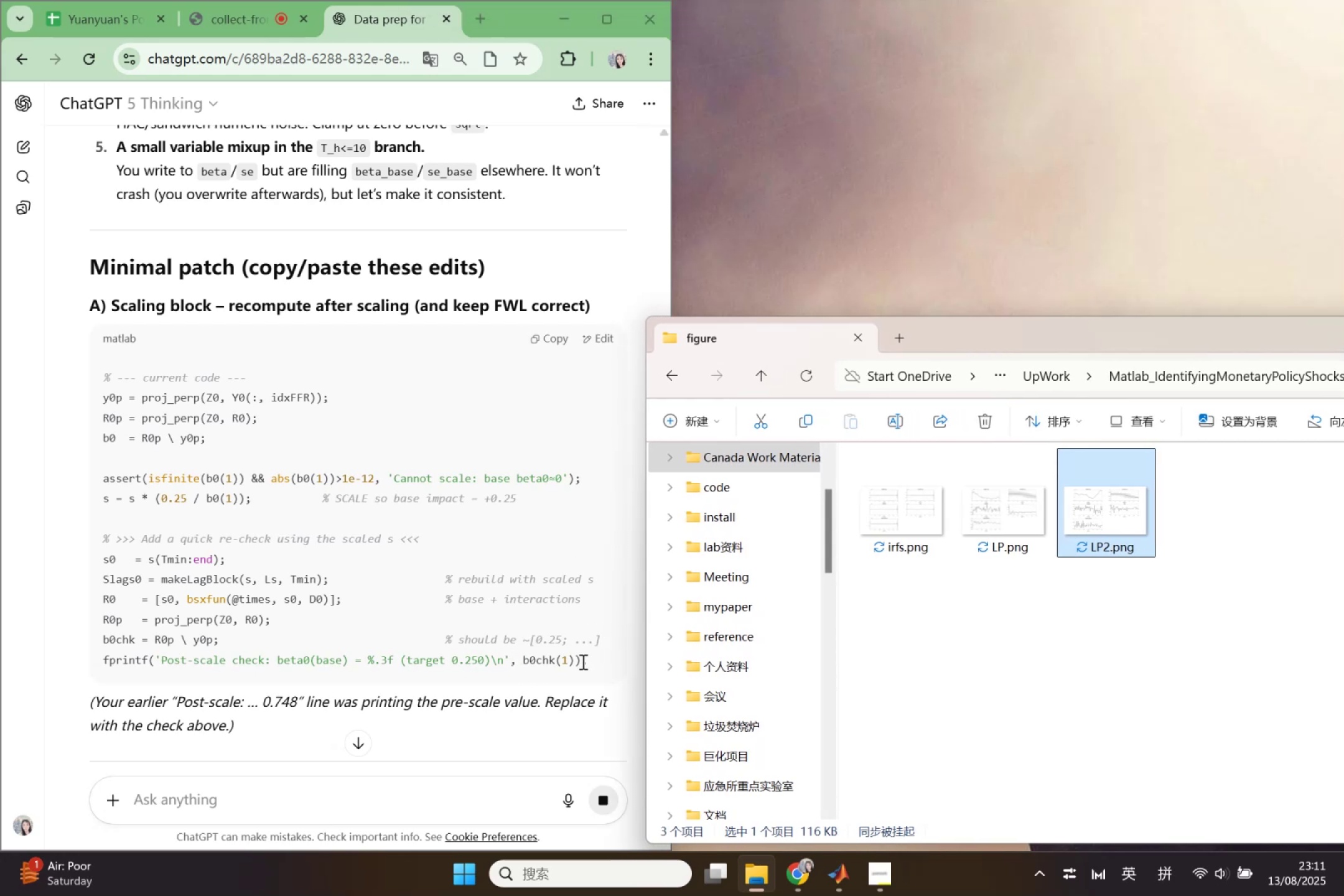 
wait(6.35)
 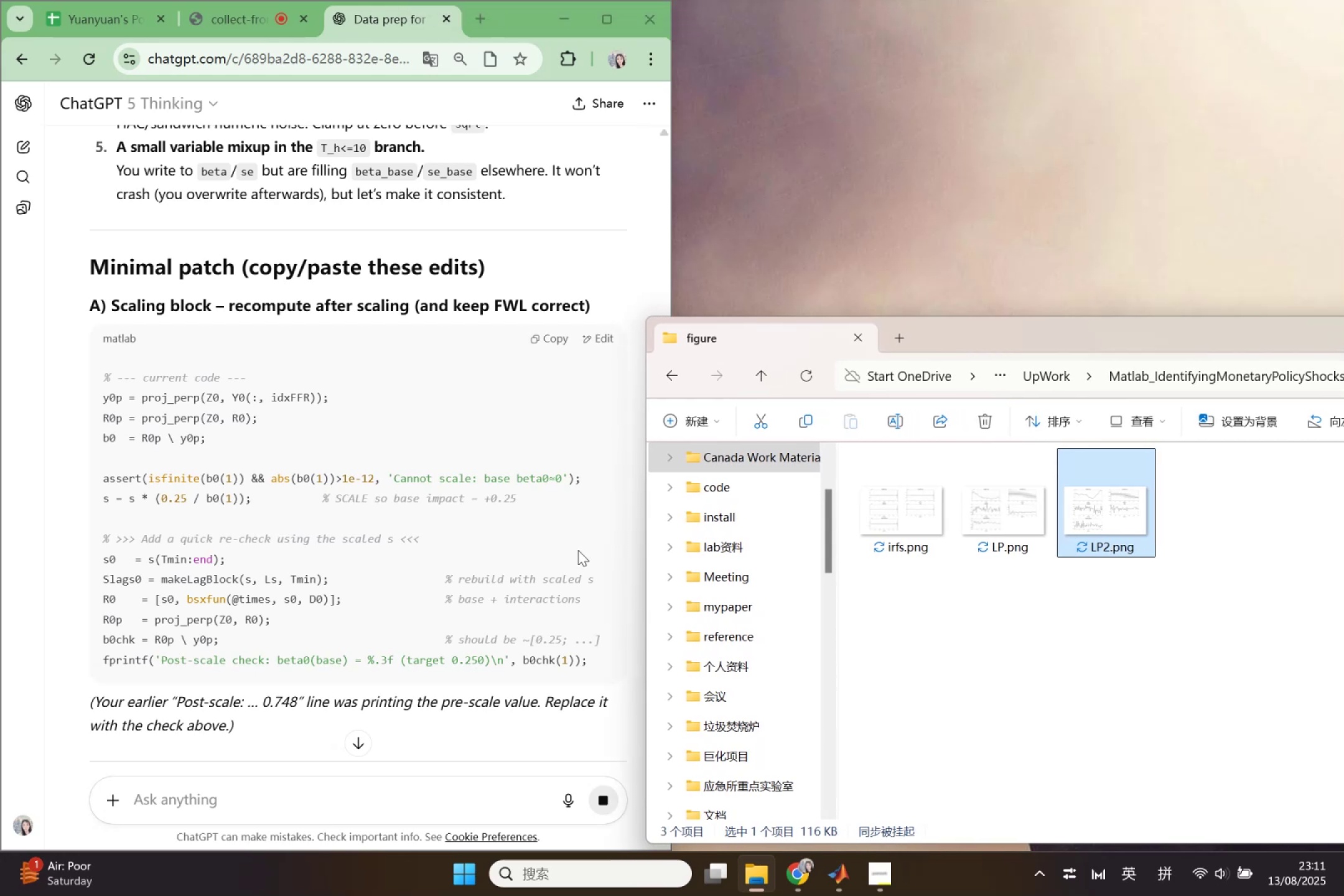 
left_click_drag(start_coordinate=[990, 336], to_coordinate=[373, 539])
 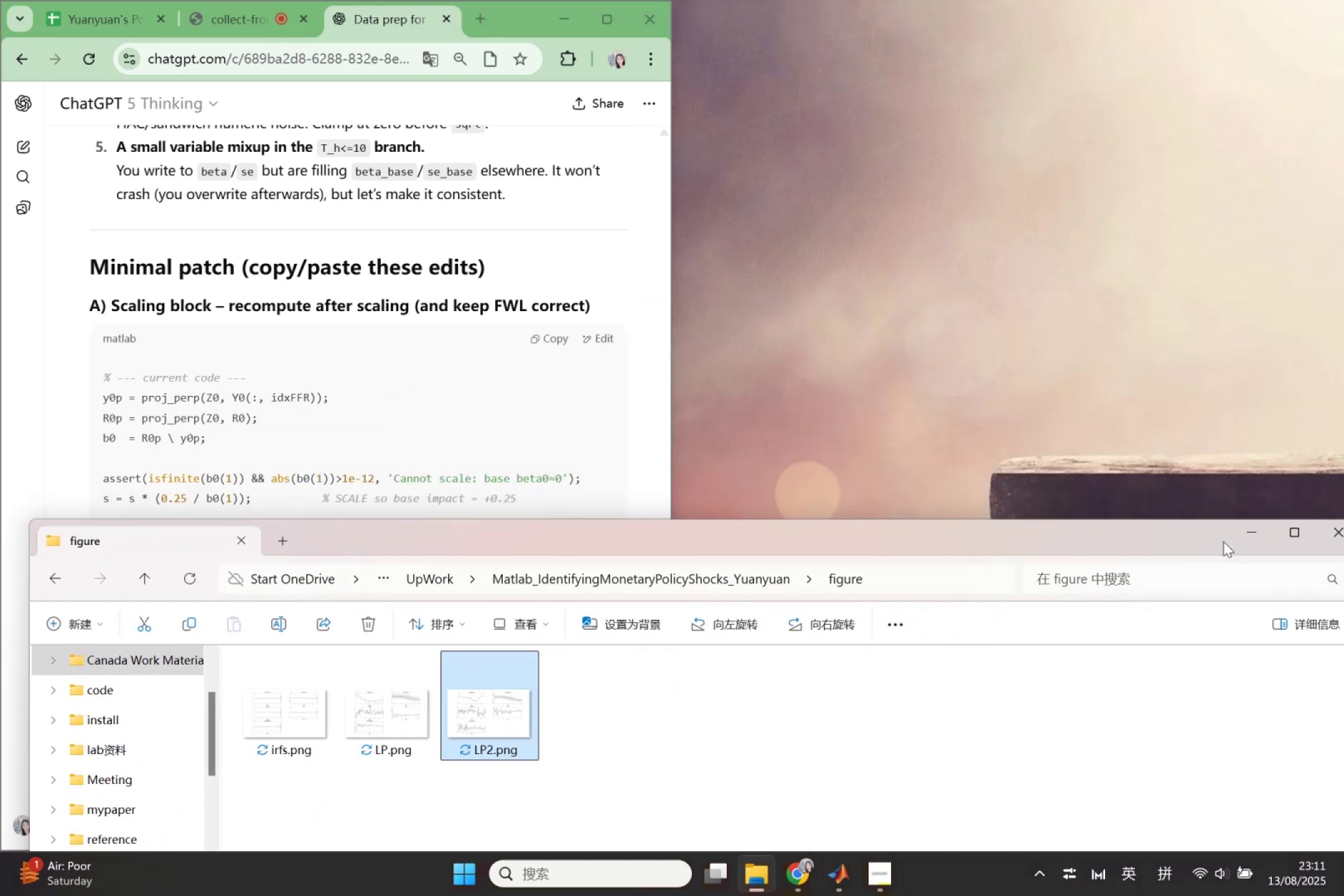 
left_click([1257, 533])
 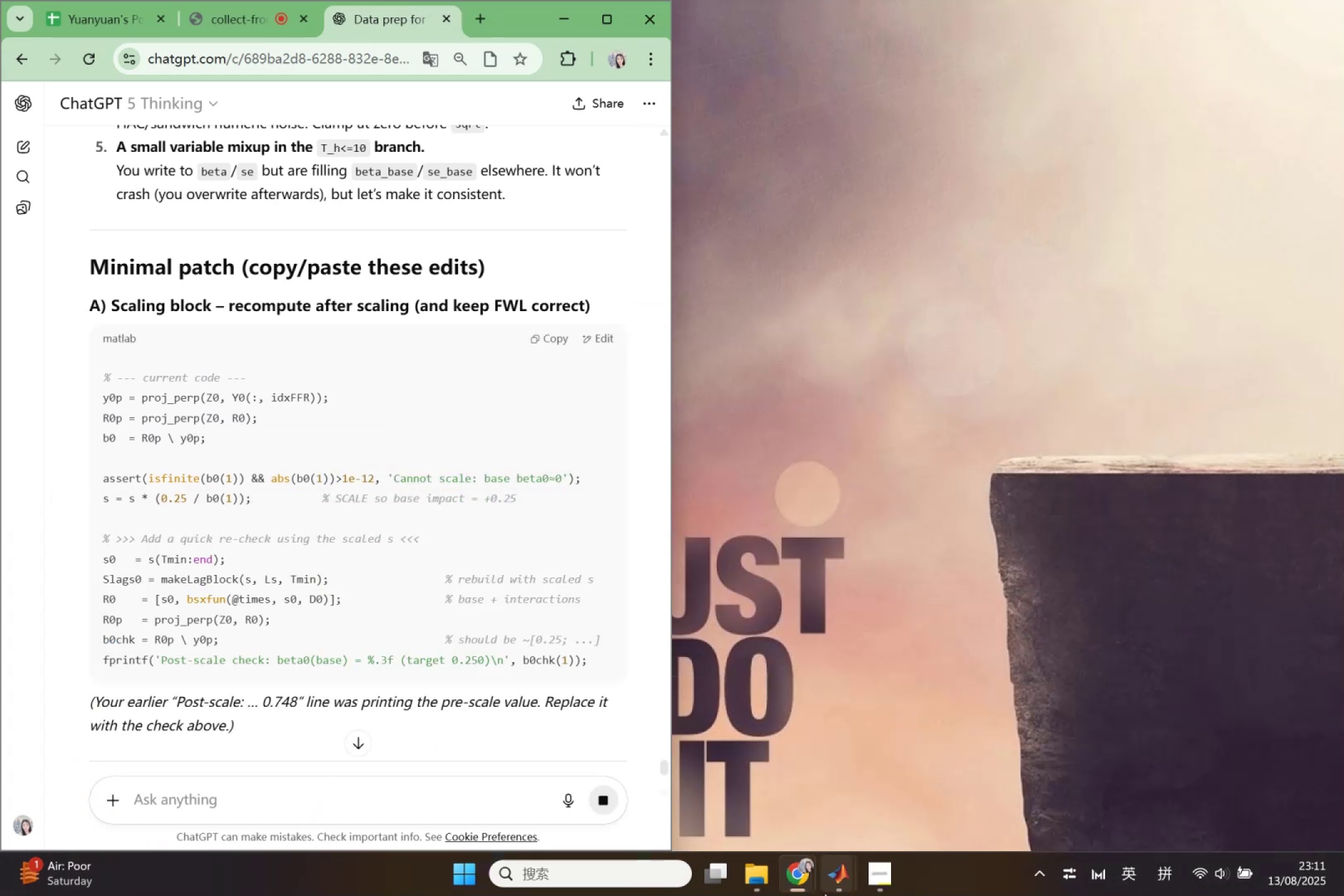 
left_click([835, 885])
 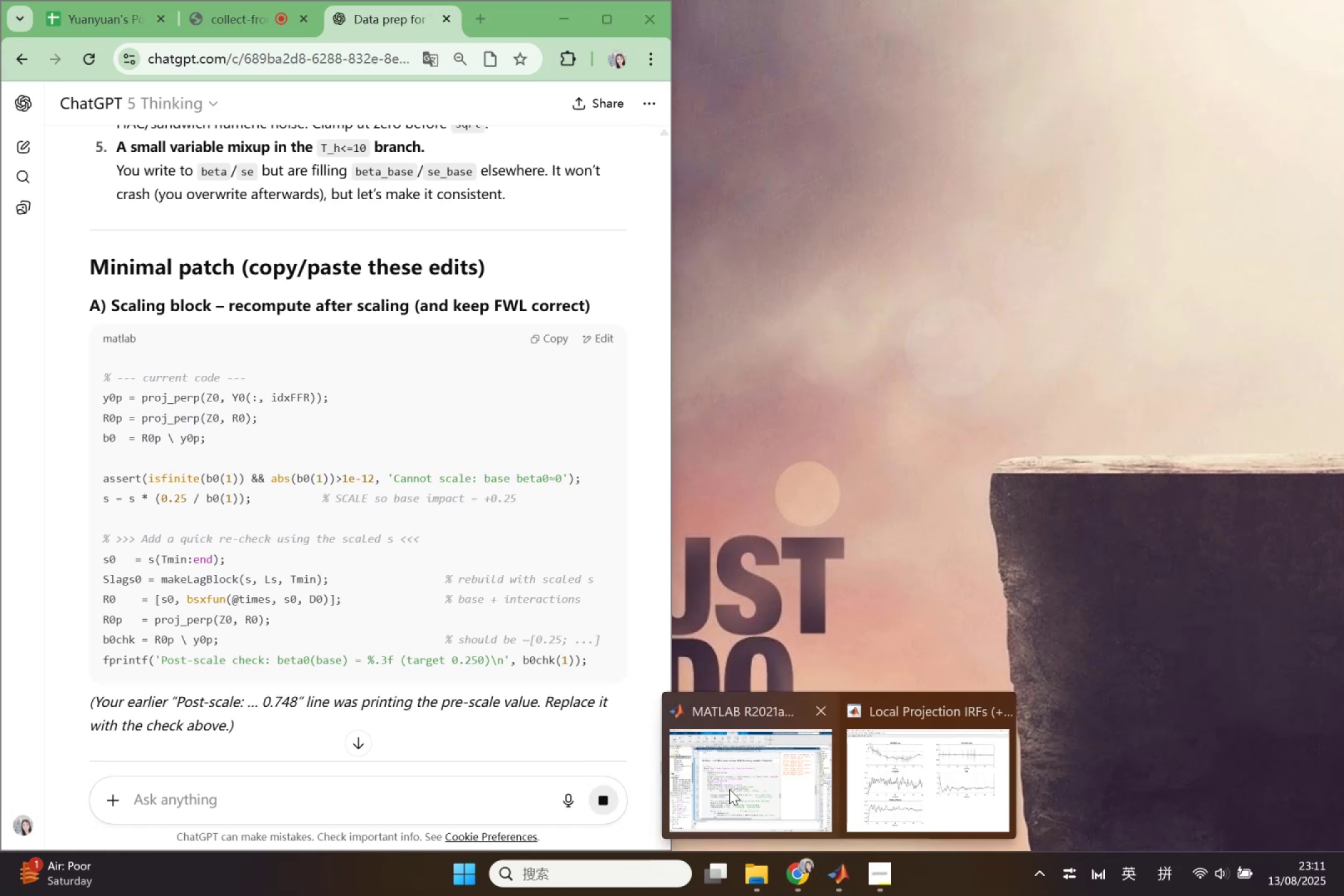 
left_click([729, 789])
 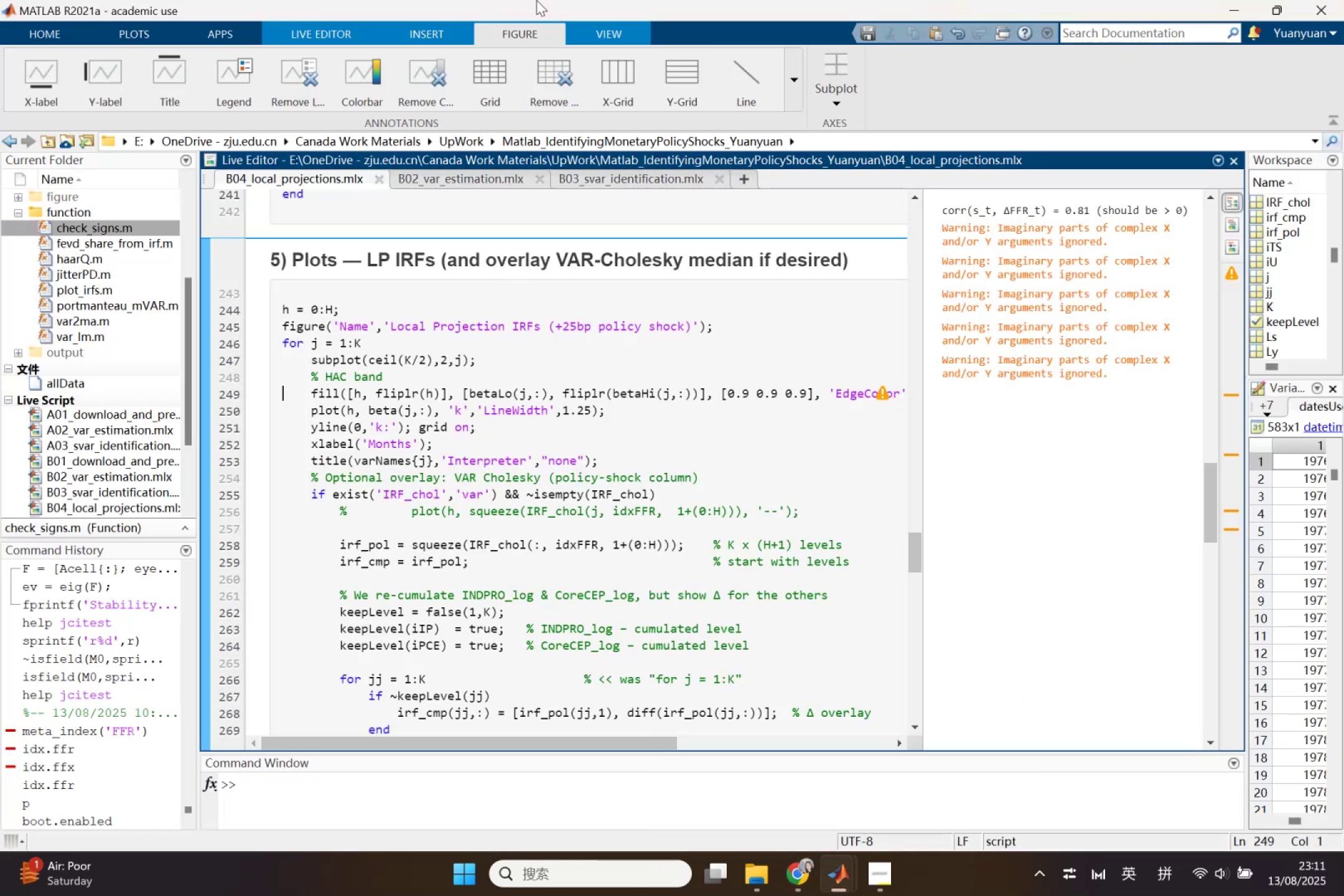 
left_click_drag(start_coordinate=[544, 12], to_coordinate=[908, 146])
 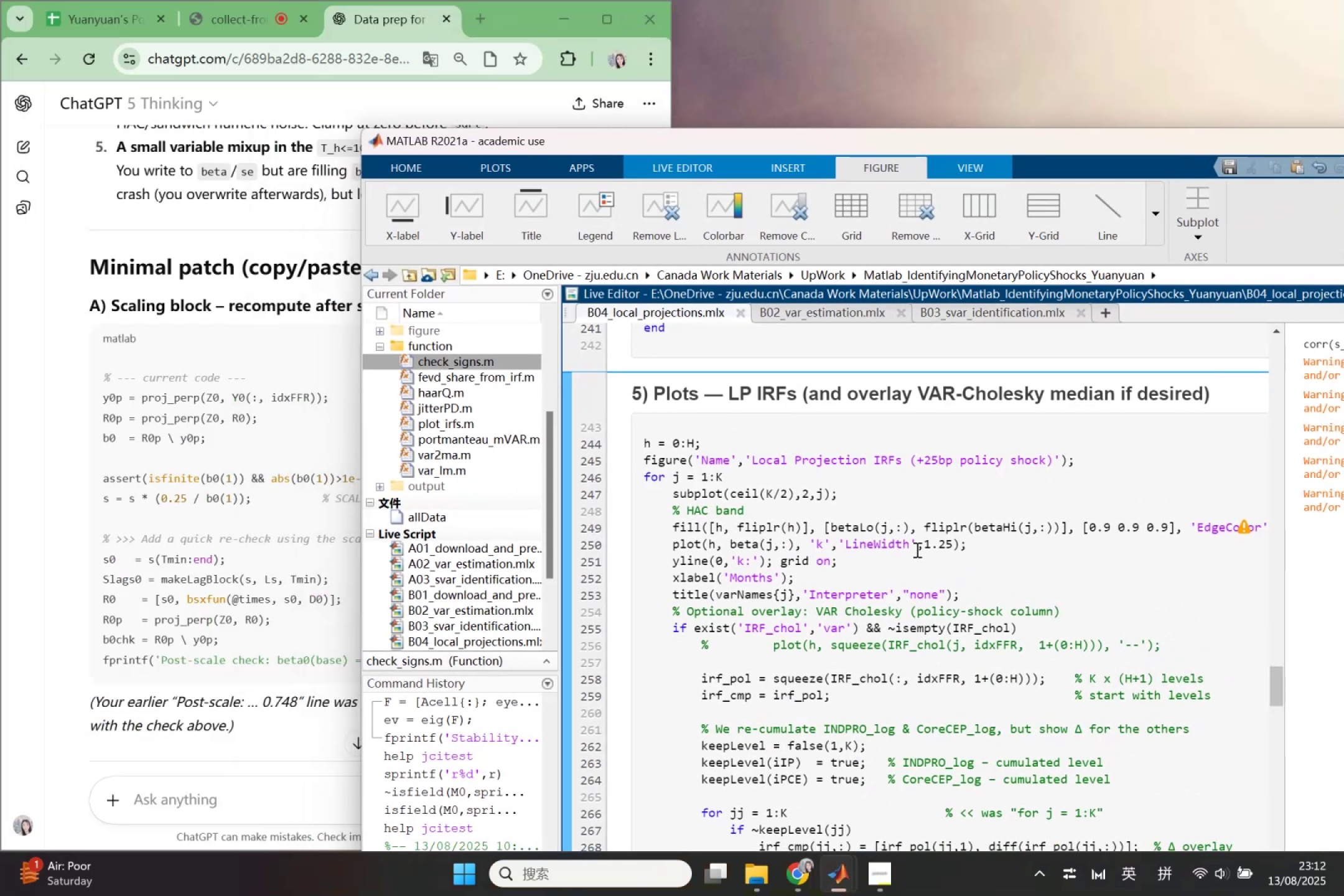 
scroll: coordinate [865, 507], scroll_direction: up, amount: 15.0
 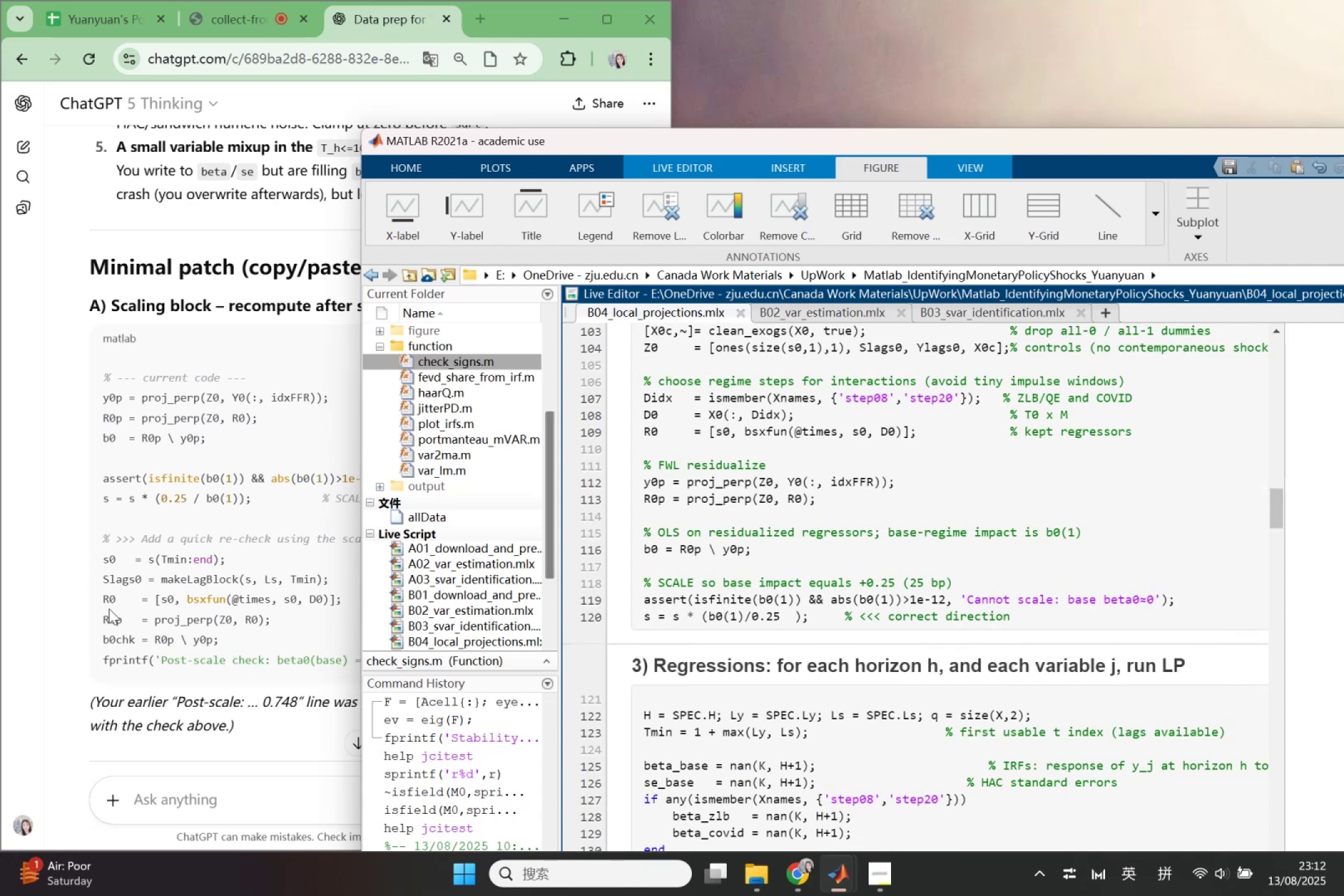 
left_click([105, 559])
 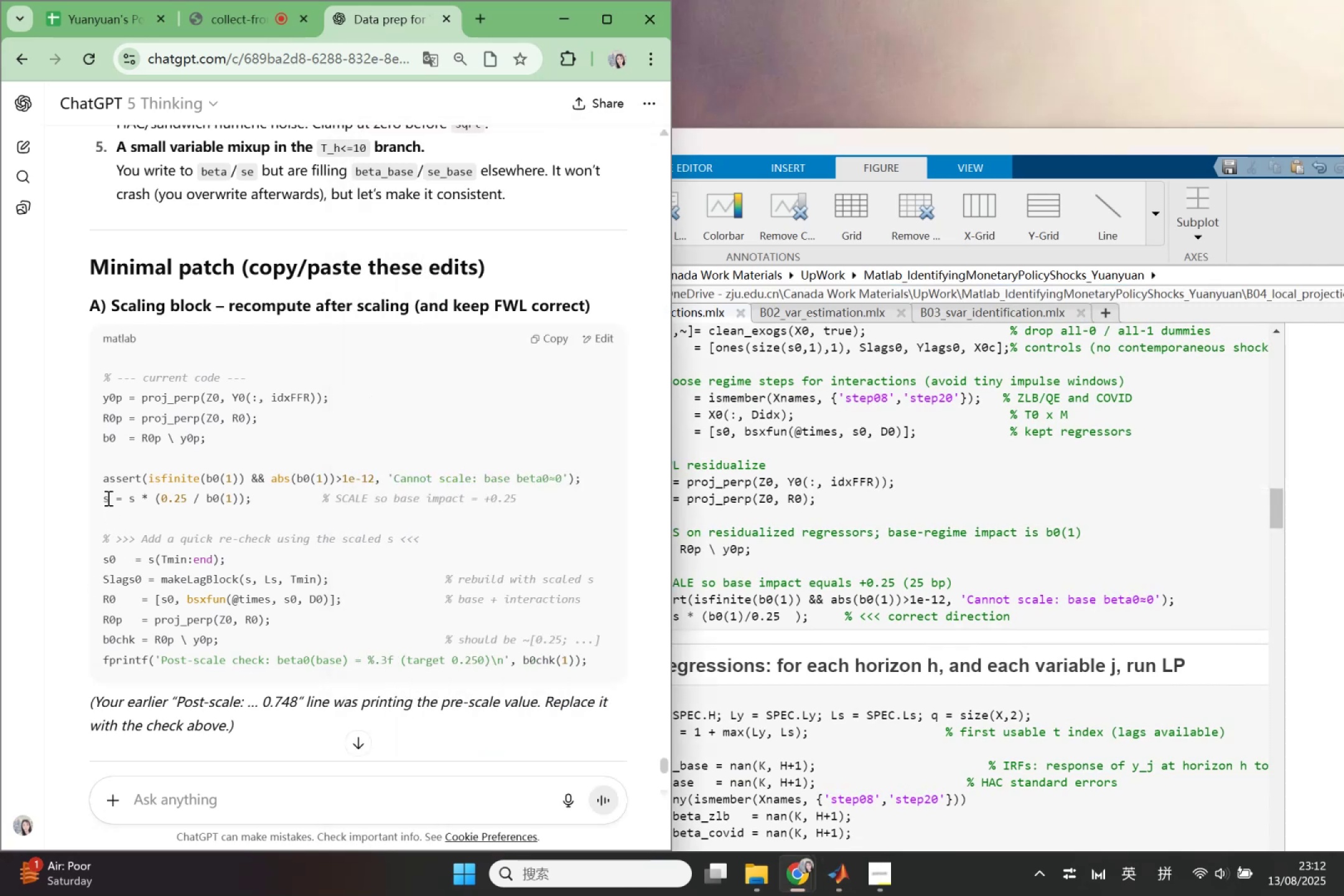 
left_click_drag(start_coordinate=[101, 497], to_coordinate=[602, 671])
 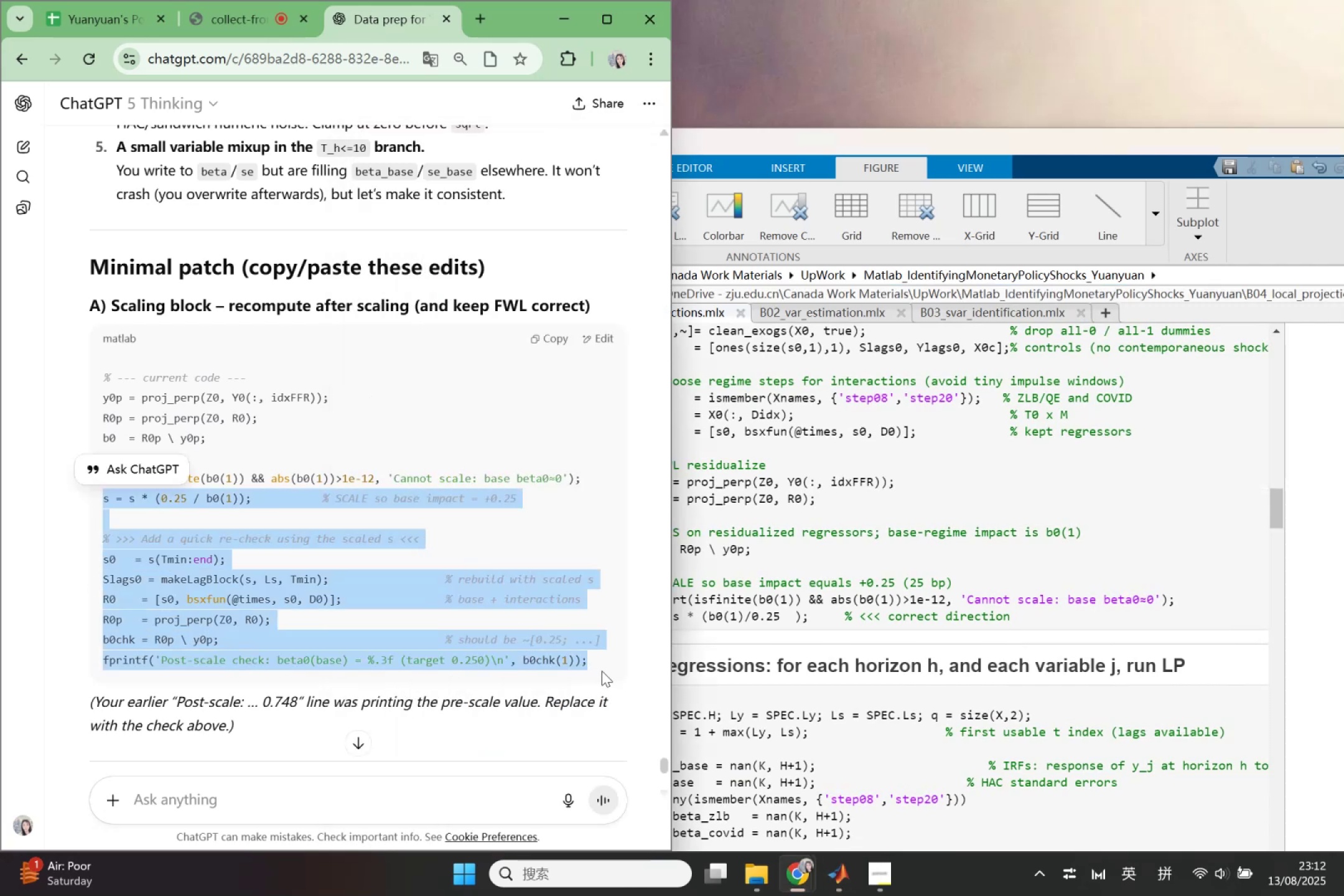 
key(Control+C)
 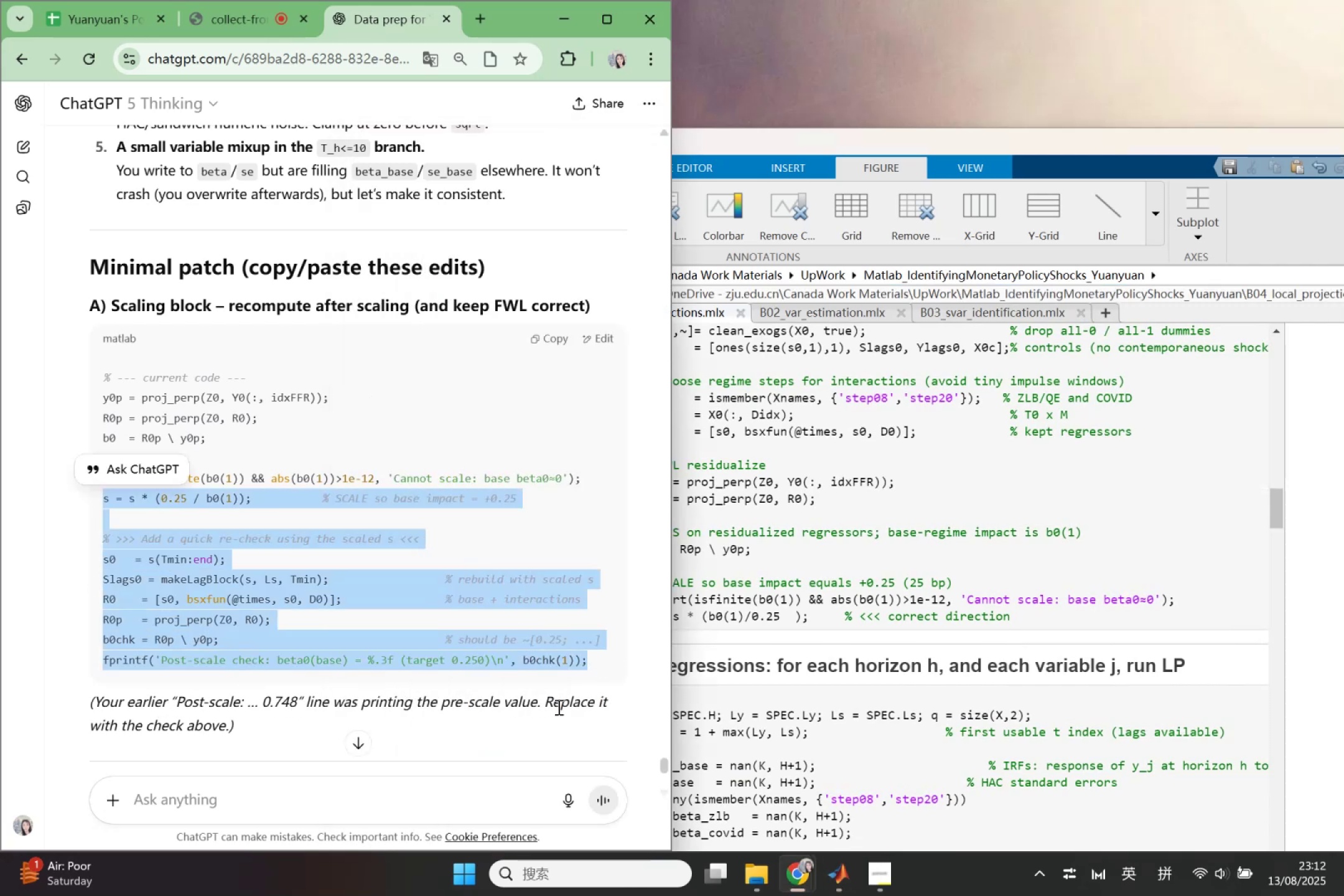 
wait(5.48)
 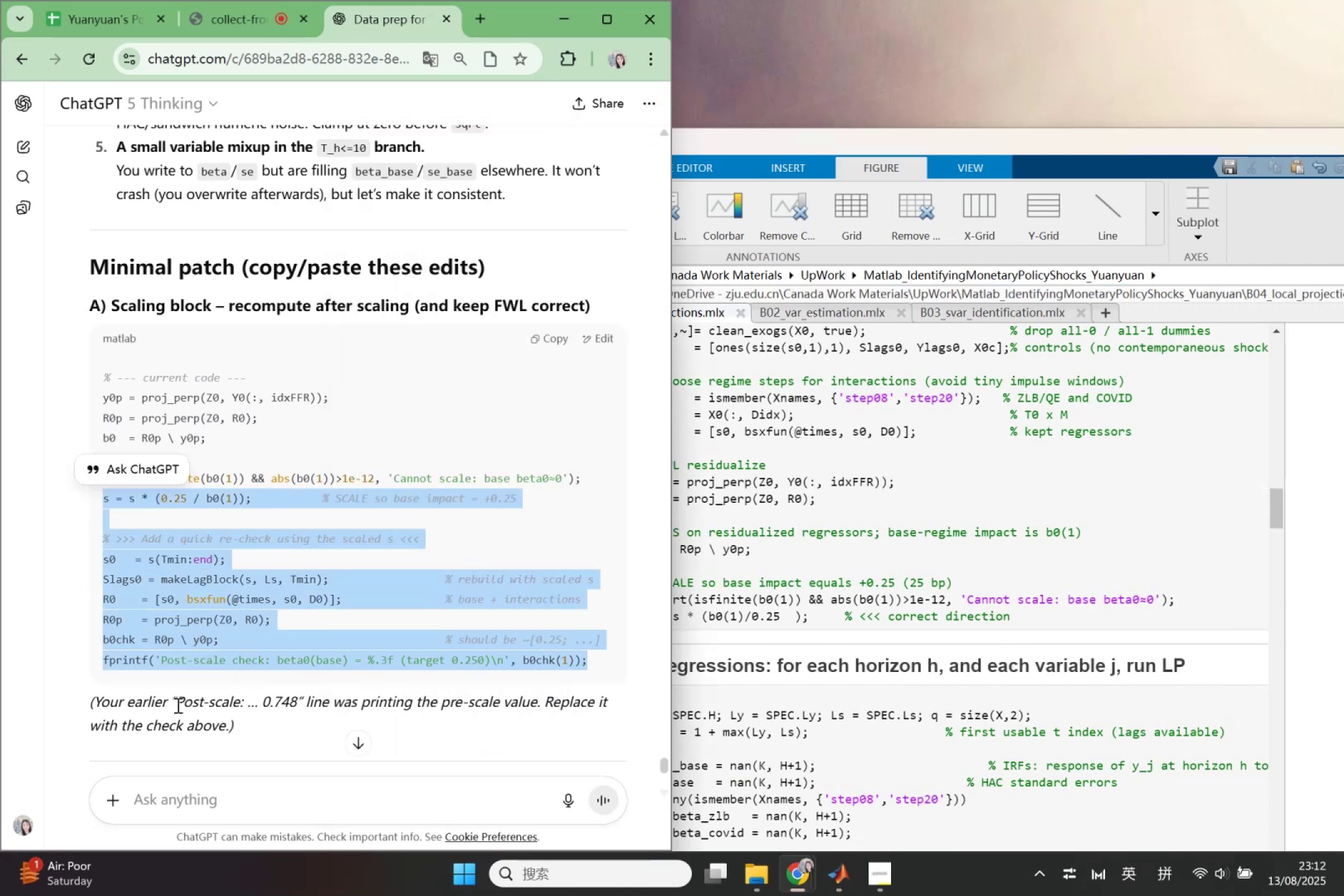 
left_click([714, 592])
 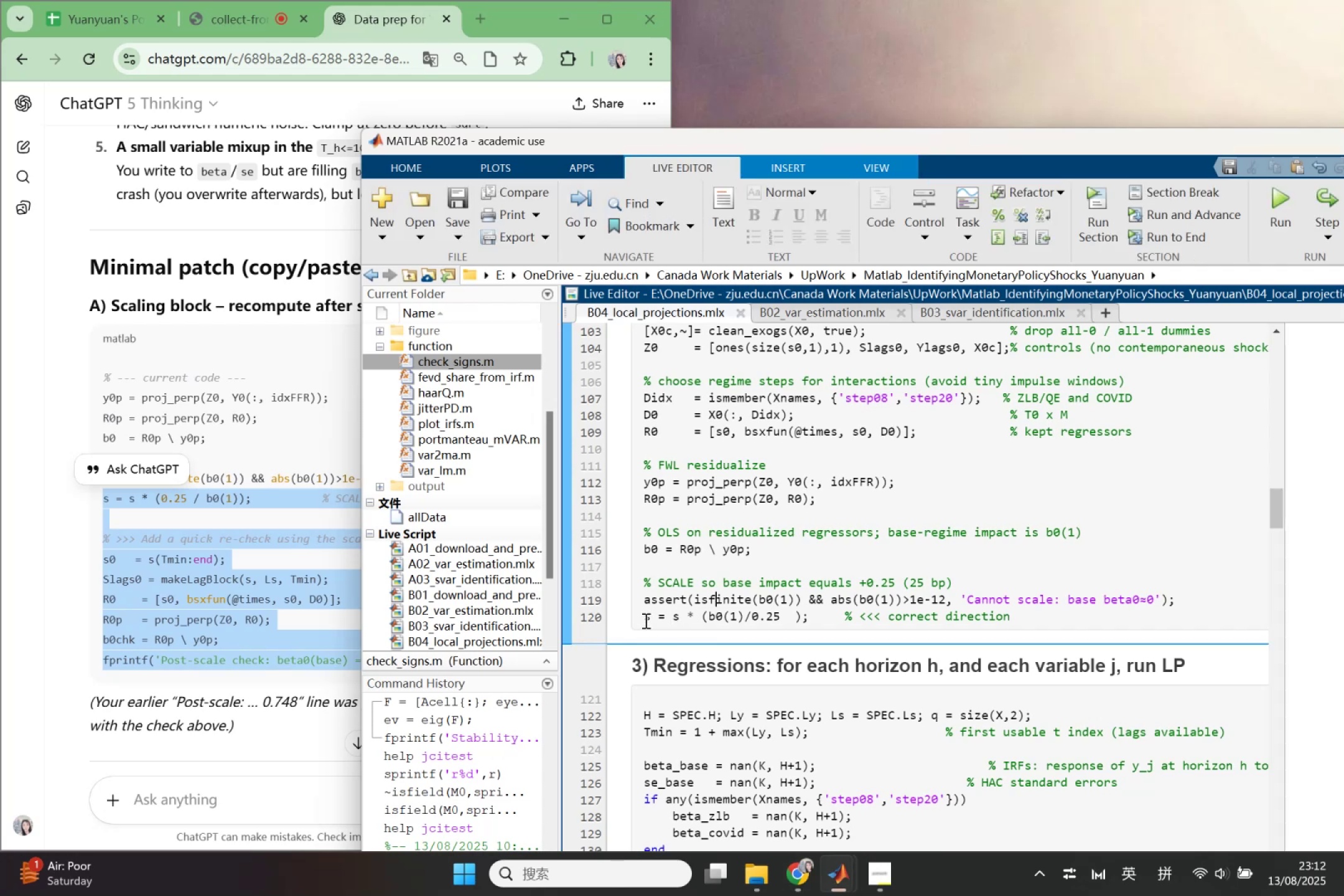 
left_click_drag(start_coordinate=[643, 620], to_coordinate=[1034, 622])
 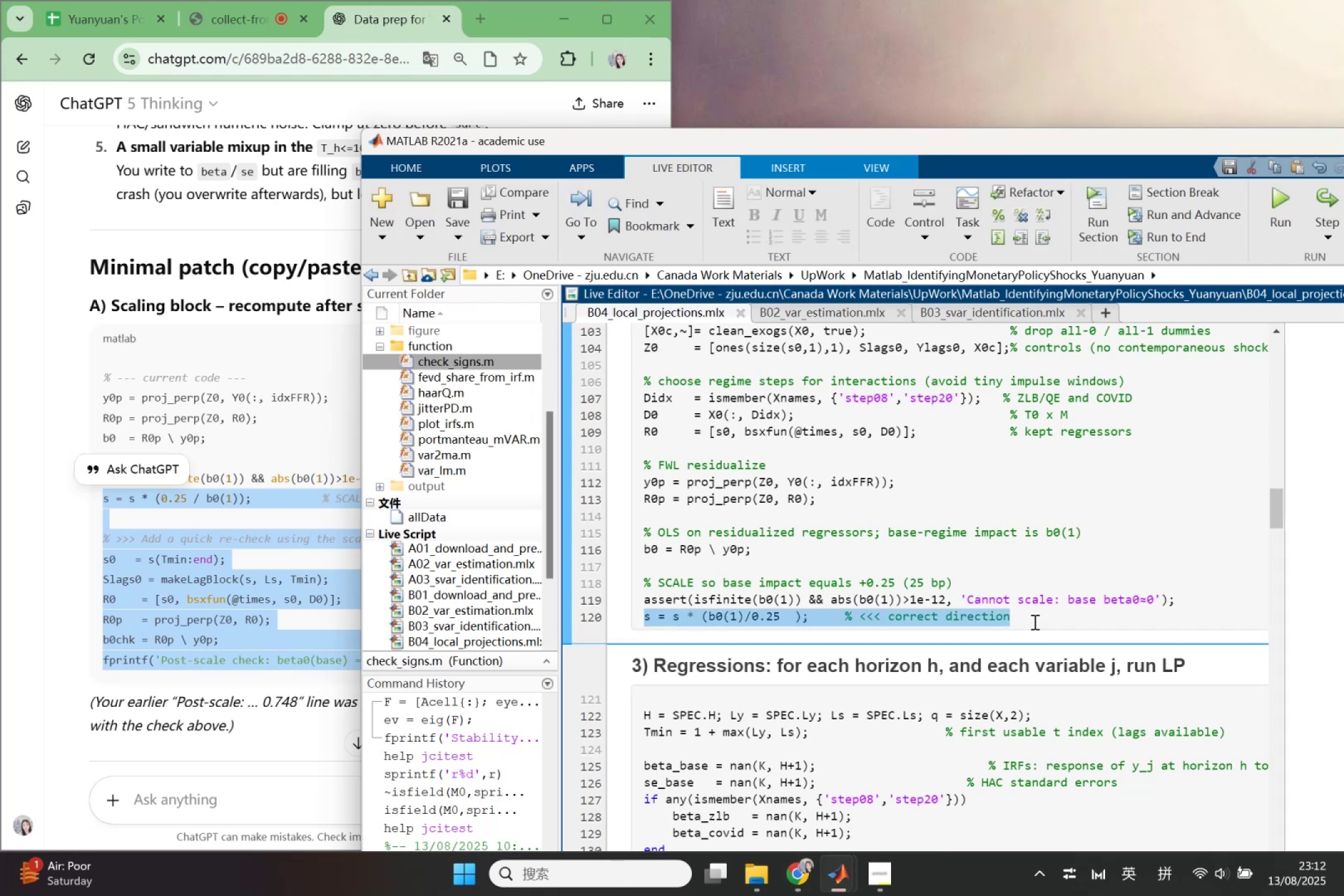 
key(Control+V)
 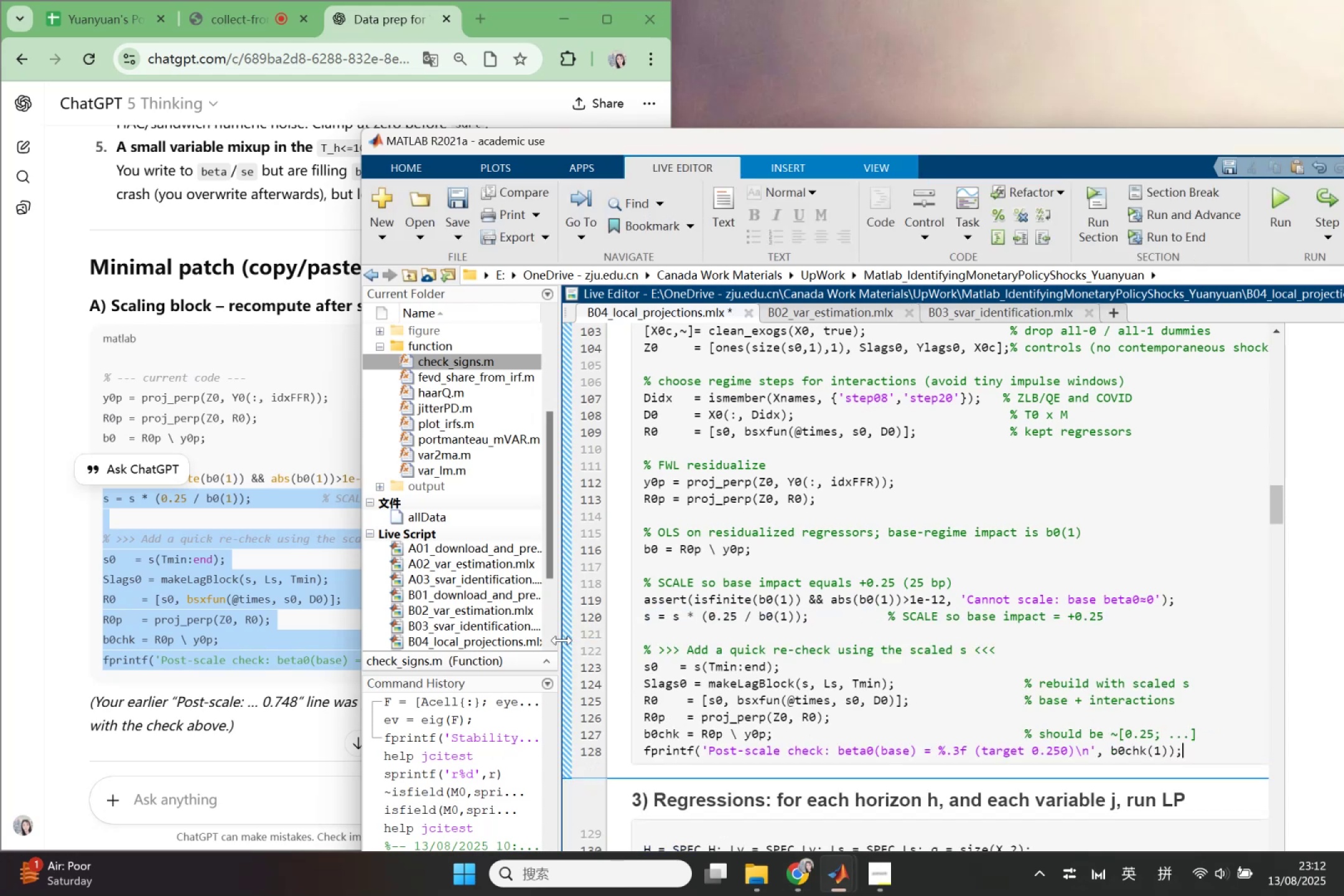 
scroll: coordinate [635, 795], scroll_direction: down, amount: 1.0
 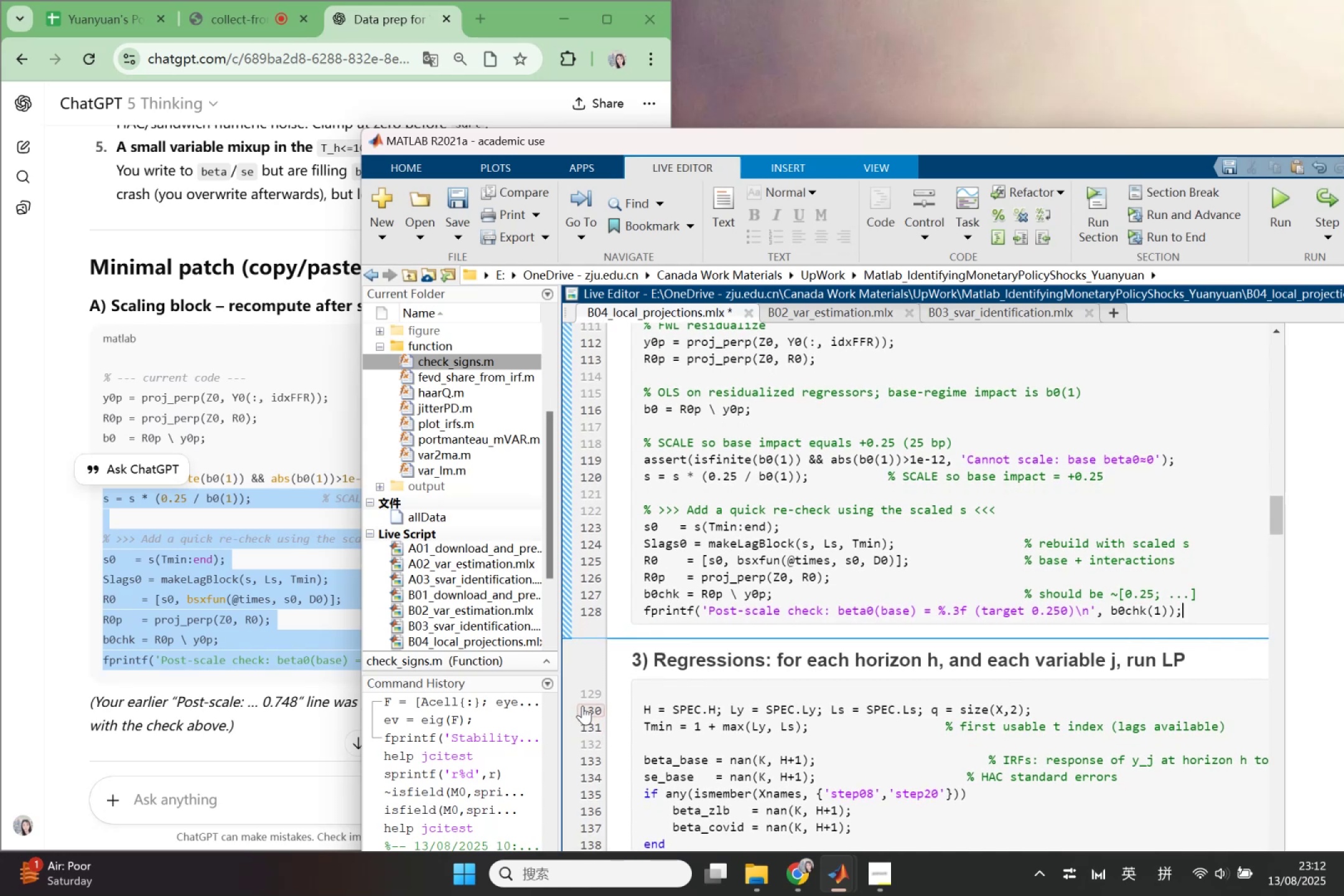 
left_click([582, 706])
 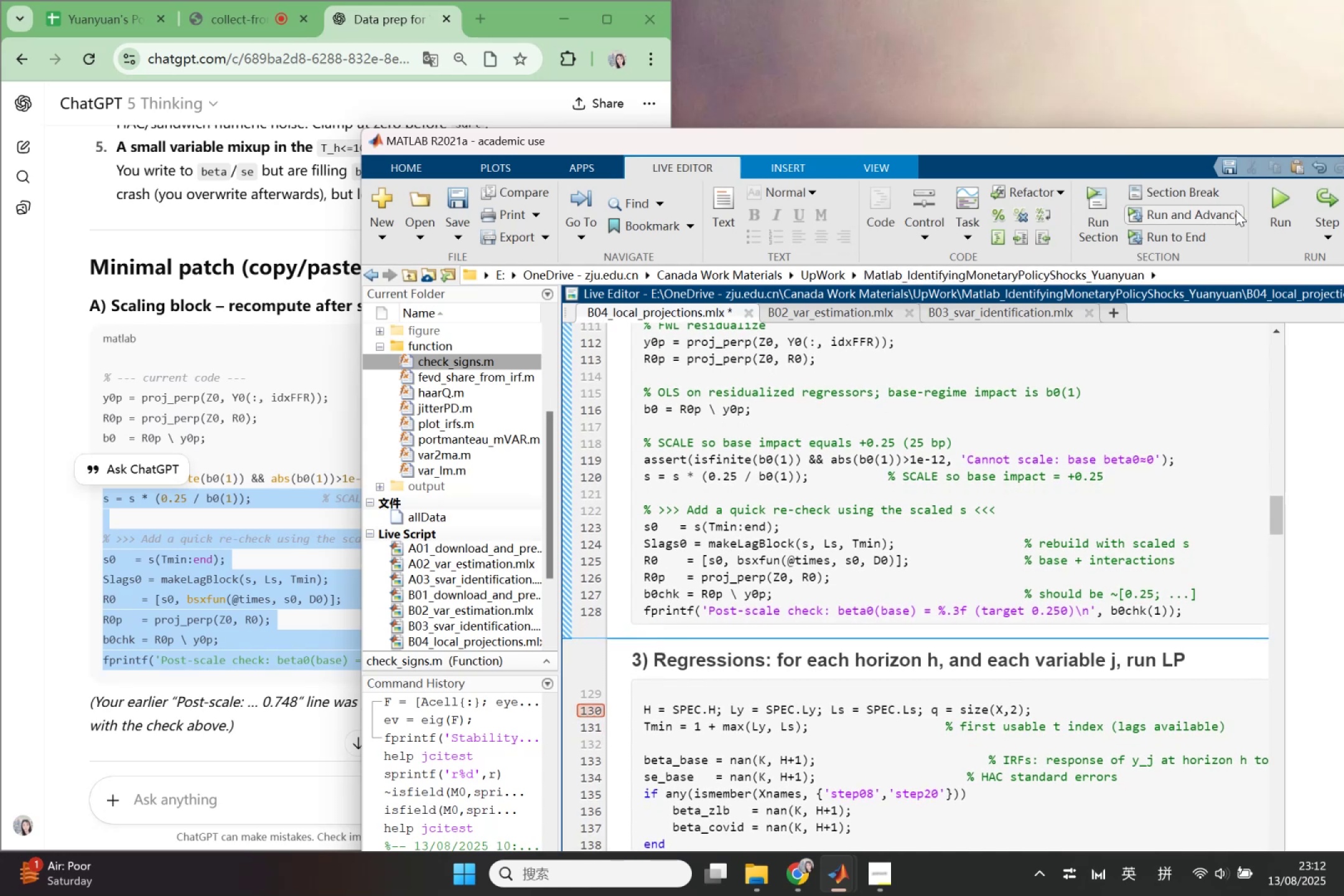 
left_click([1277, 192])
 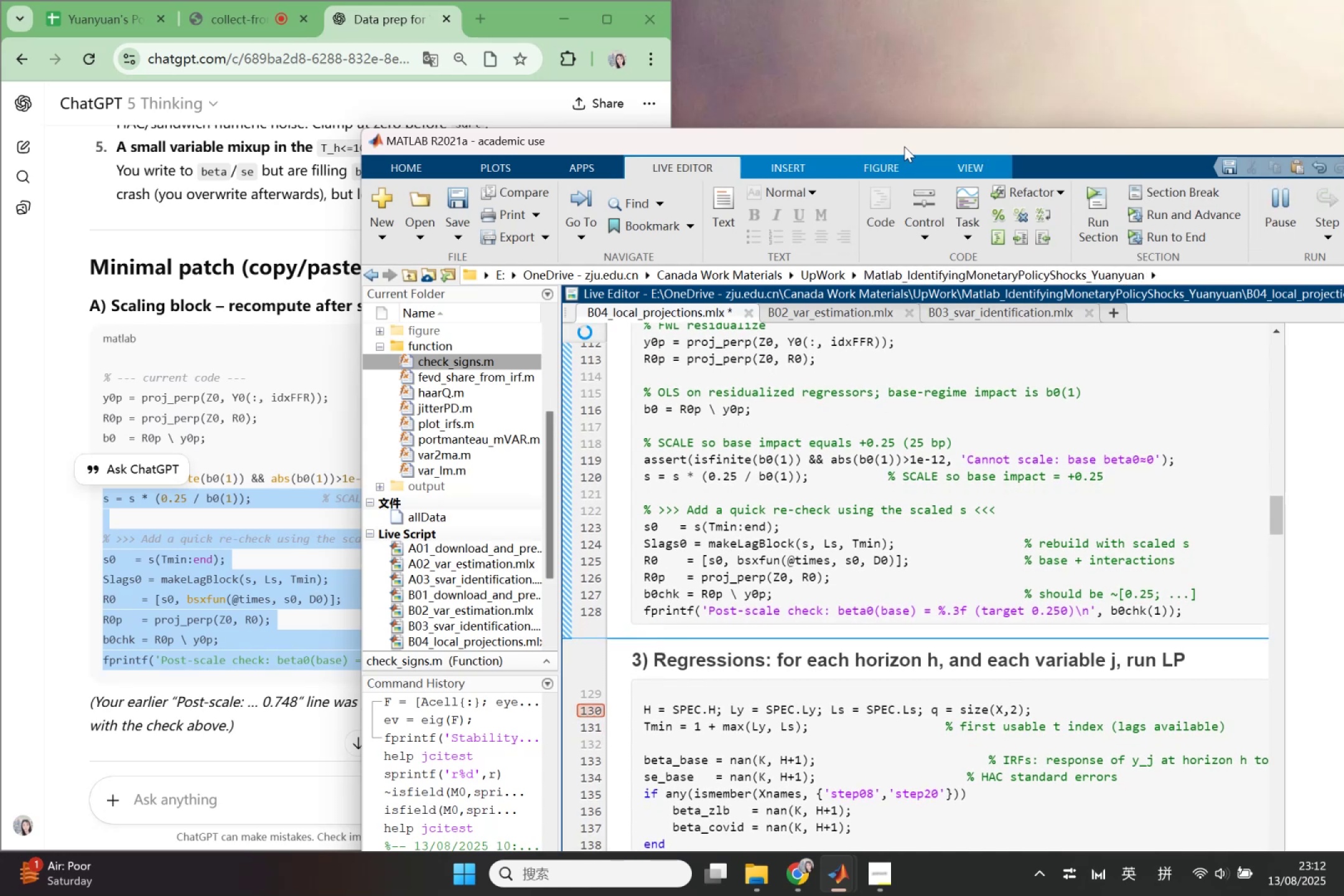 
left_click_drag(start_coordinate=[905, 146], to_coordinate=[531, 127])
 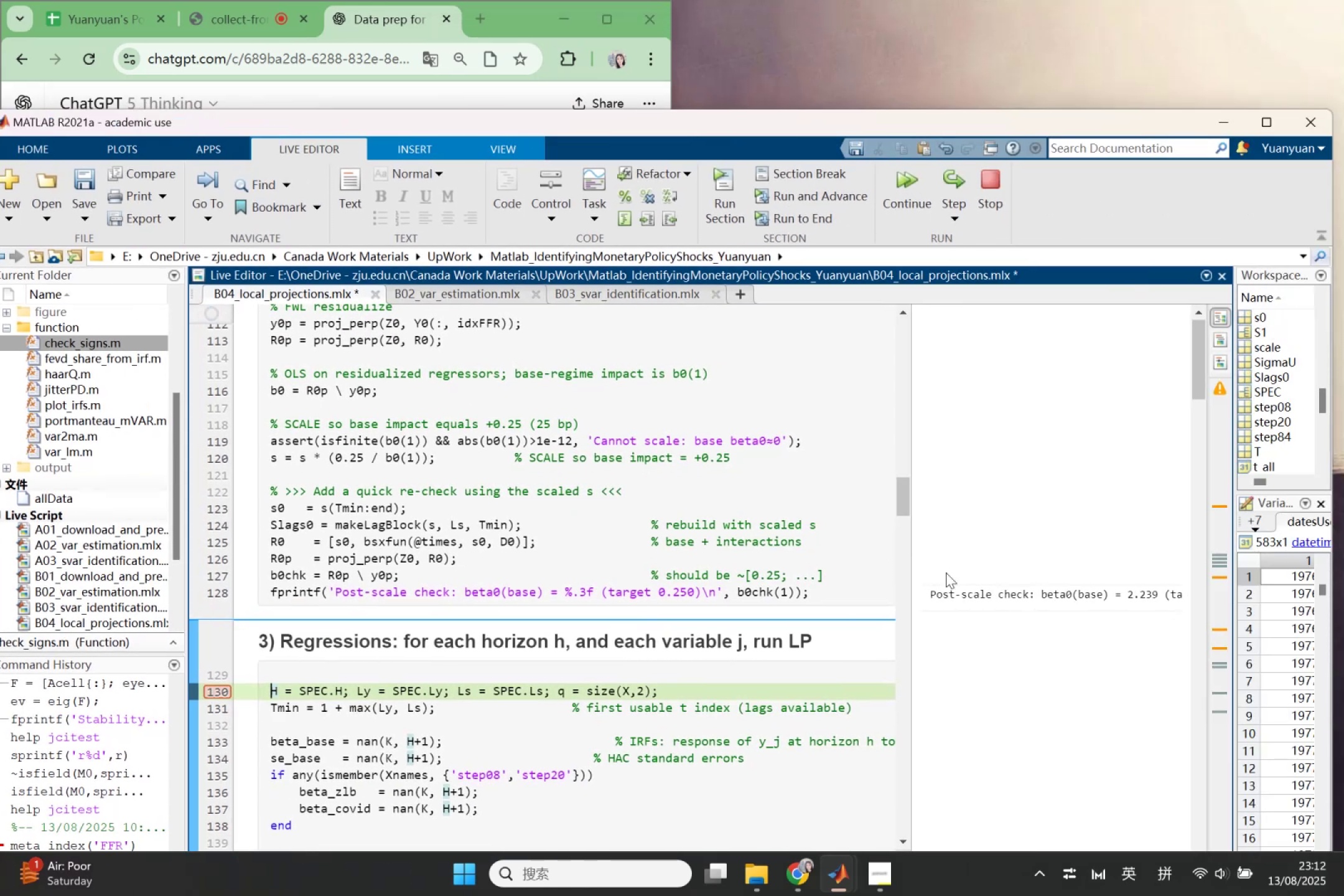 
left_click_drag(start_coordinate=[978, 587], to_coordinate=[981, 587])
 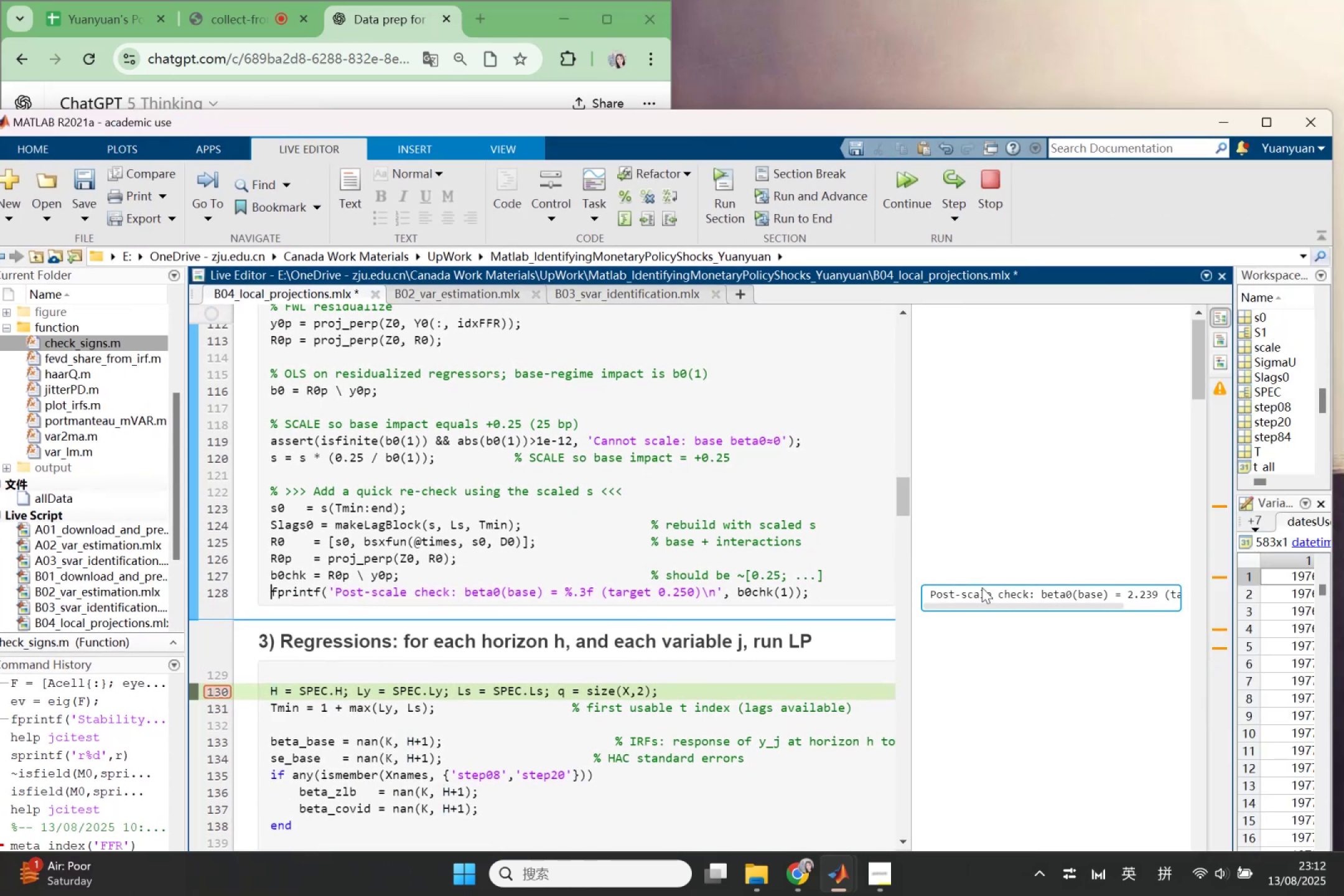 
key(Control+C)
 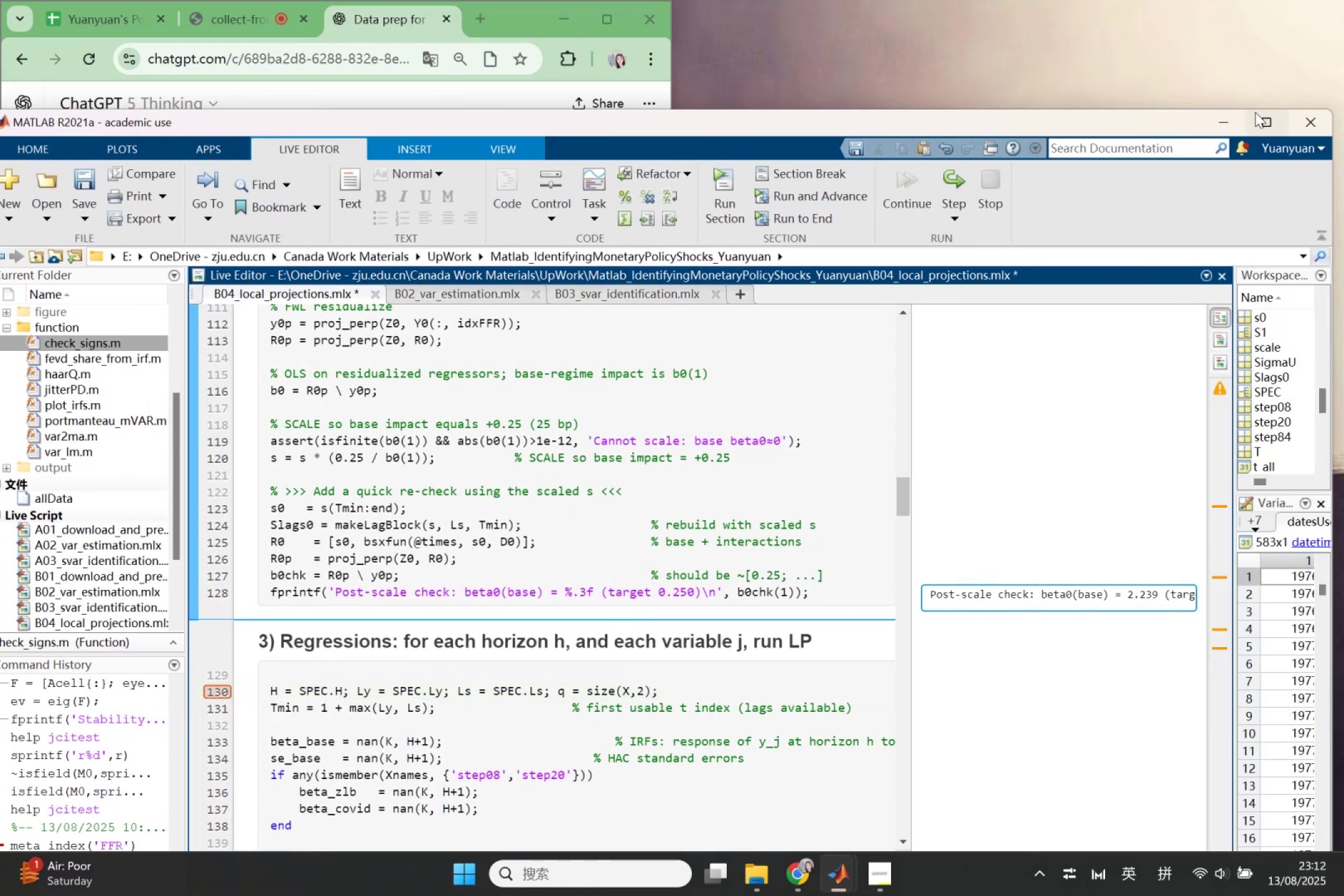 
left_click([1238, 114])
 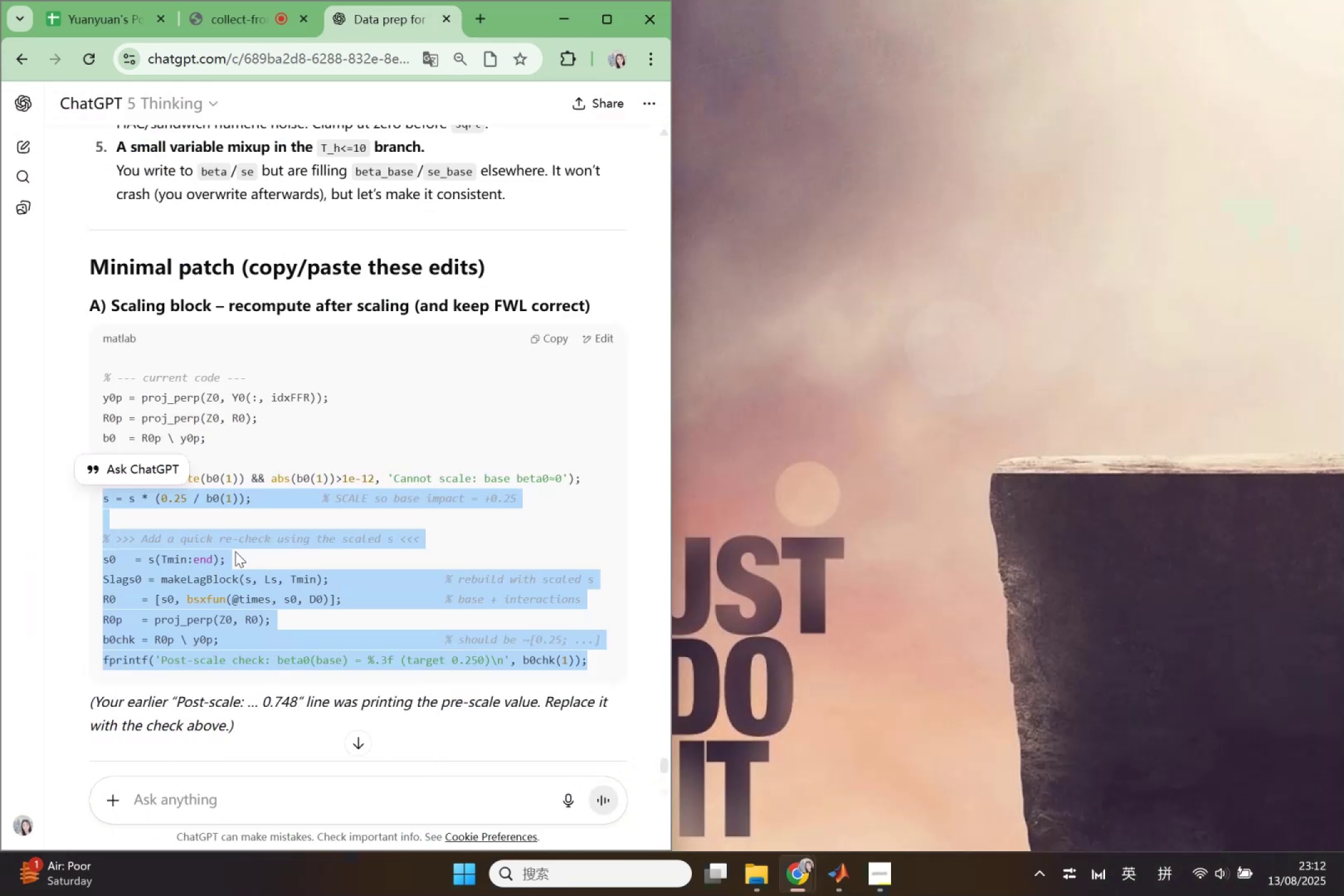 
scroll: coordinate [233, 673], scroll_direction: down, amount: 2.0
 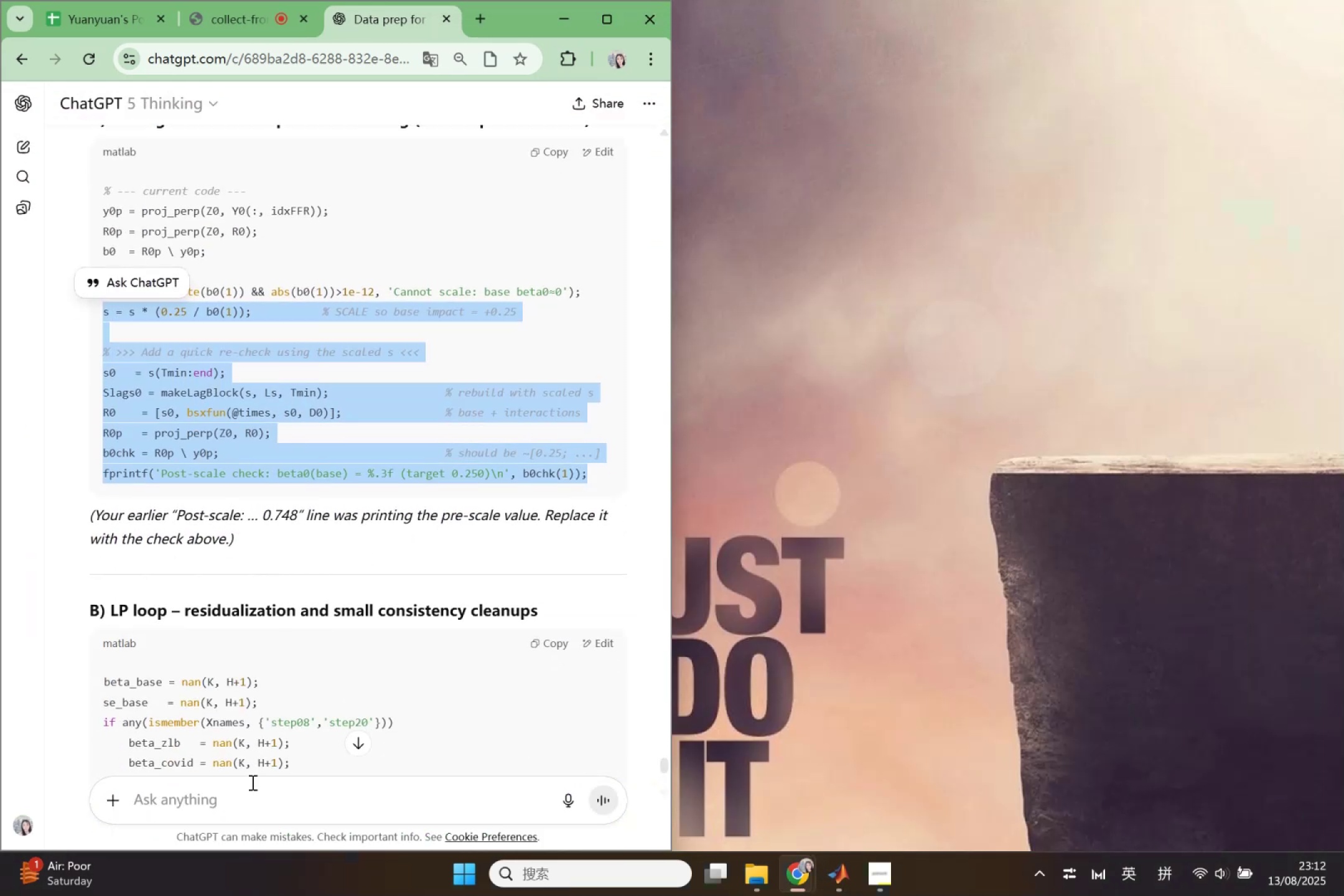 
left_click([251, 782])
 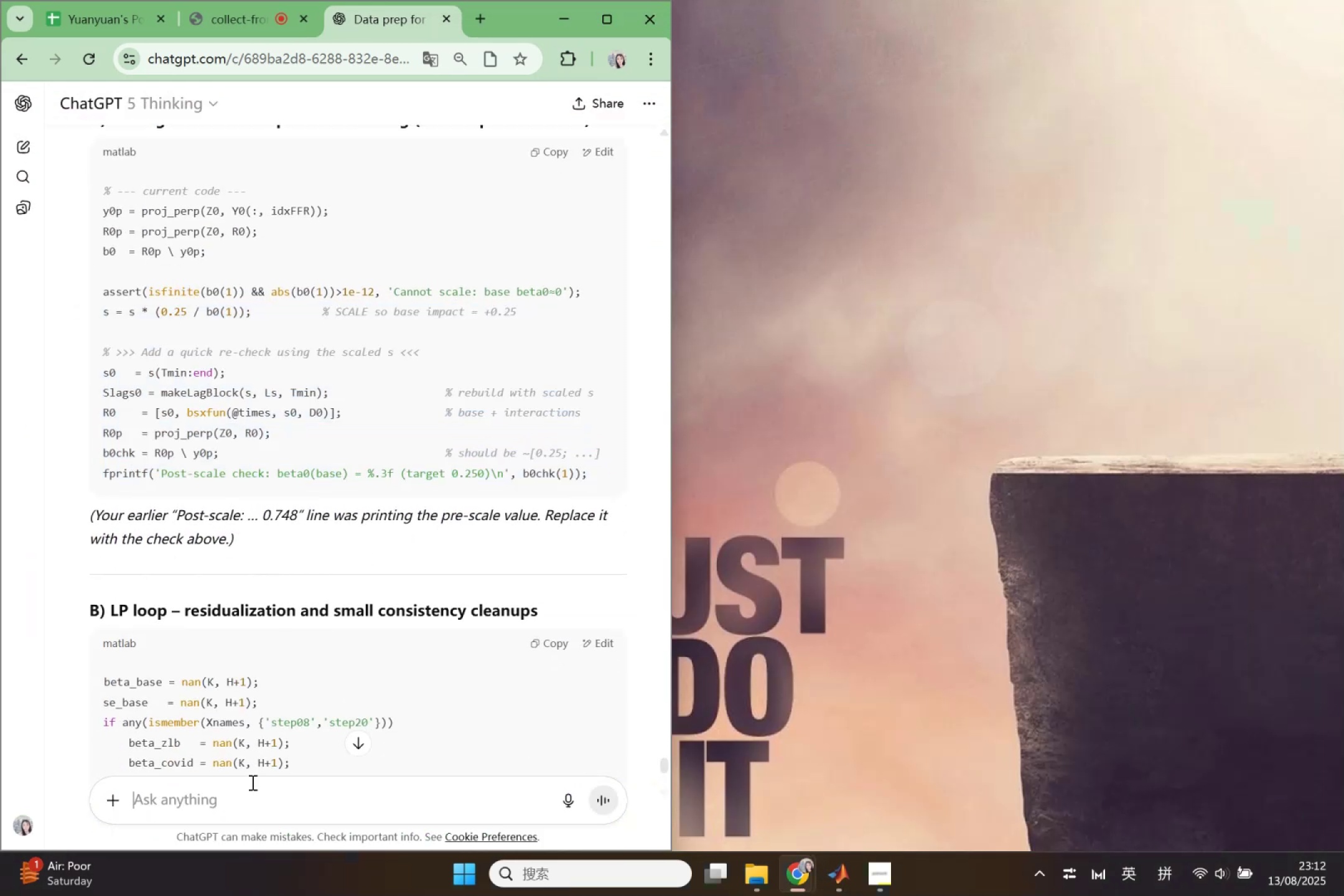 
key(Control+V)
 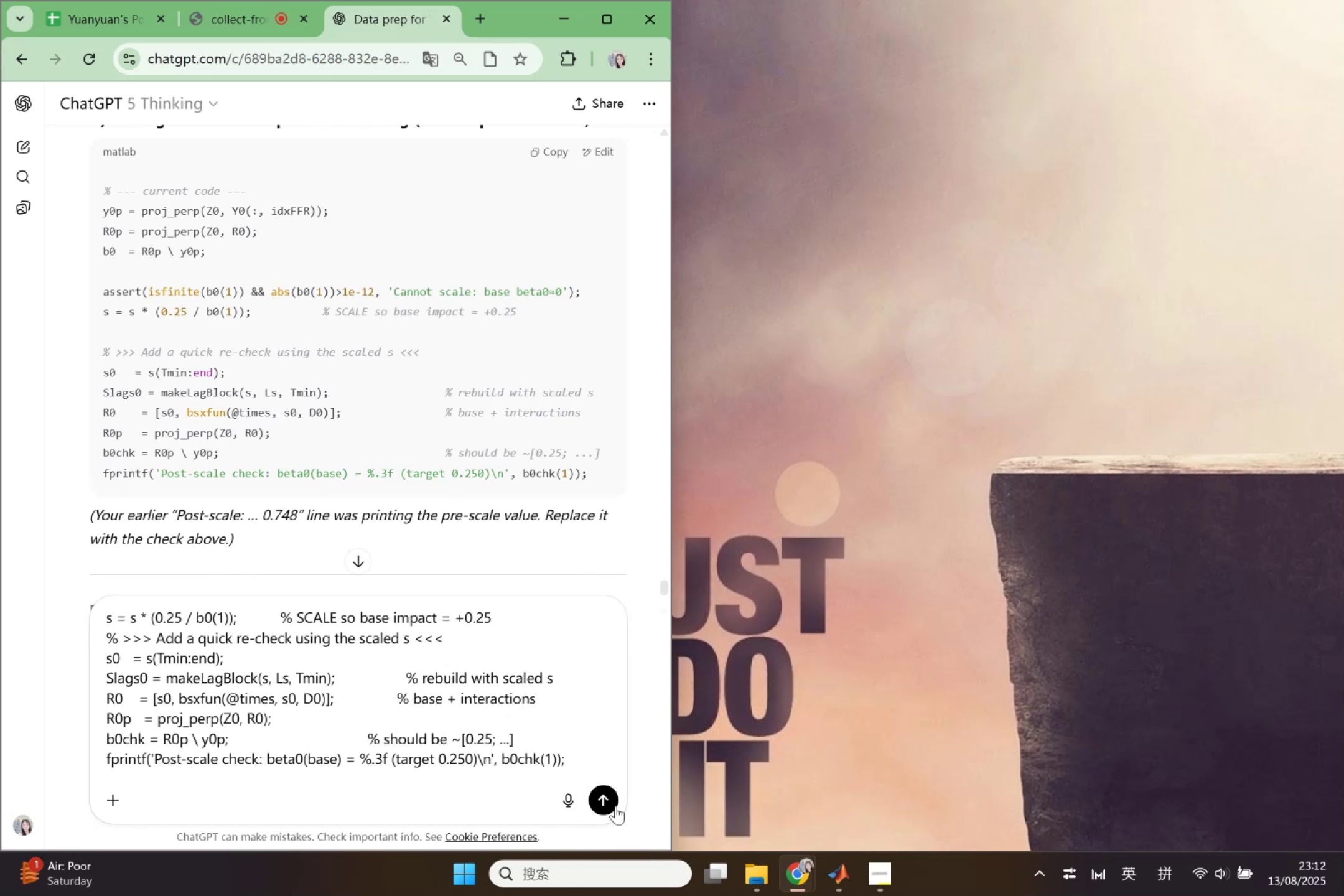 
left_click([615, 802])
 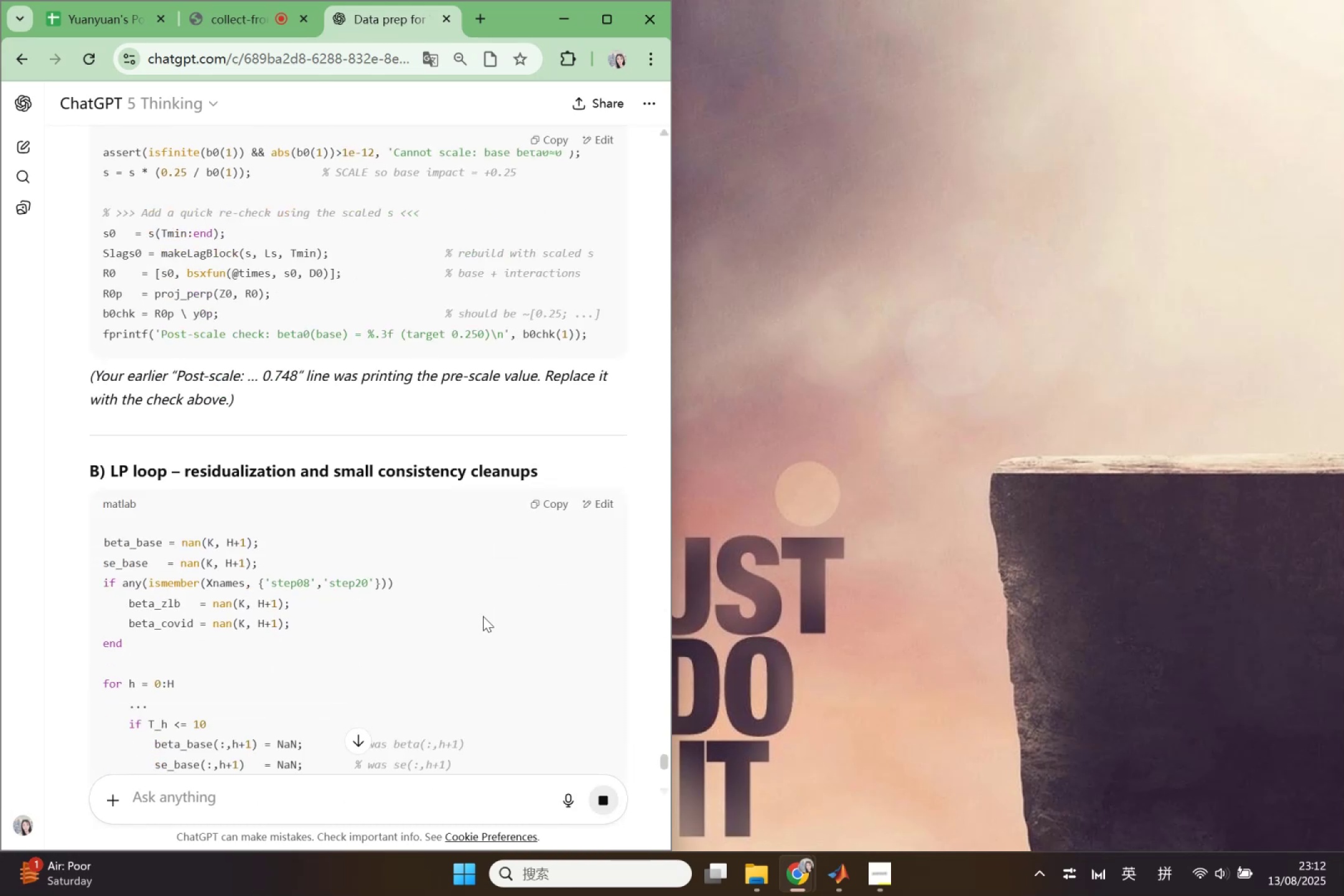 
scroll: coordinate [483, 614], scroll_direction: up, amount: 11.0
 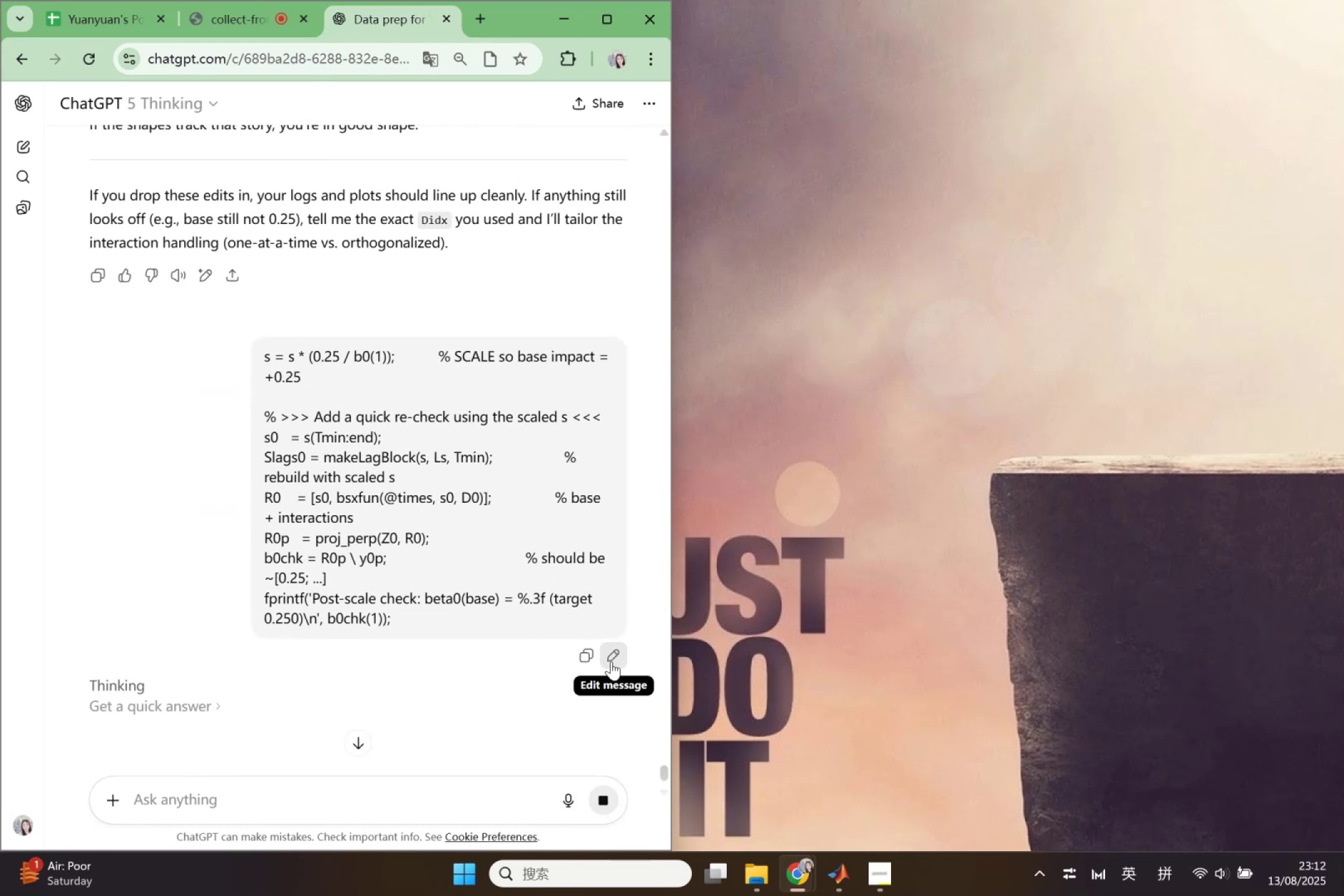 
left_click([605, 793])
 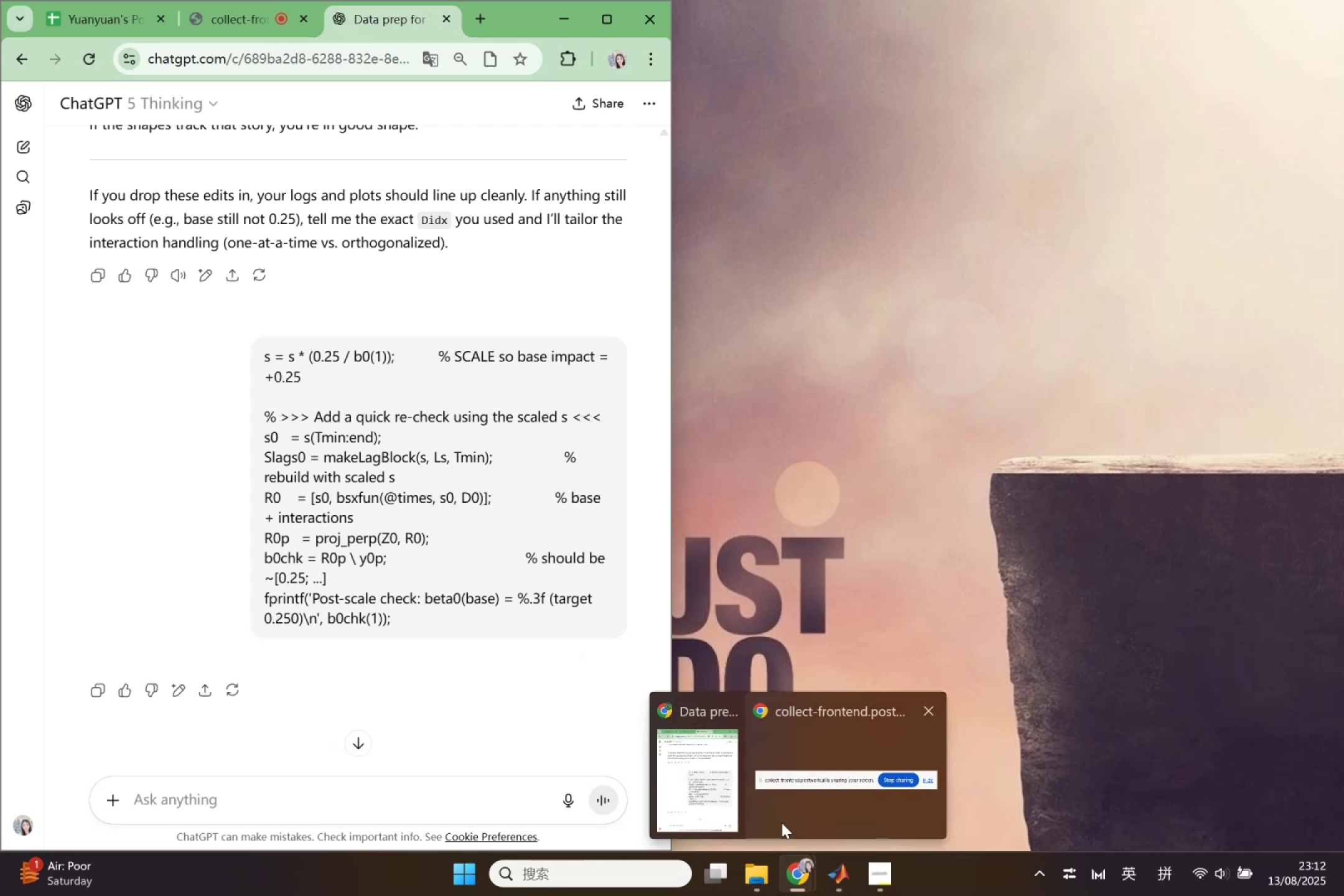 
wait(6.2)
 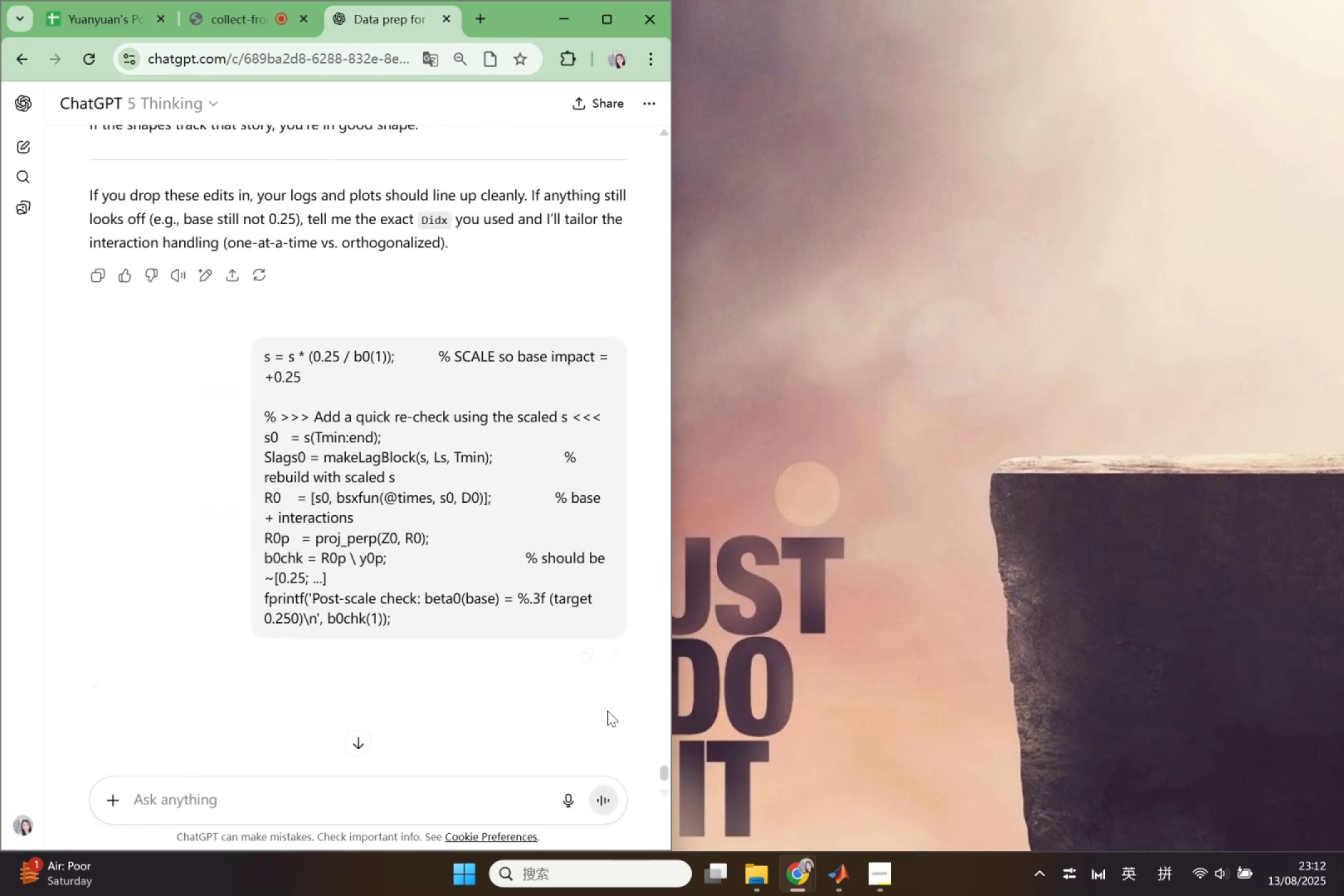 
left_click([710, 805])
 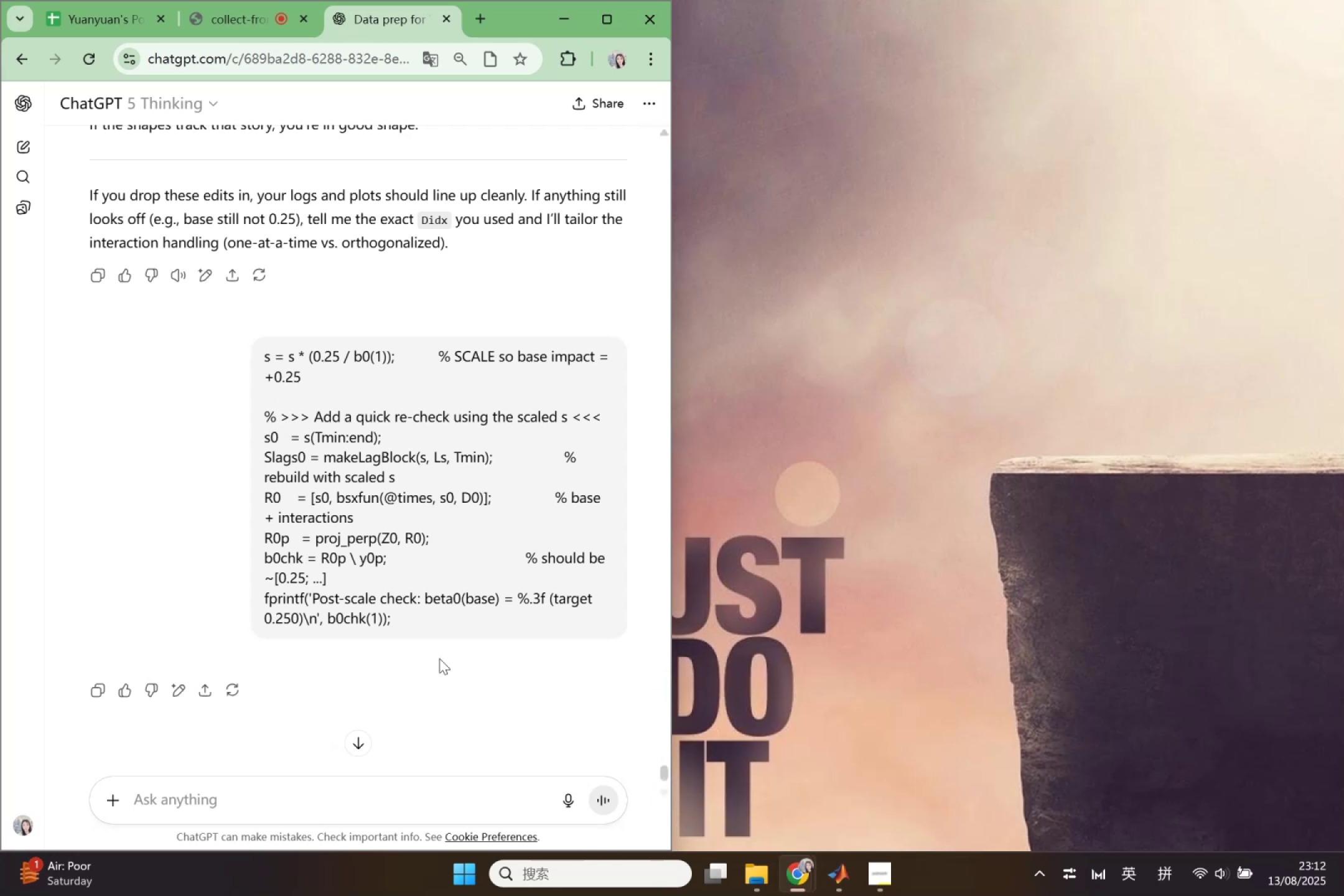 
left_click([435, 617])
 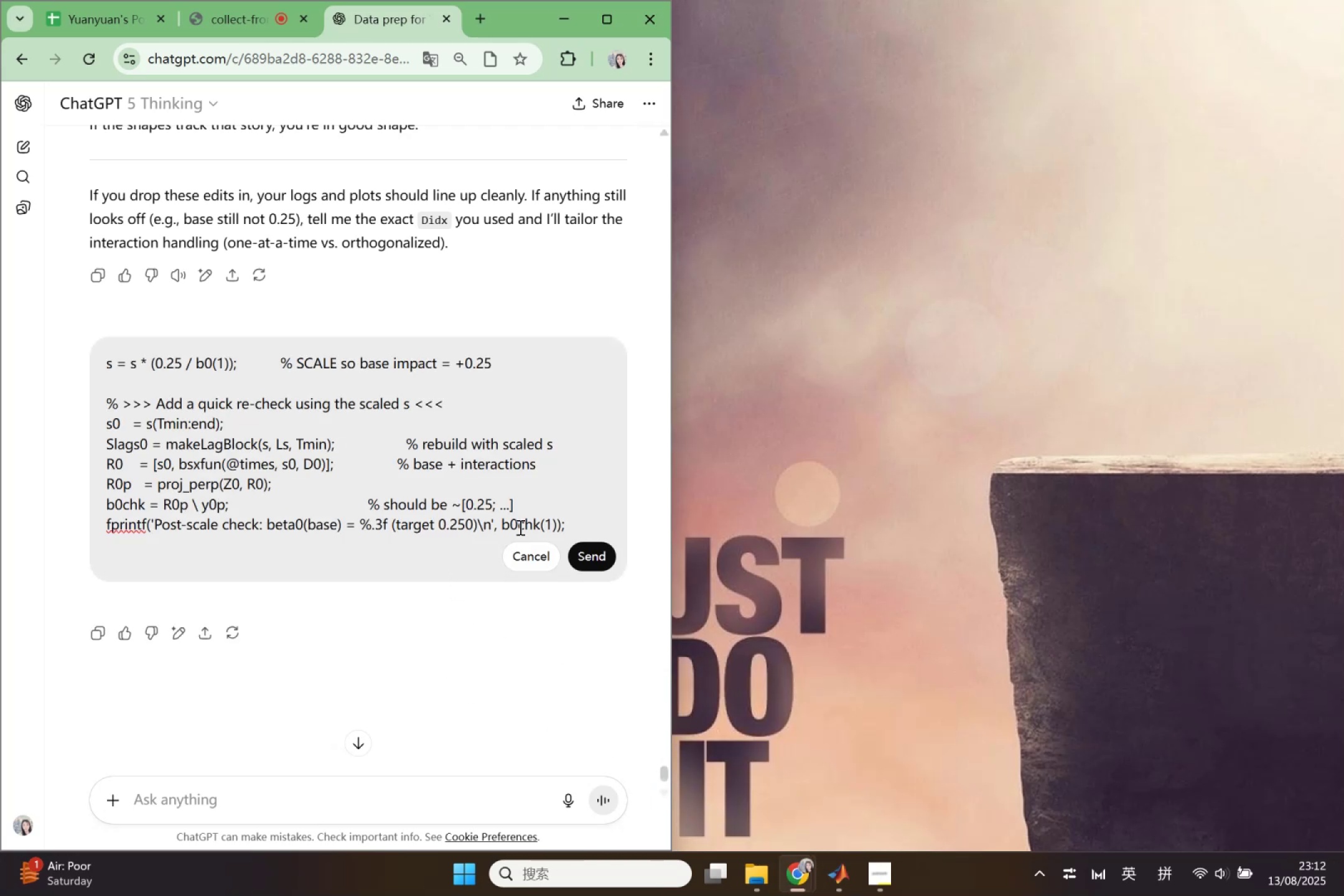 
key(Shift+Enter)
 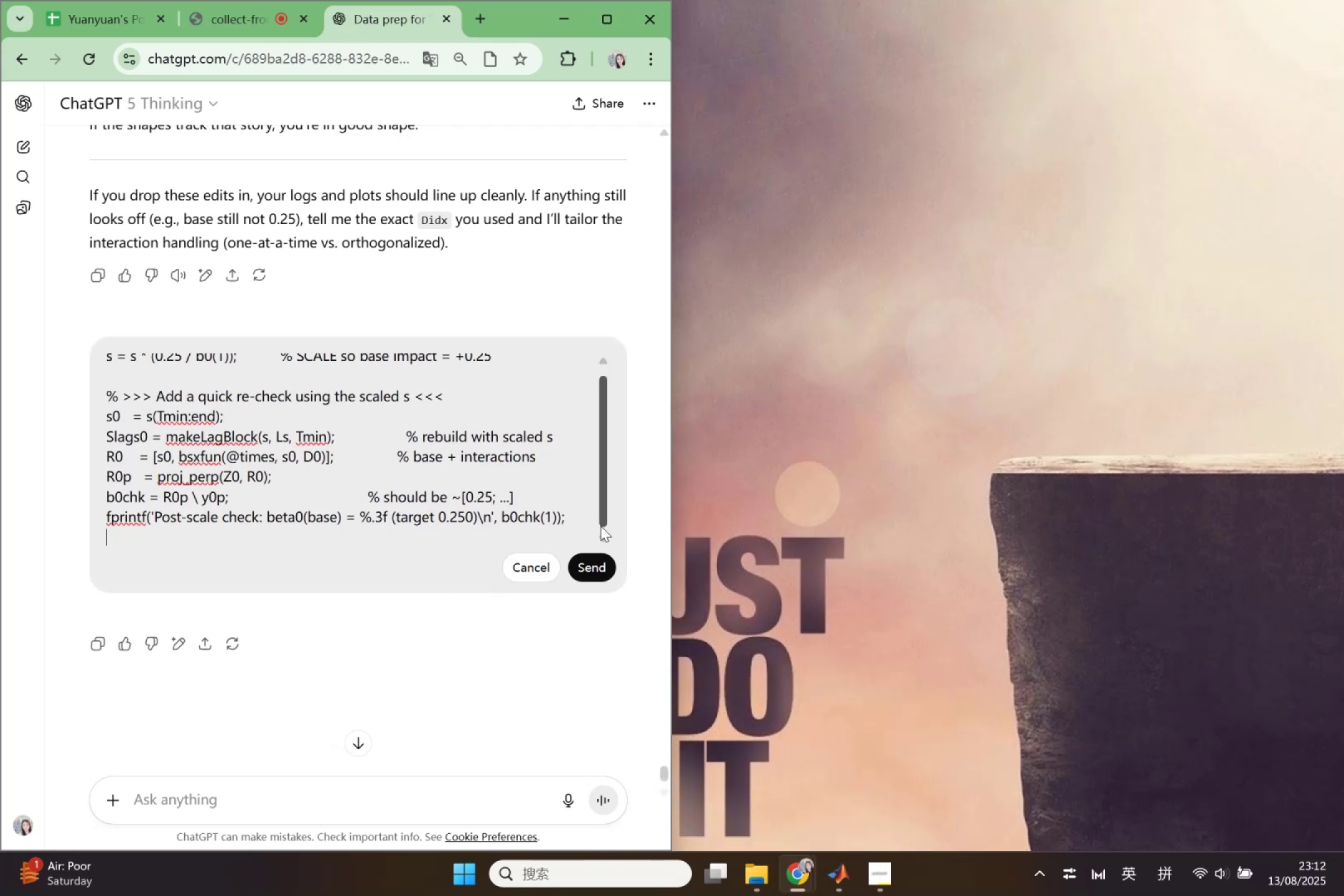 
key(Shift+Enter)
 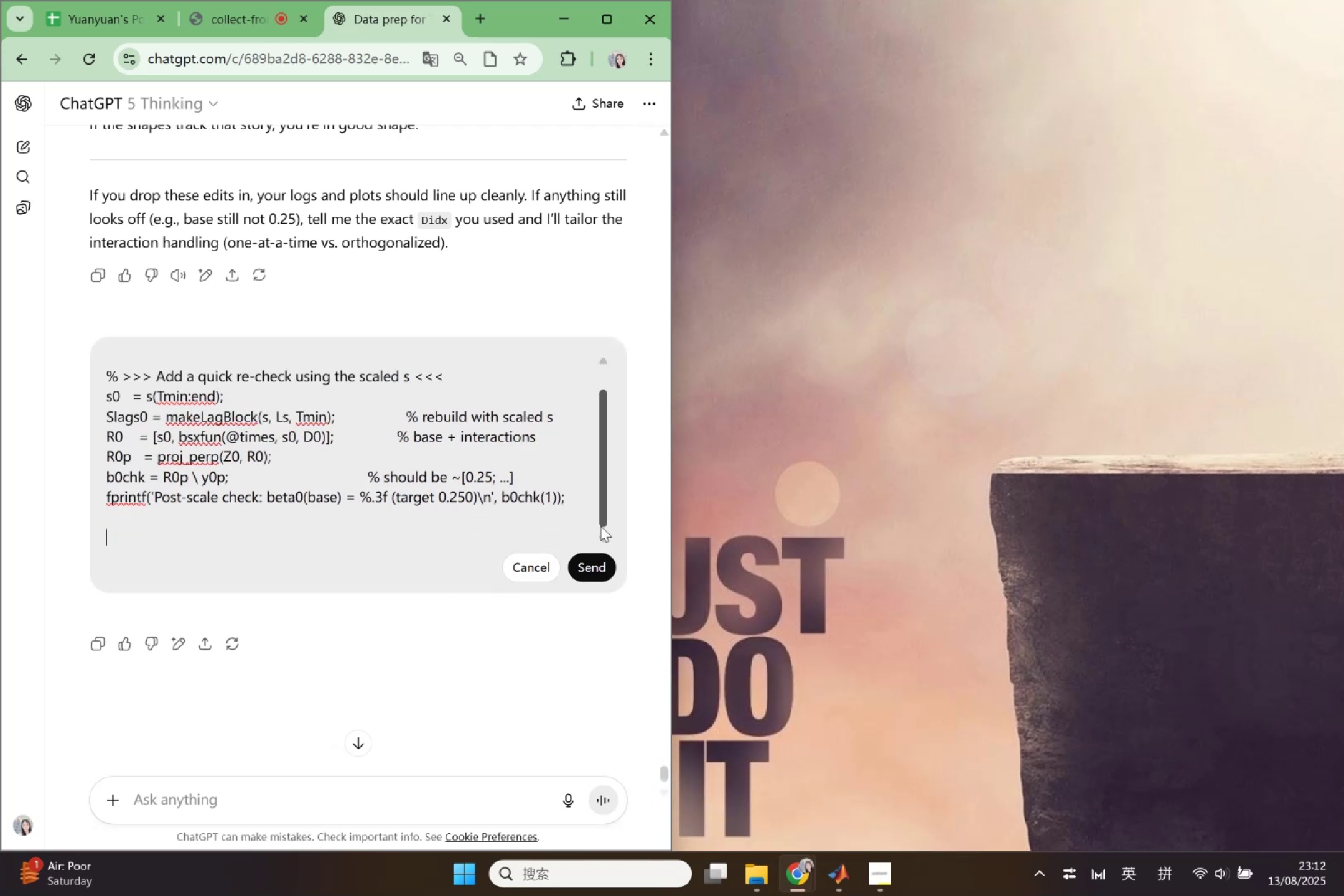 
type(the result: )
 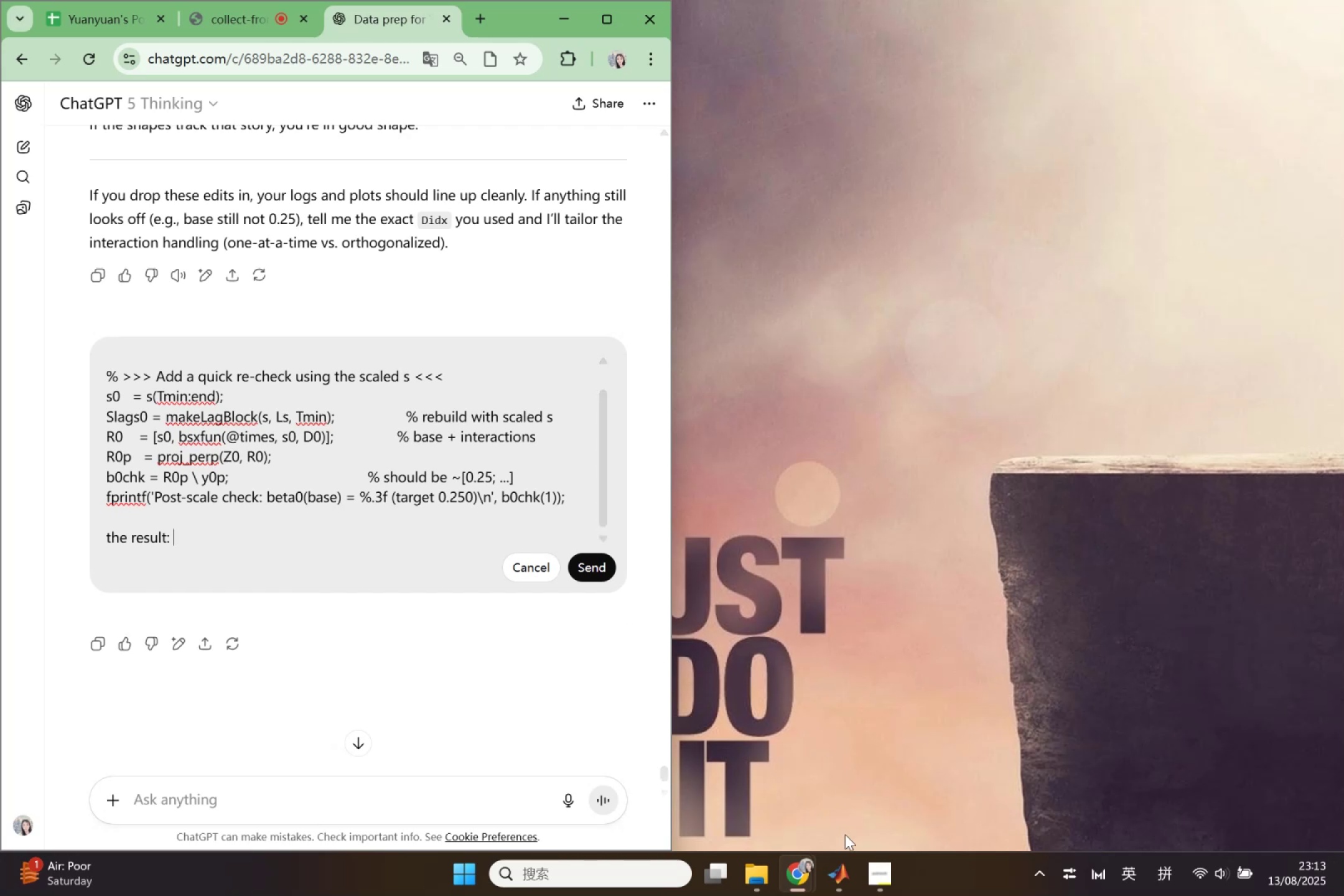 
left_click([846, 870])
 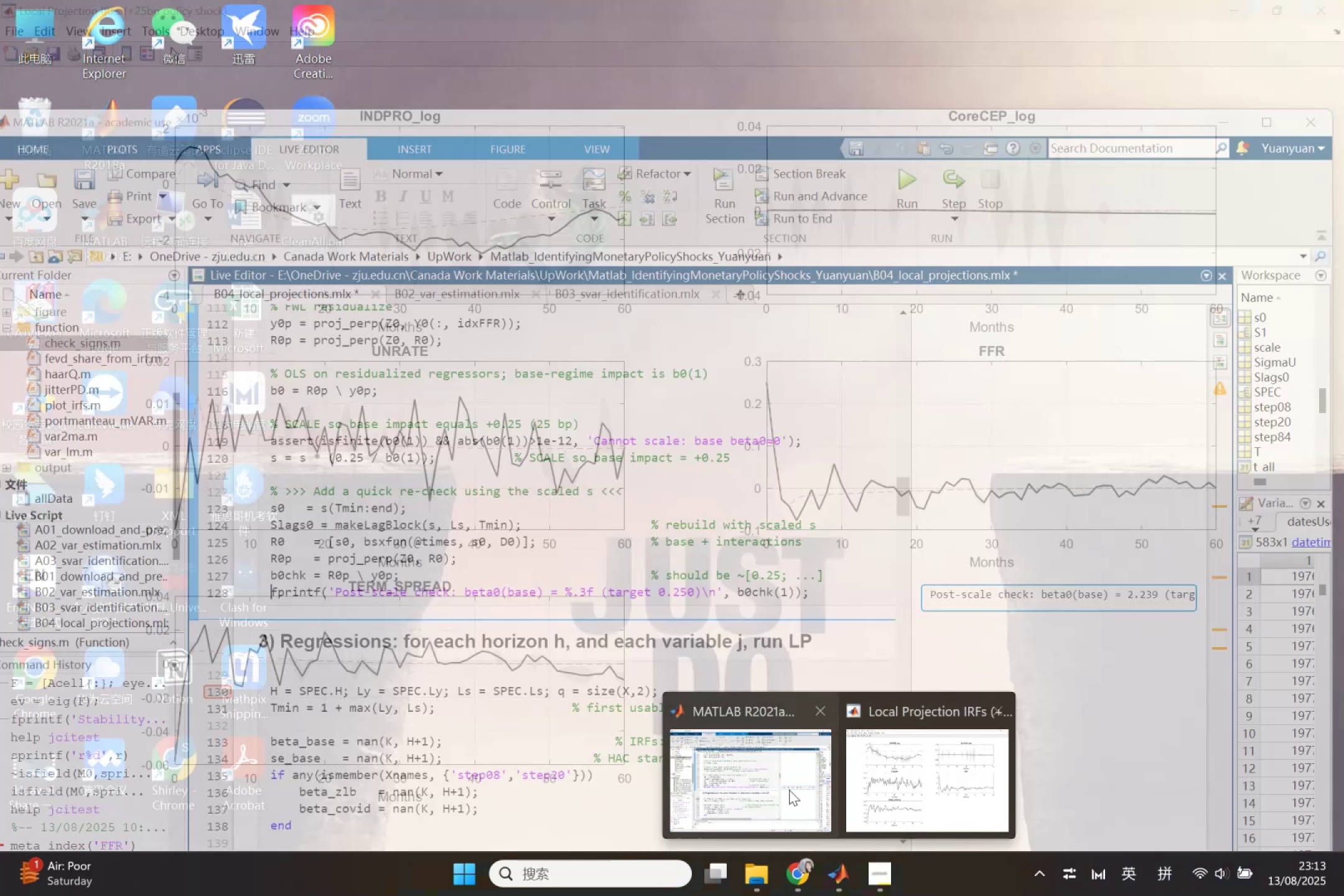 
left_click([789, 790])
 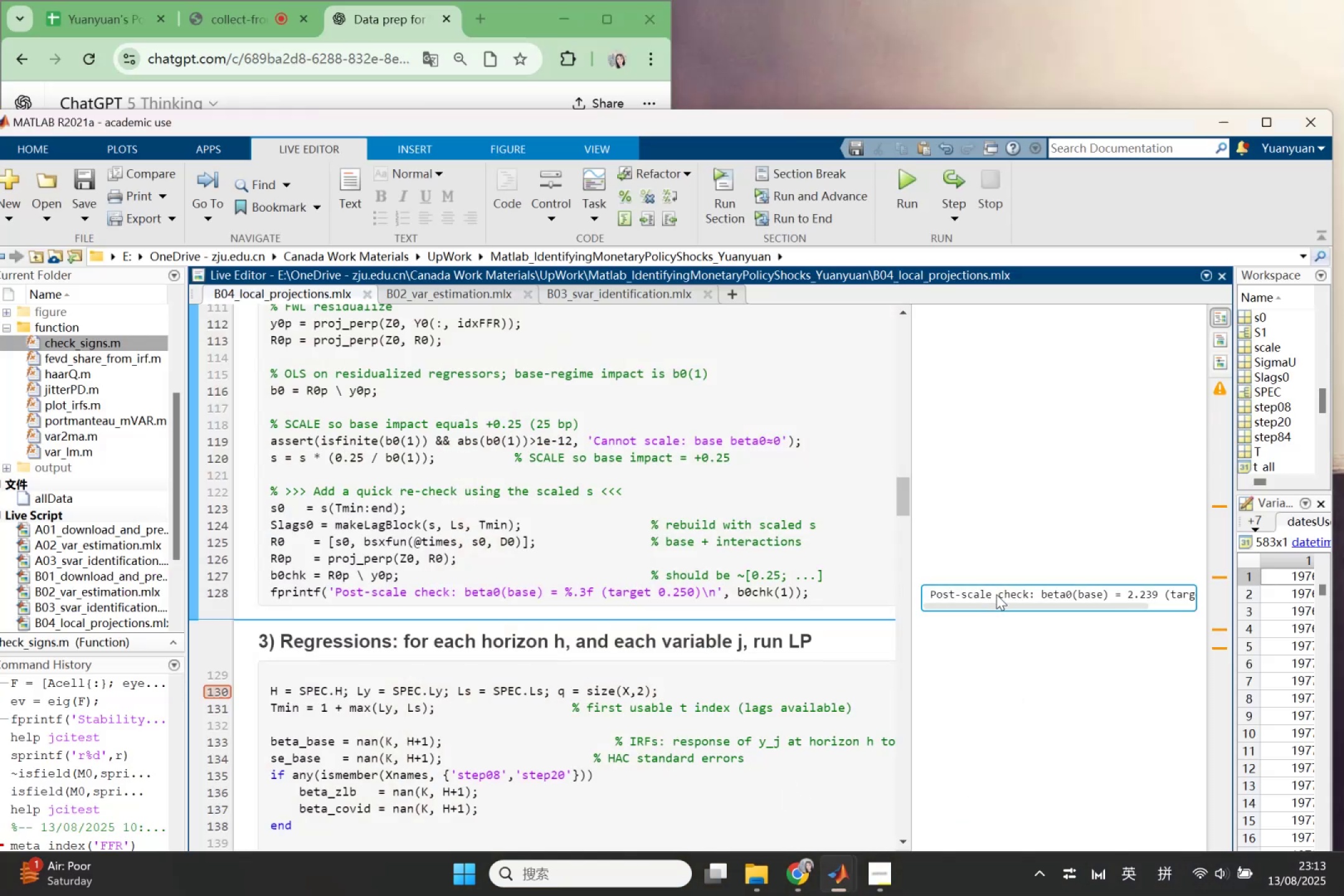 
right_click([998, 591])
 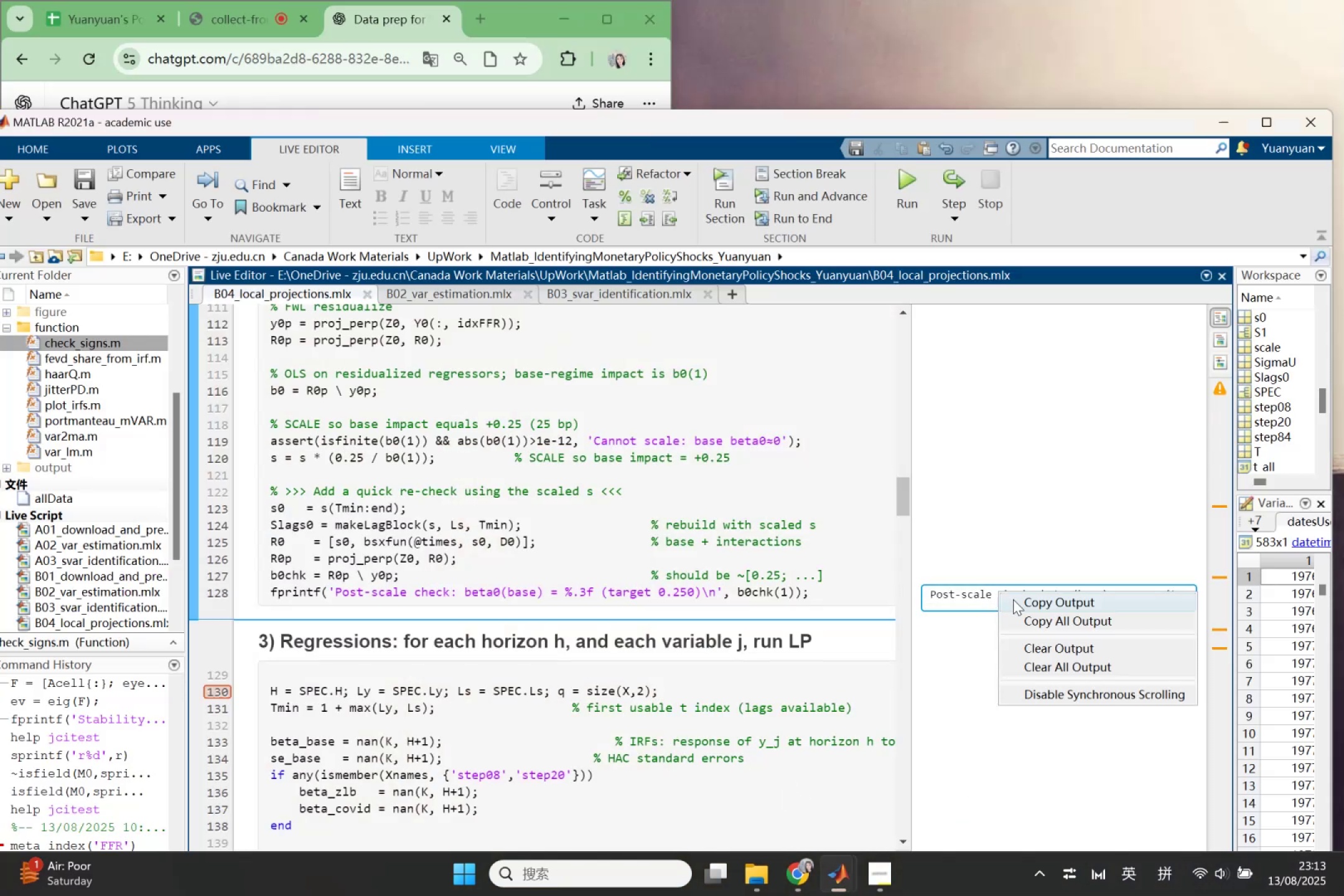 
left_click([1020, 602])
 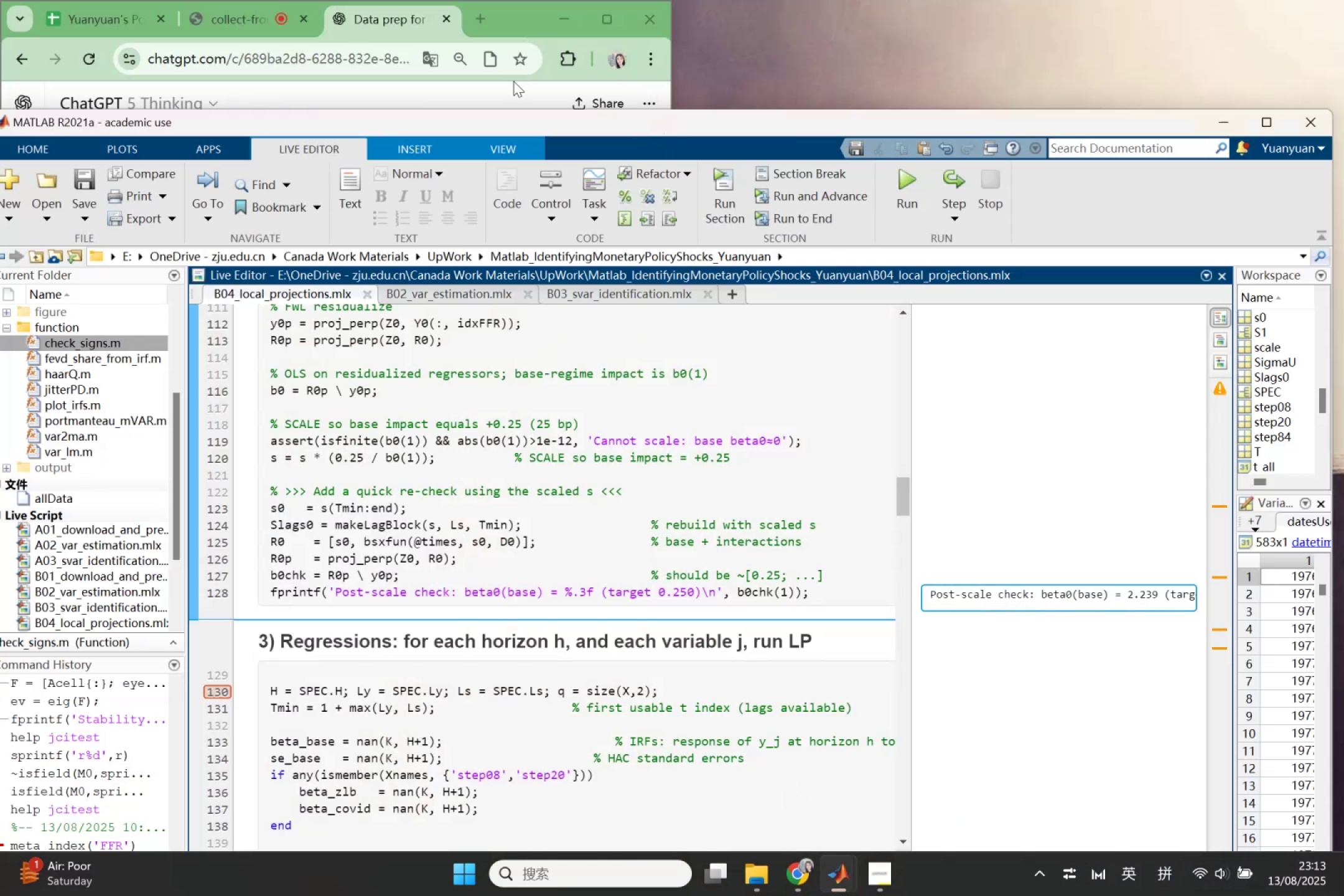 
left_click([507, 91])
 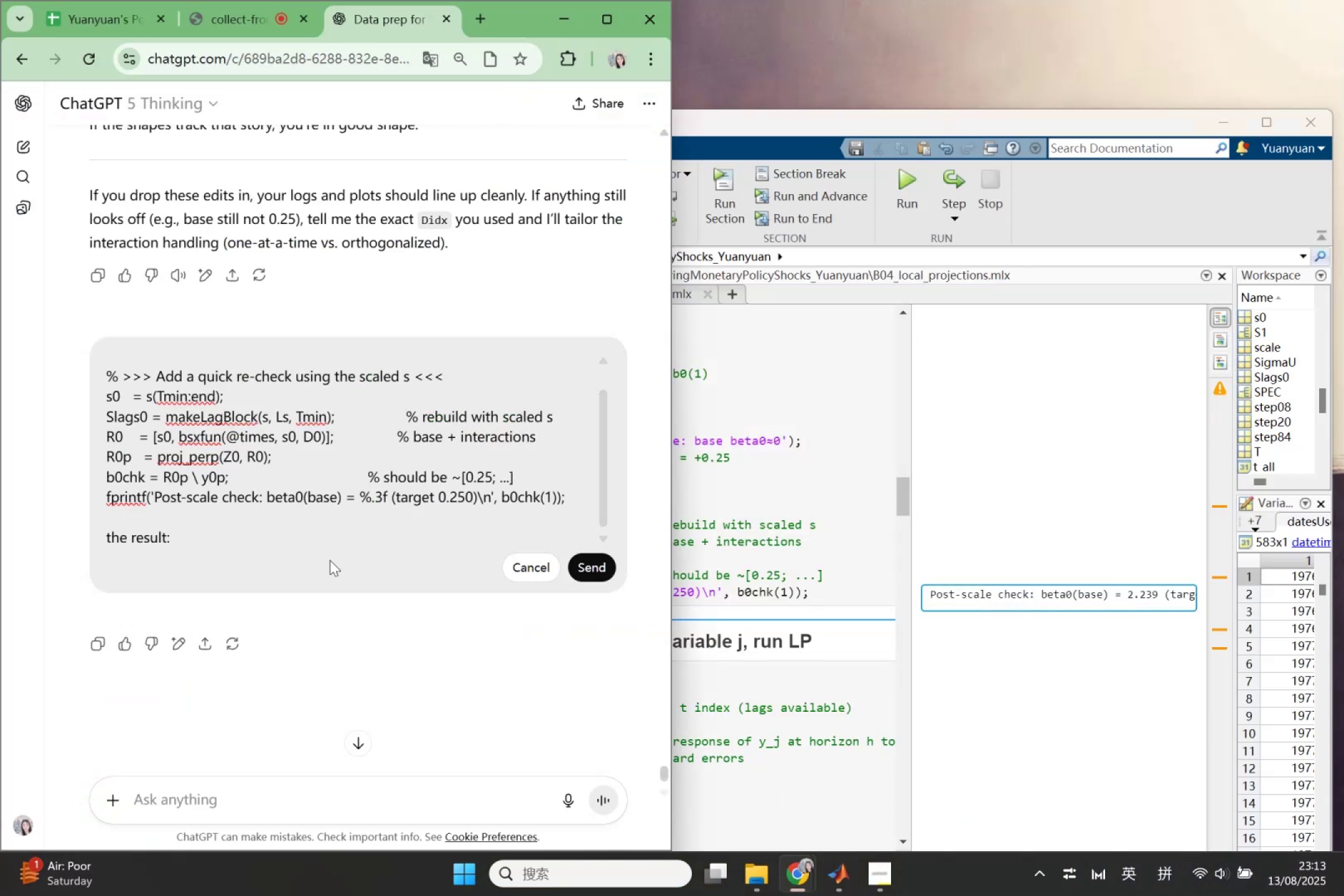 
left_click([330, 561])
 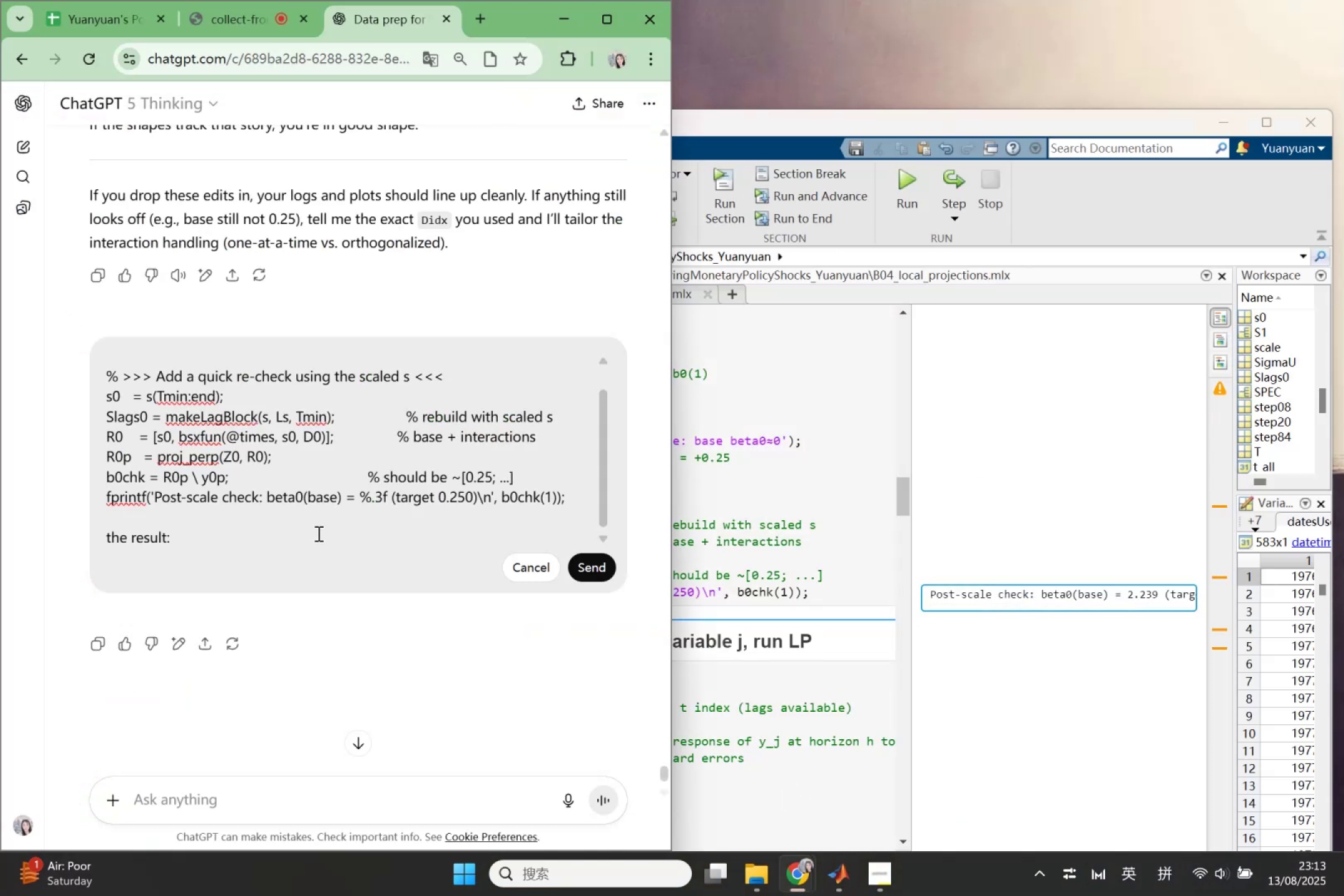 
key(Control+V)
 